 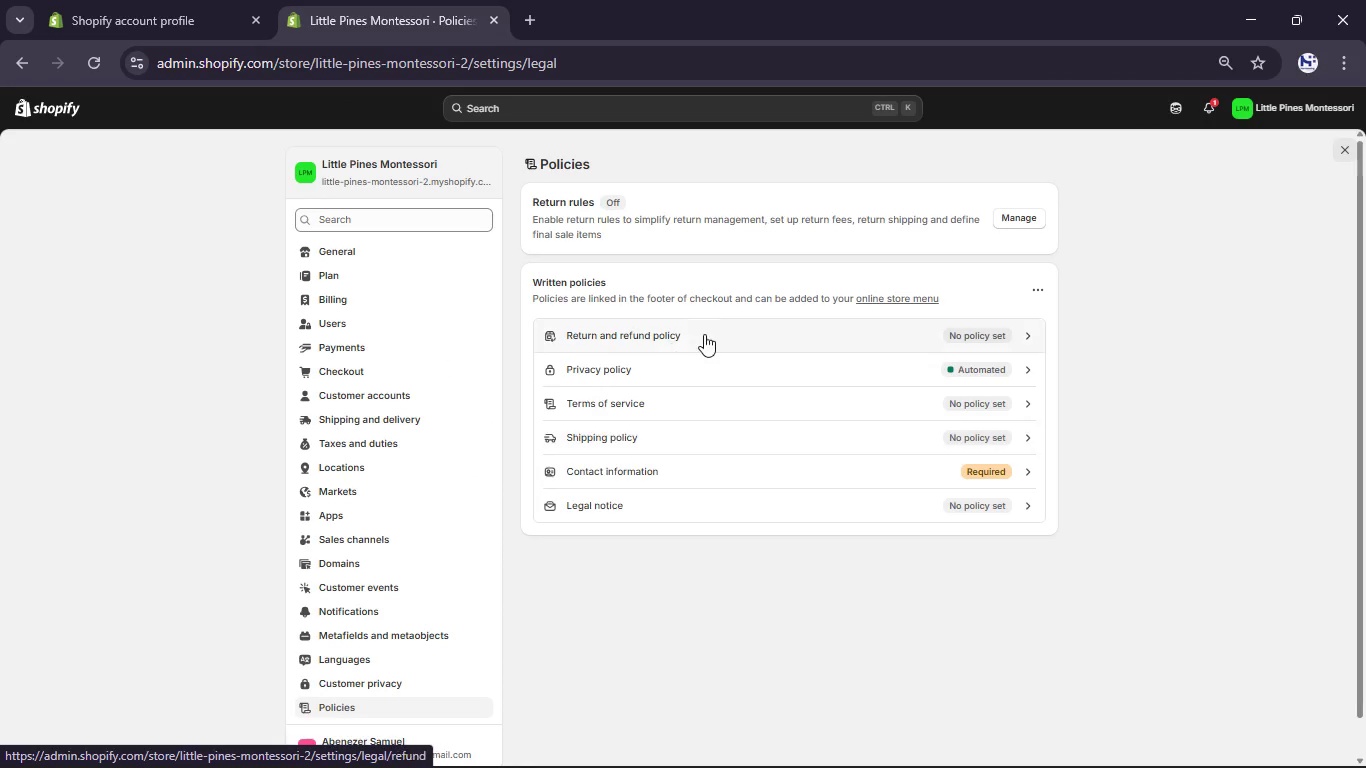 
left_click([1006, 329])
 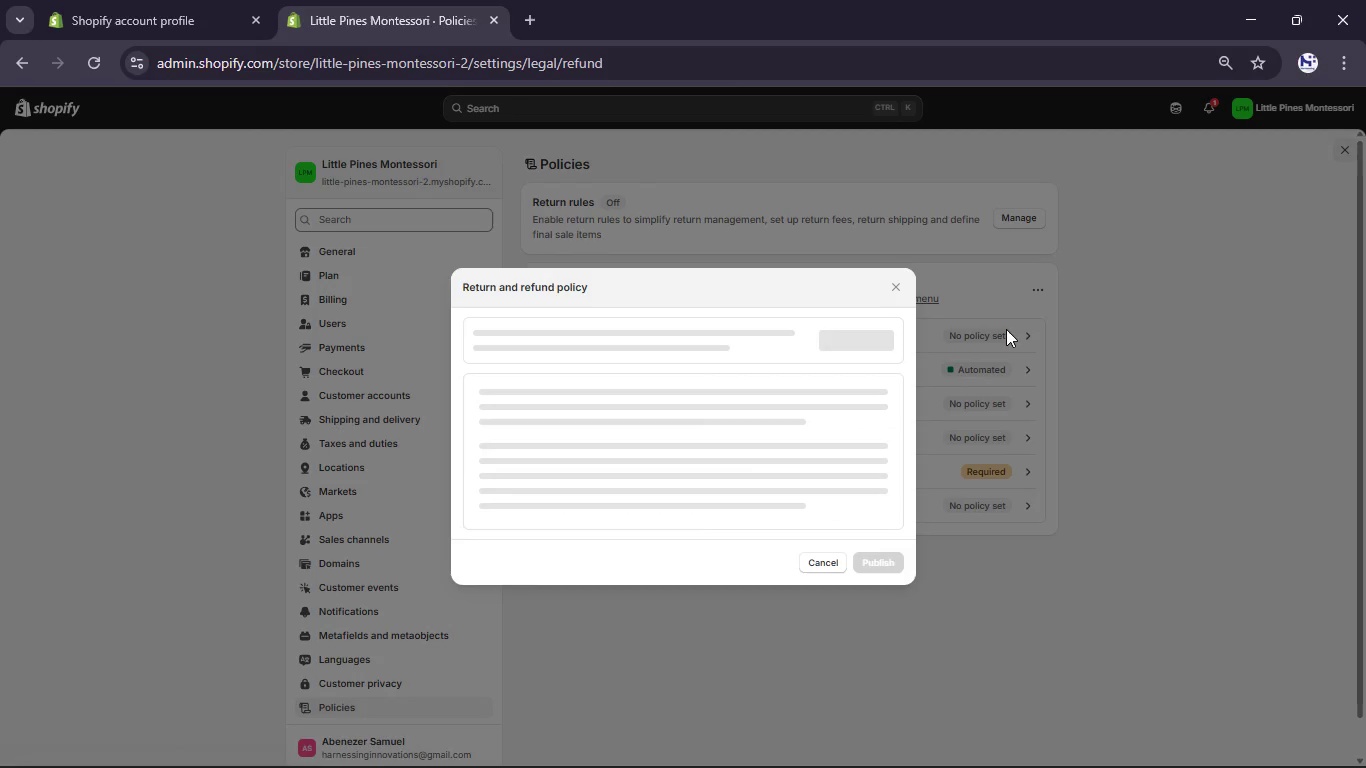 
mouse_move([604, 416])
 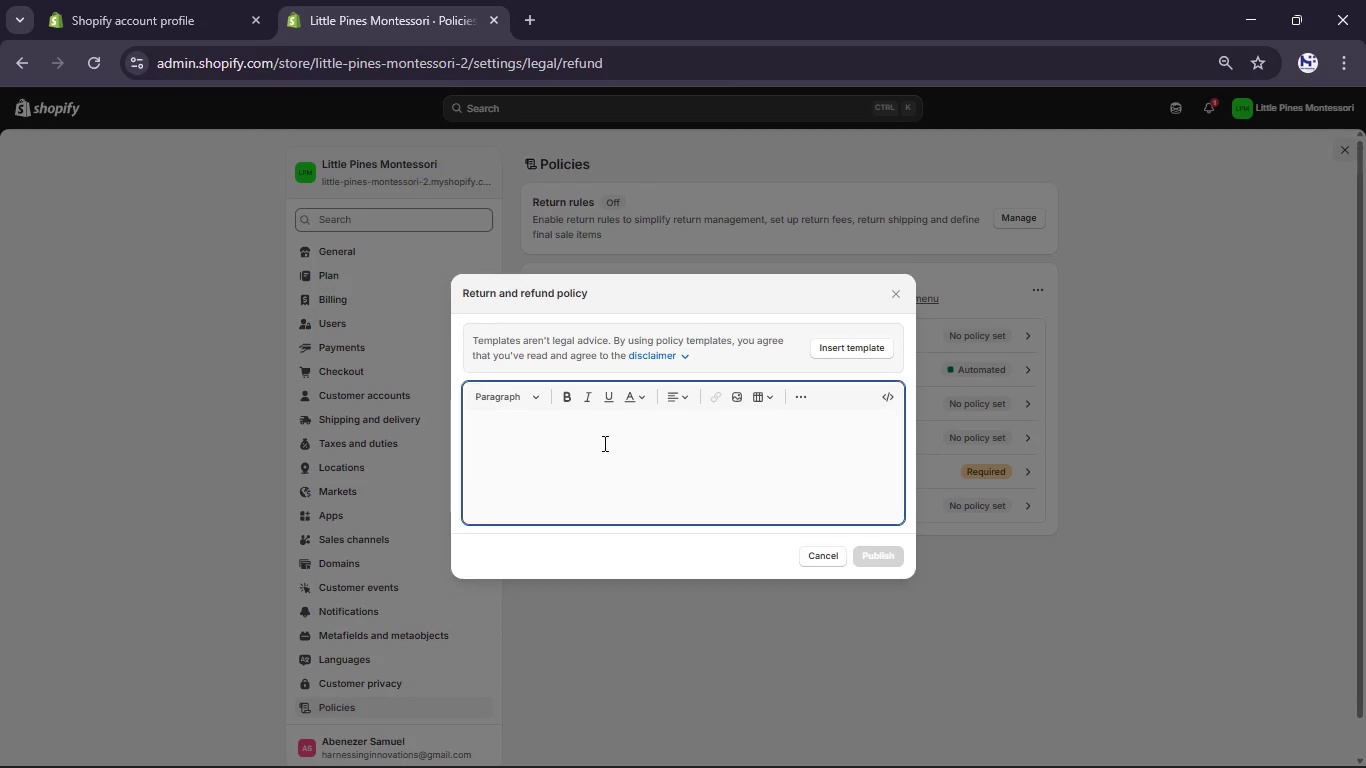 
left_click([603, 443])
 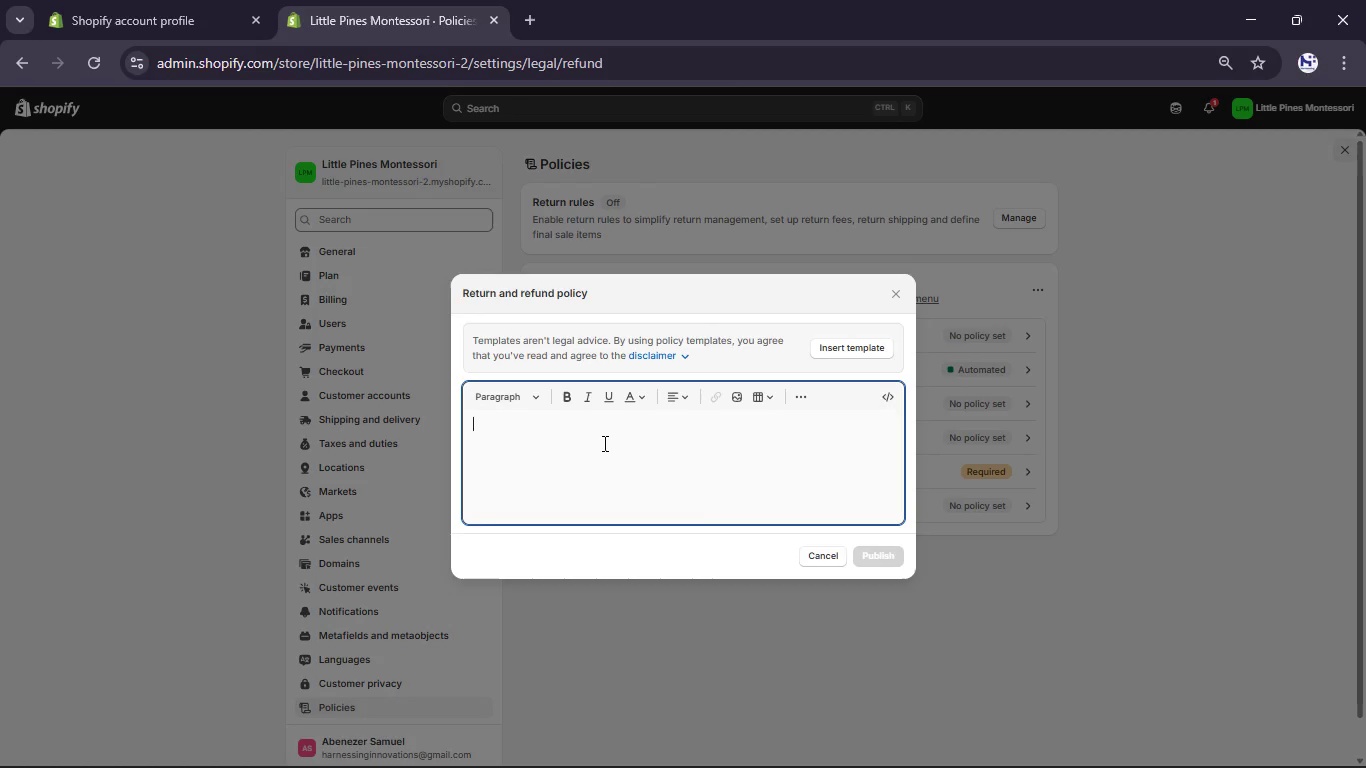 
type(Refund)
 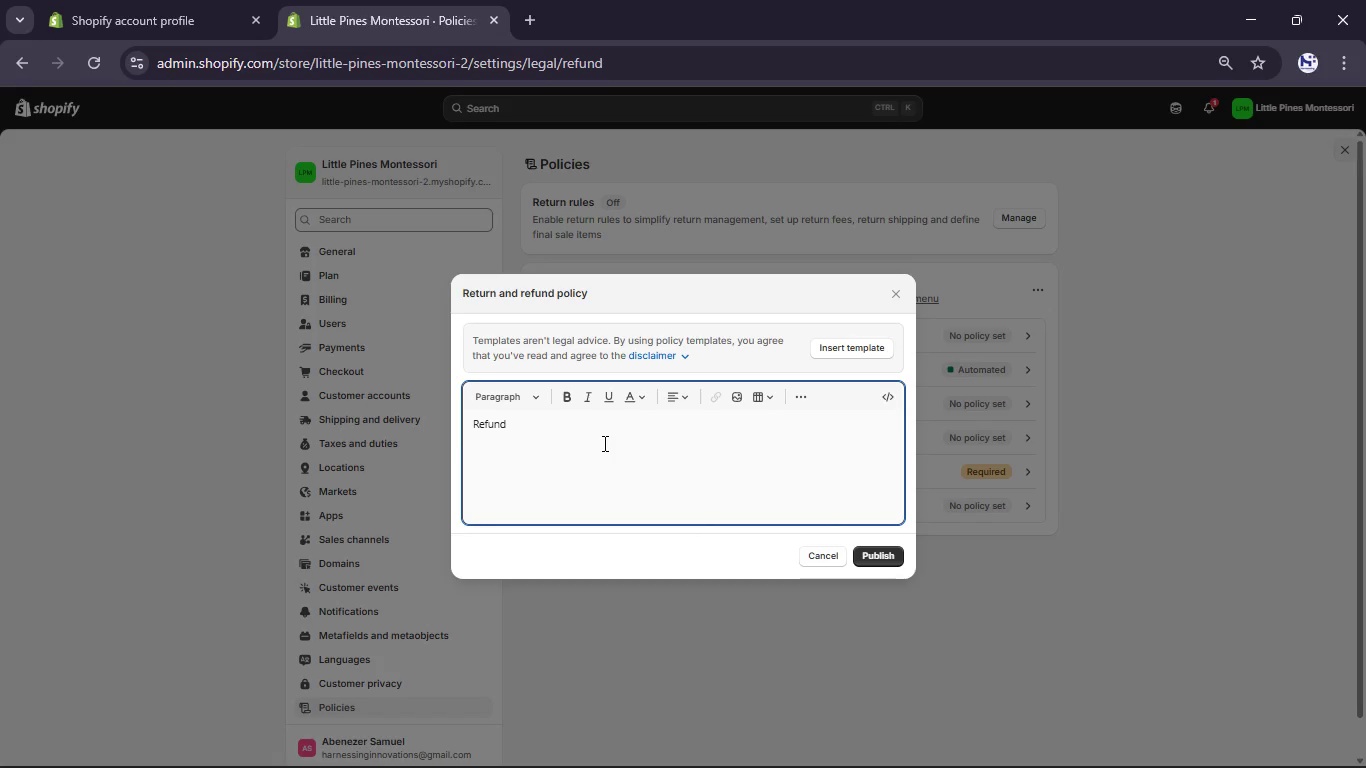 
type( Policy)
 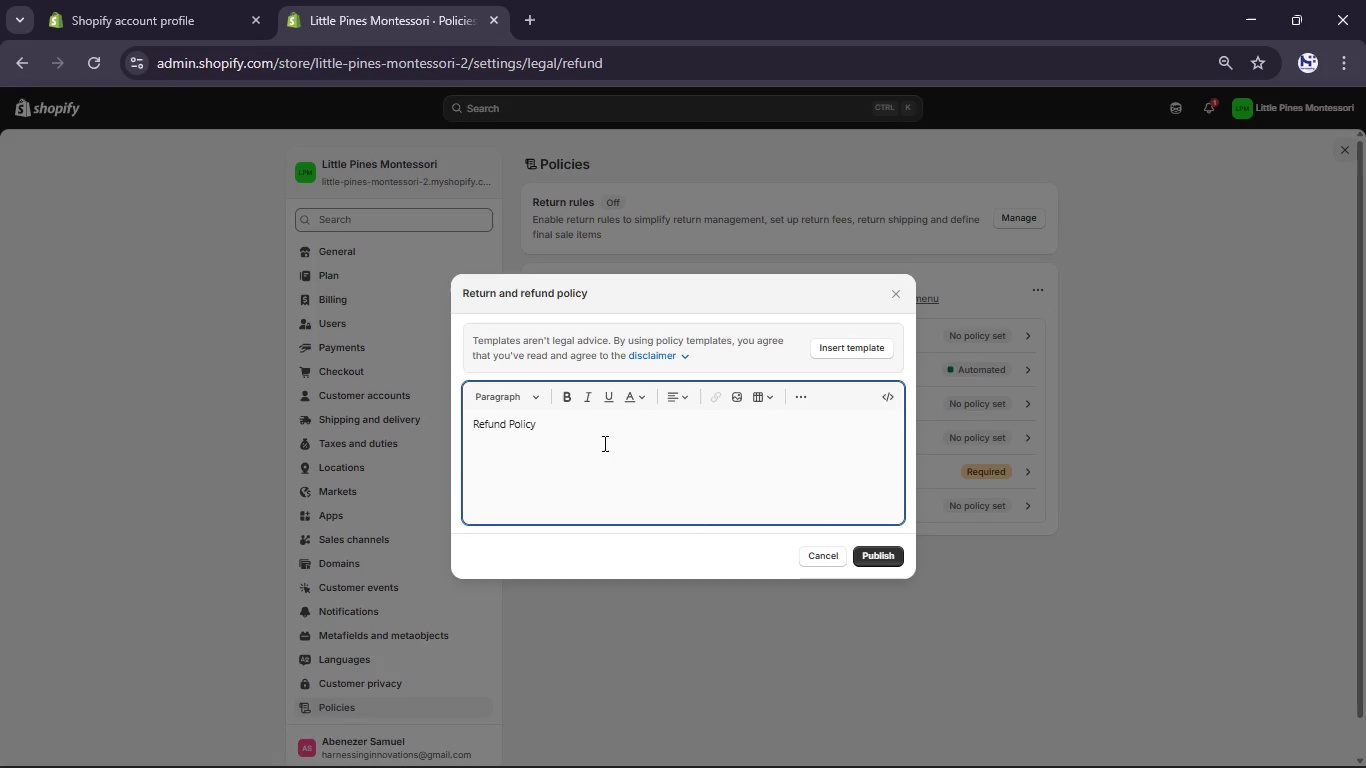 
key(Enter)
 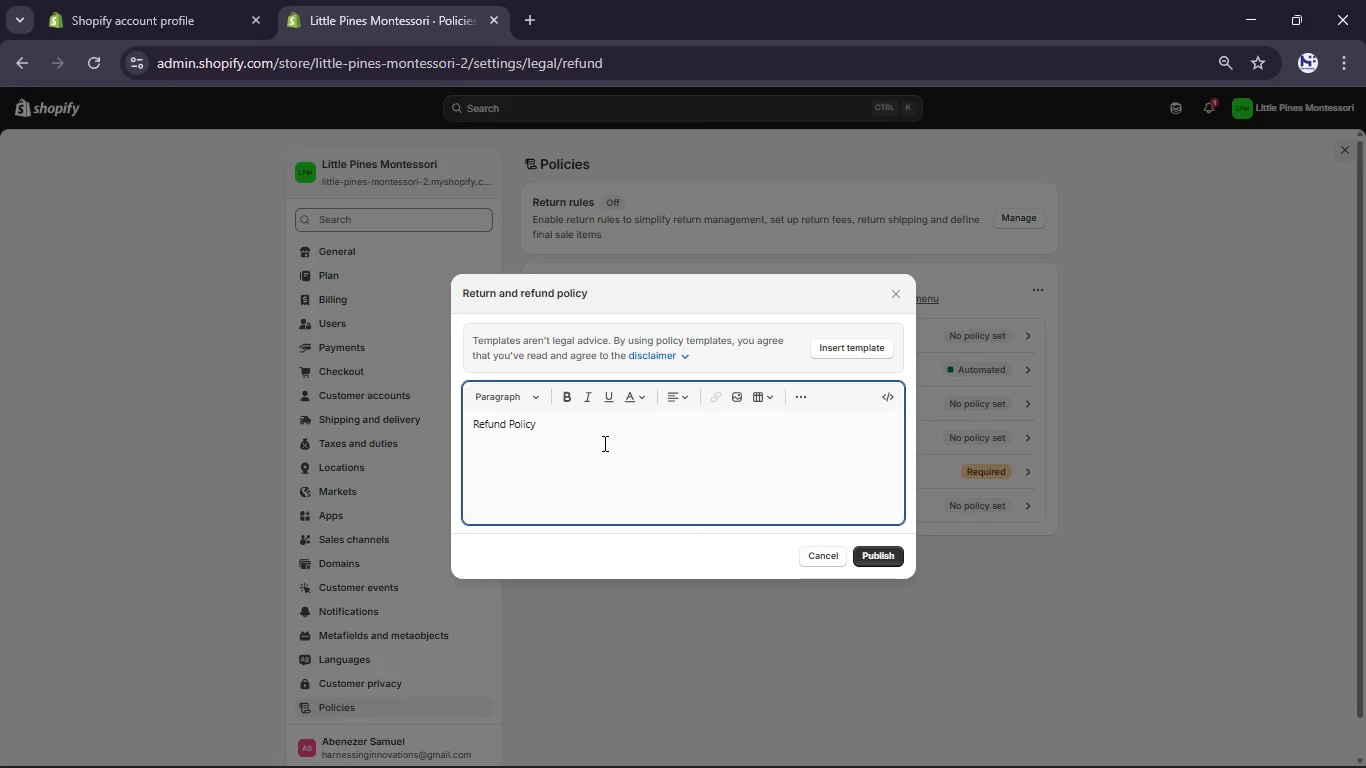 
type(At litl)
key(Backspace)
key(Backspace)
key(Backspace)
key(Backspace)
key(Backspace)
type(Lii)
key(Backspace)
type(ttle Pines Montessori, we stand behind the quality of our educational materials.)
 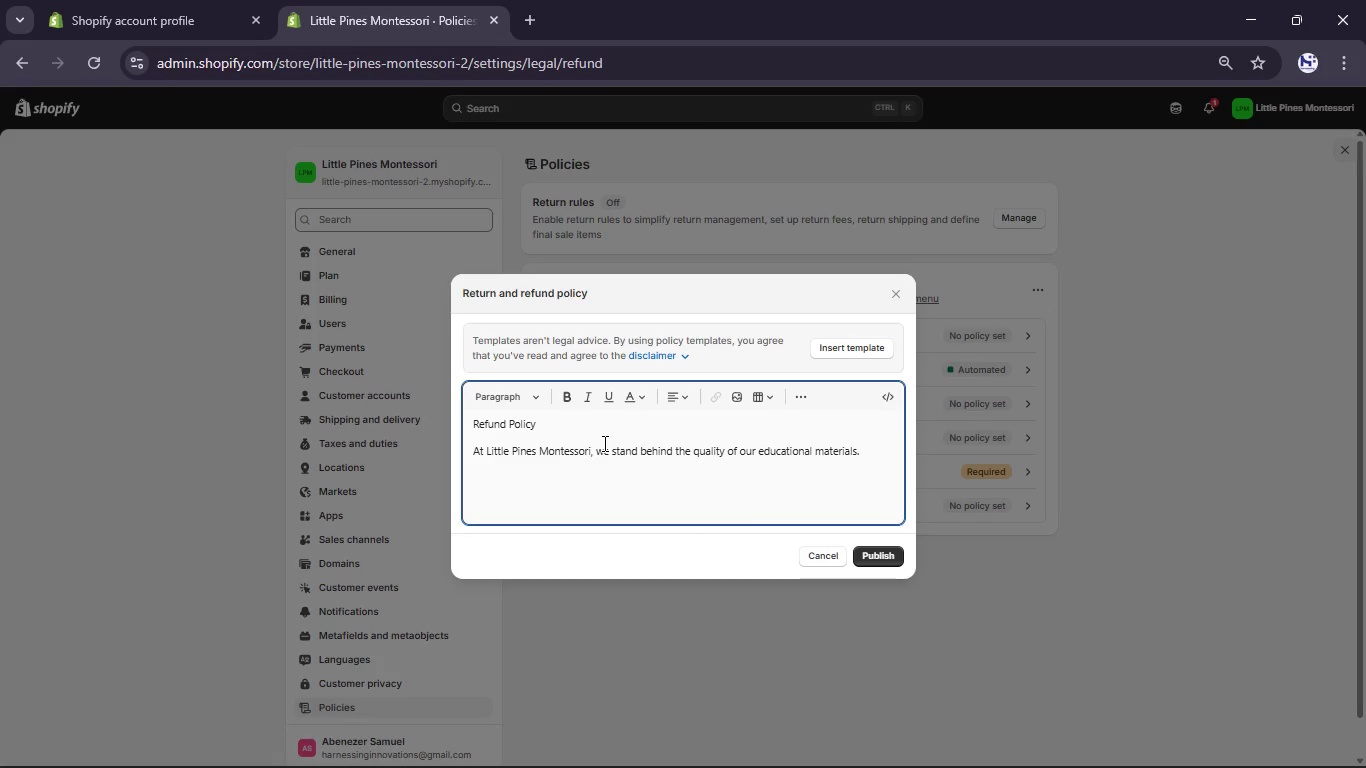 
key(Enter)
 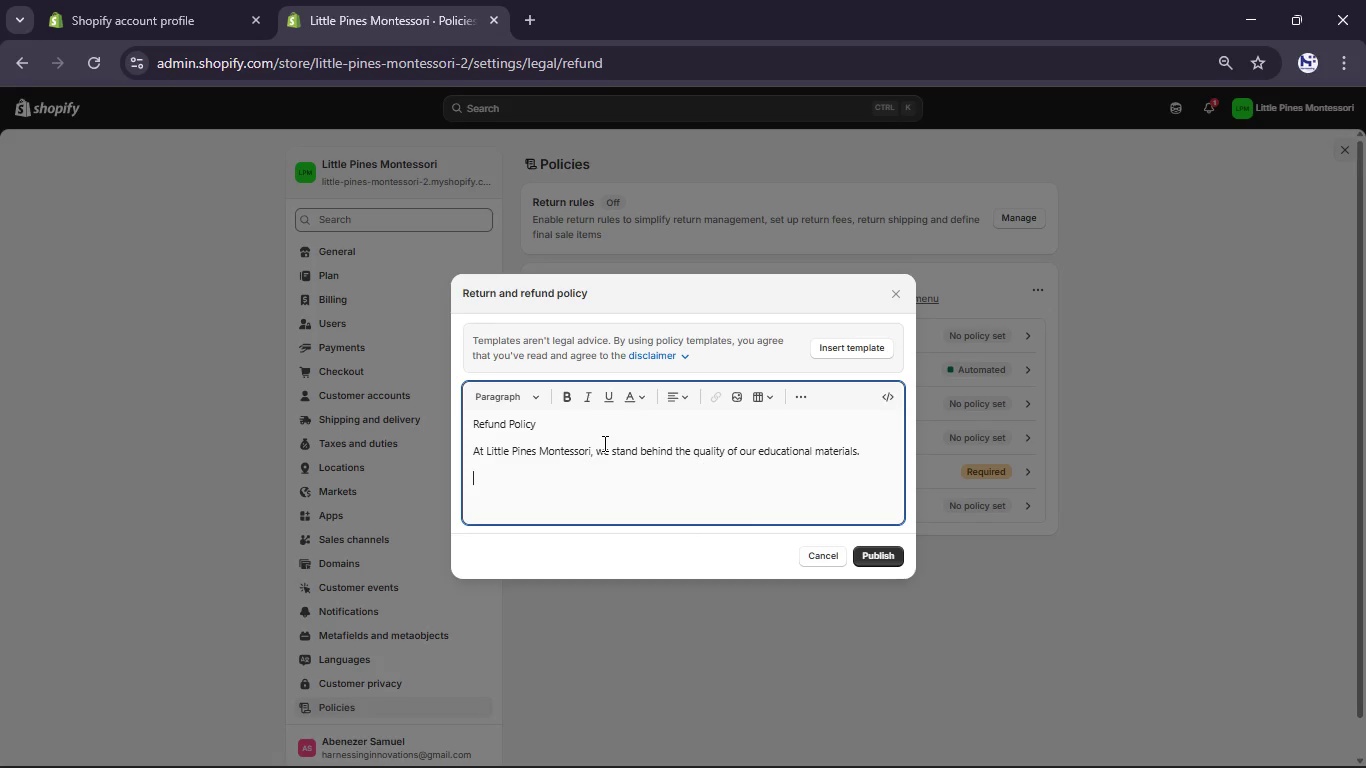 
type(Return are accepted wut)
key(Backspace)
key(Backspace)
type(ithin 30 days of delivery for unused items in original condition. Due to the nature of children'')
key(Backspace)
type(s prodycts, items that have been used or opende)
key(Backspace)
key(Backspace)
type(ed may not be eligible for return unless defectie.)
 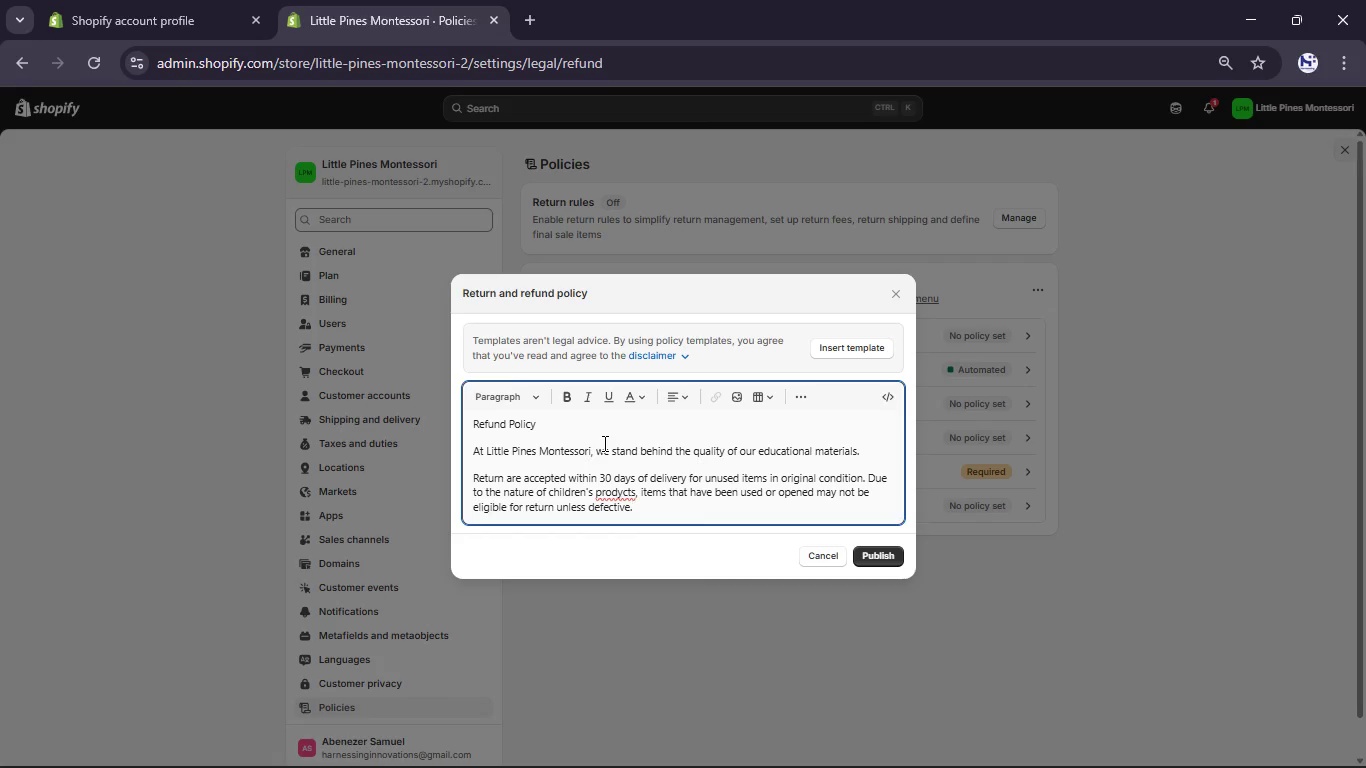 
left_click([624, 496])
 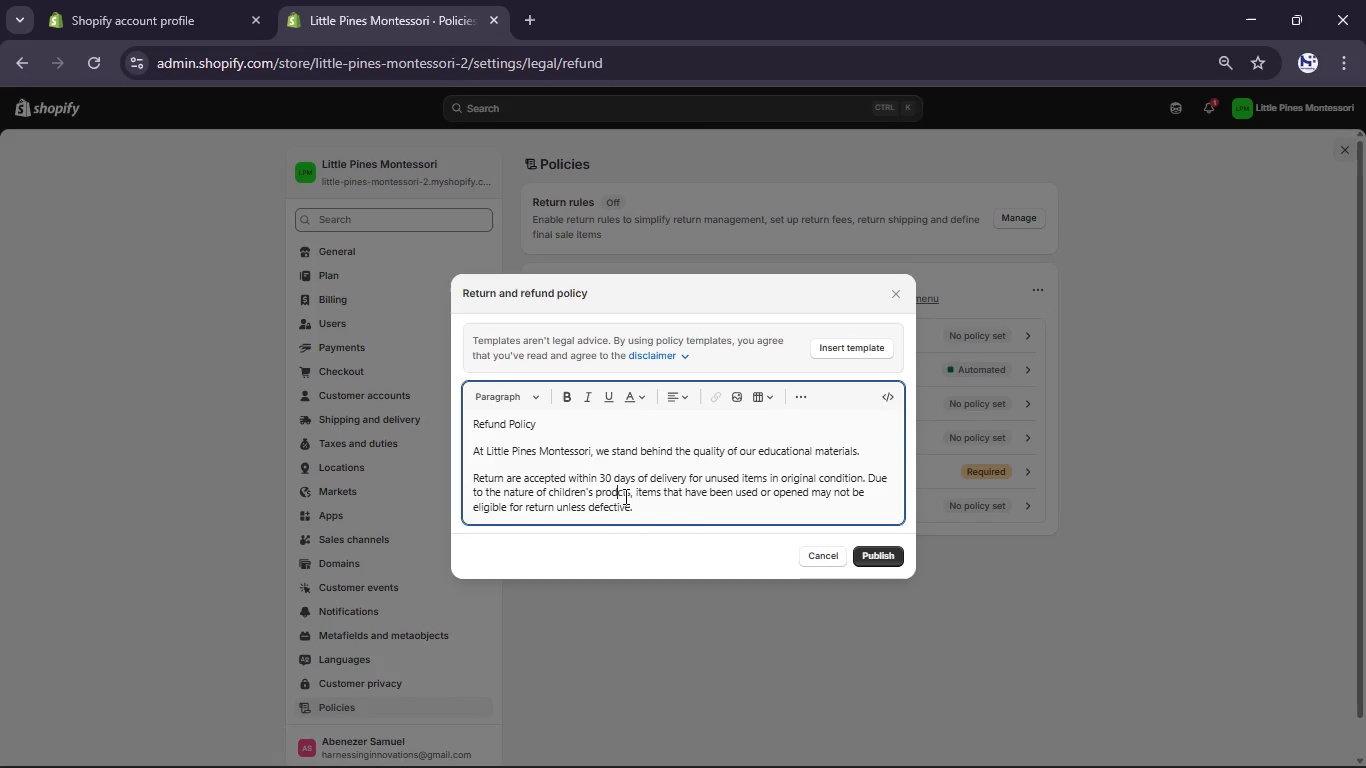 
key(Backspace)
 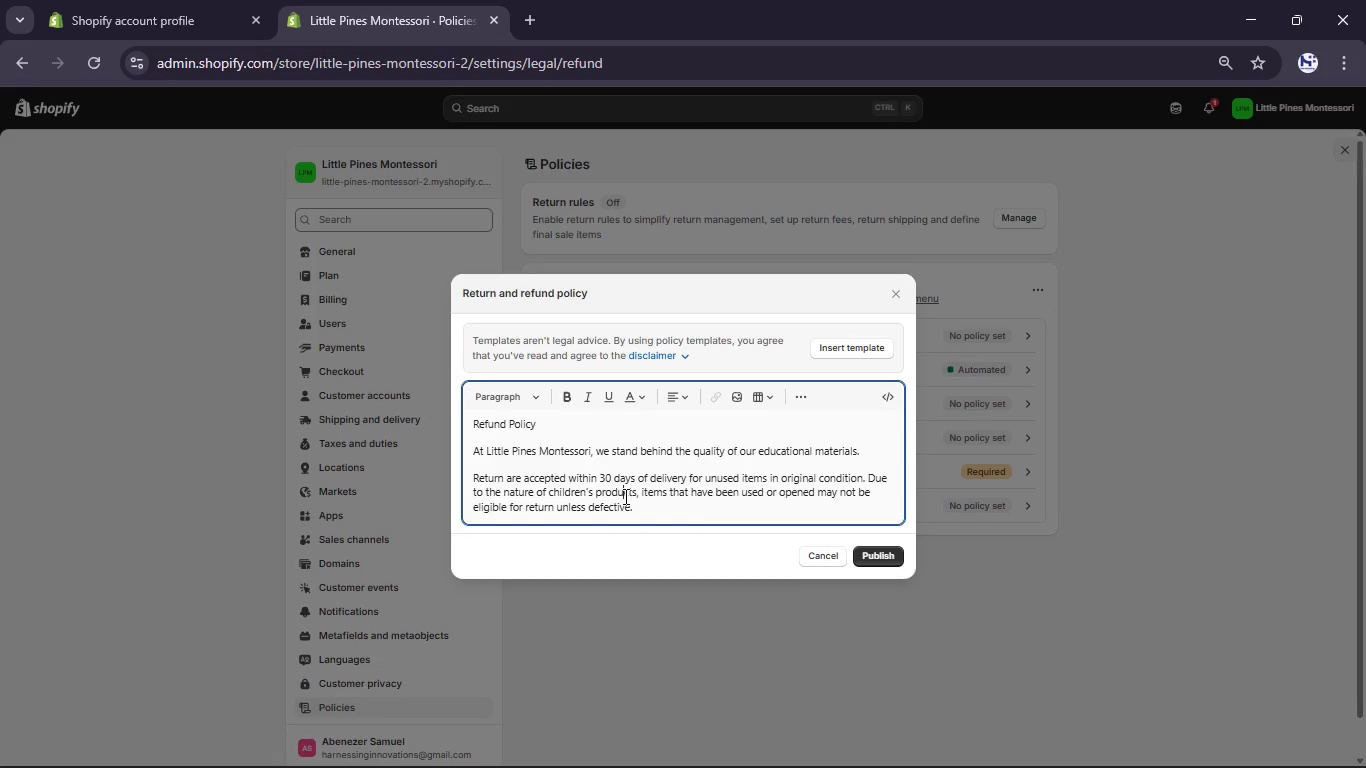 
key(U)
 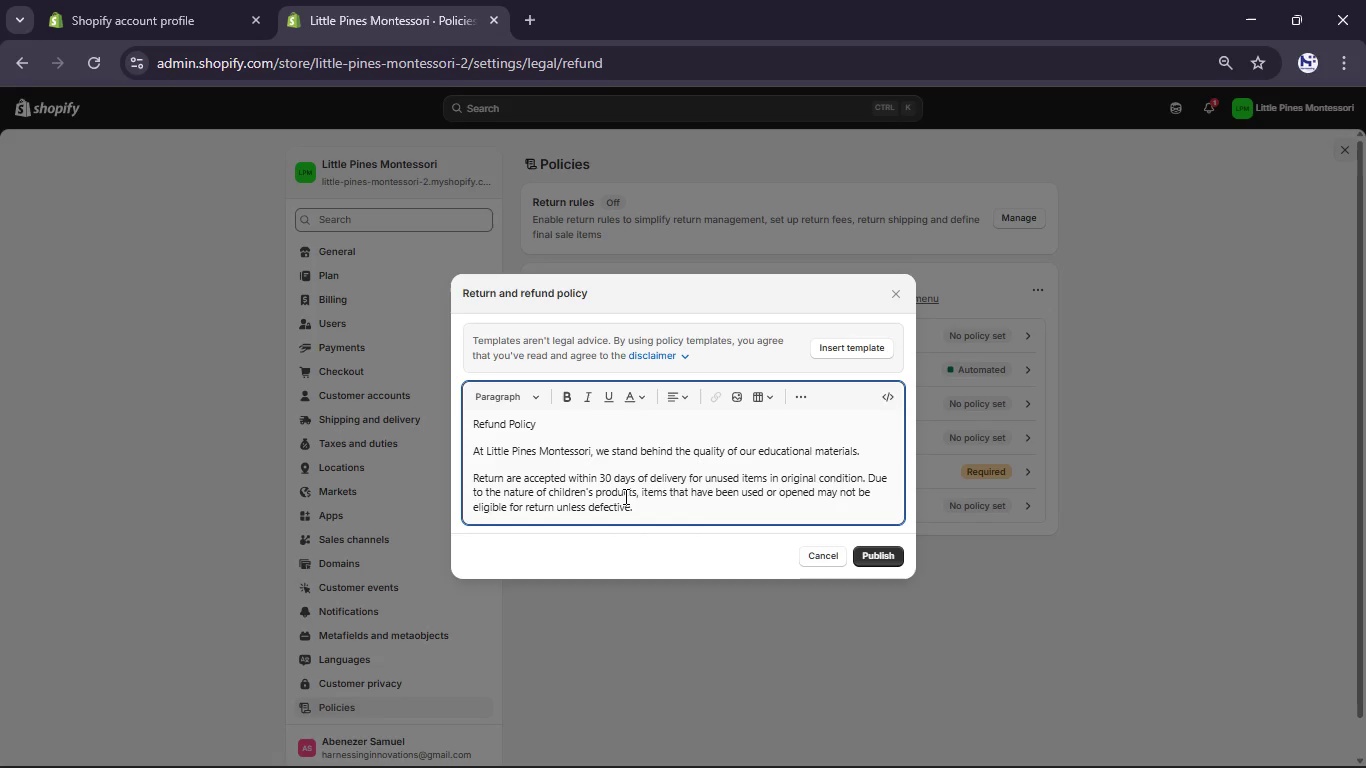 
wait(5.11)
 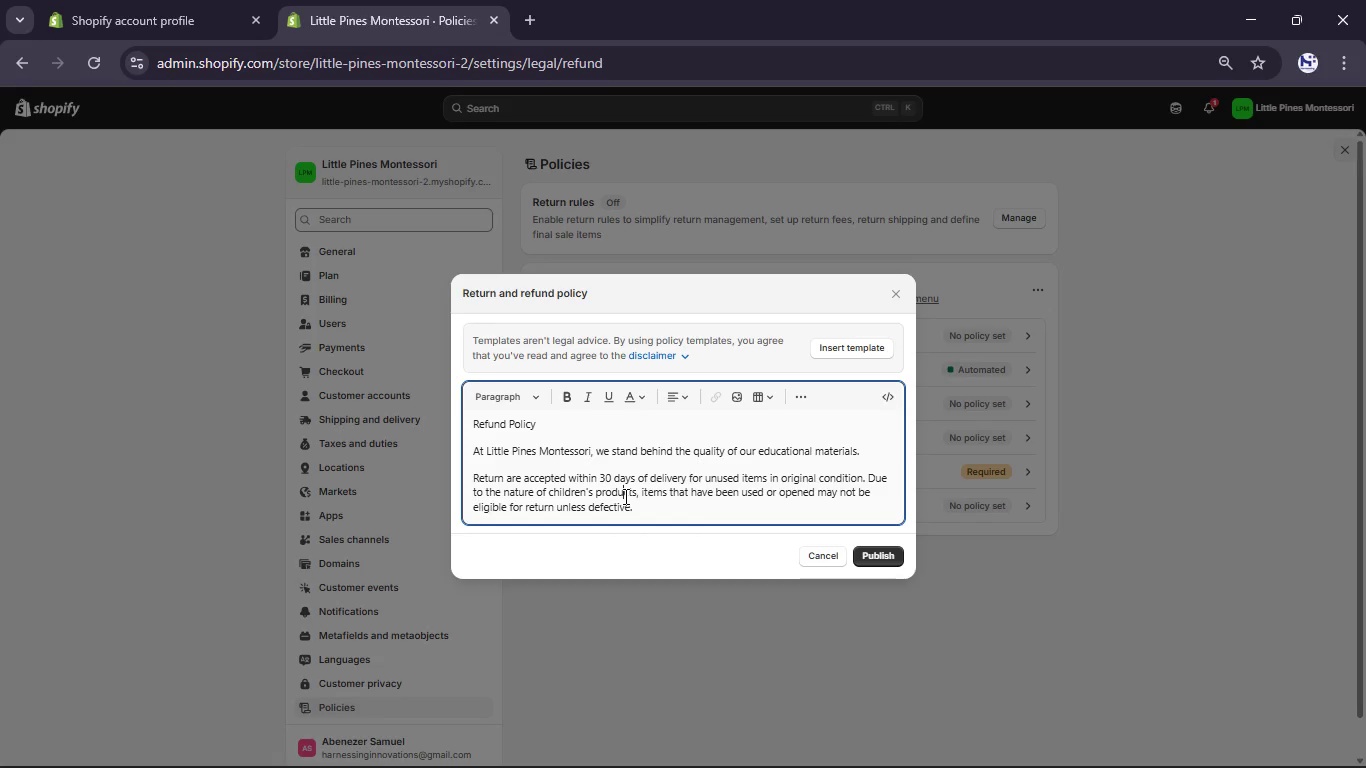 
left_click([633, 508])
 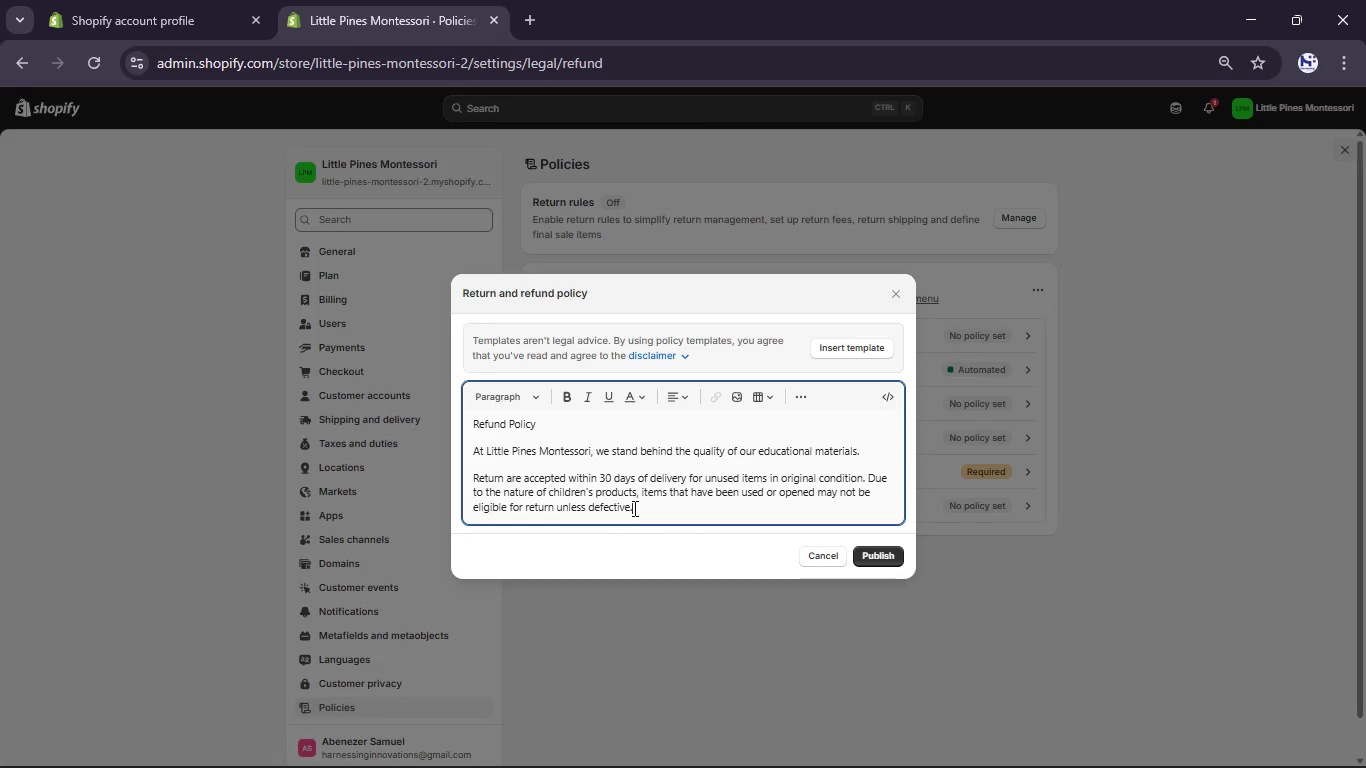 
key(Enter)
 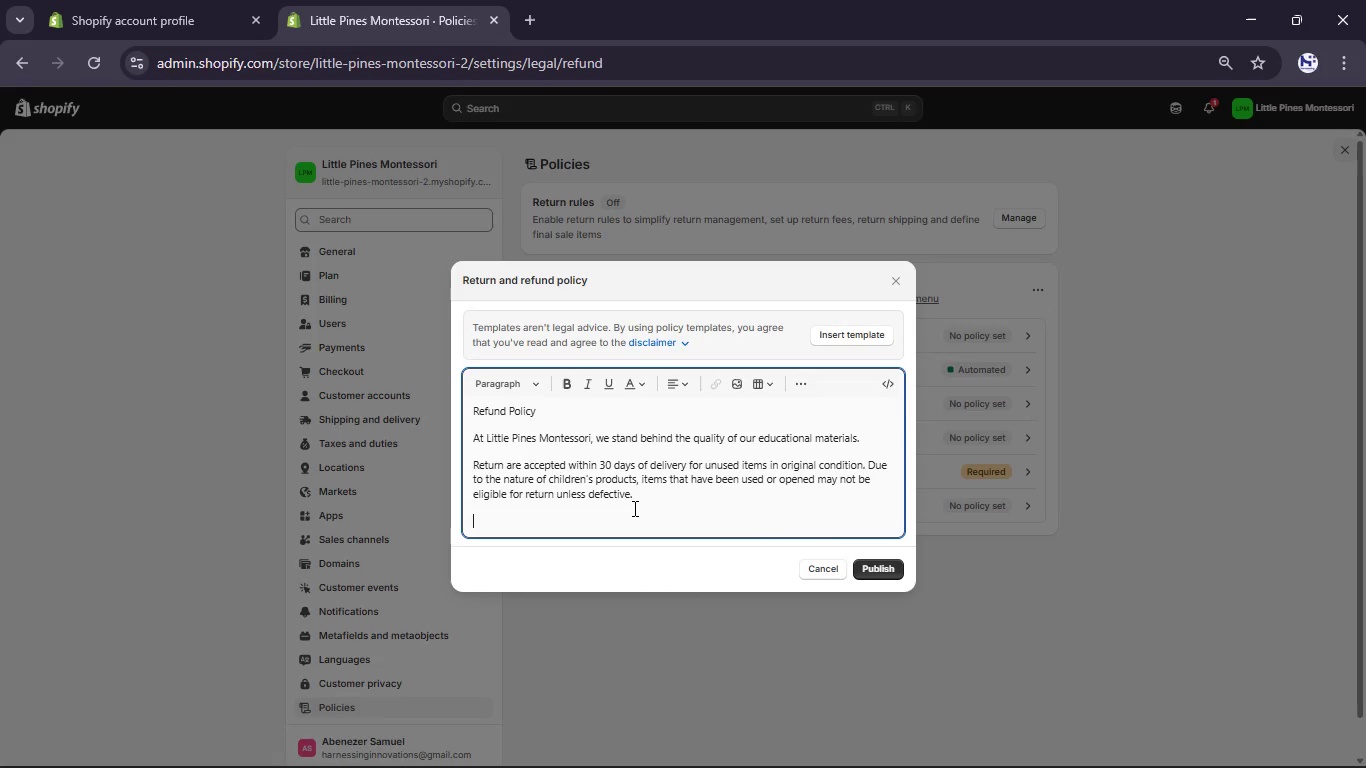 
type(Damaged or defef)
key(Backspace)
type(ctive items must be reorted within 7 days of dei)
key(Backspace)
type(livery)
 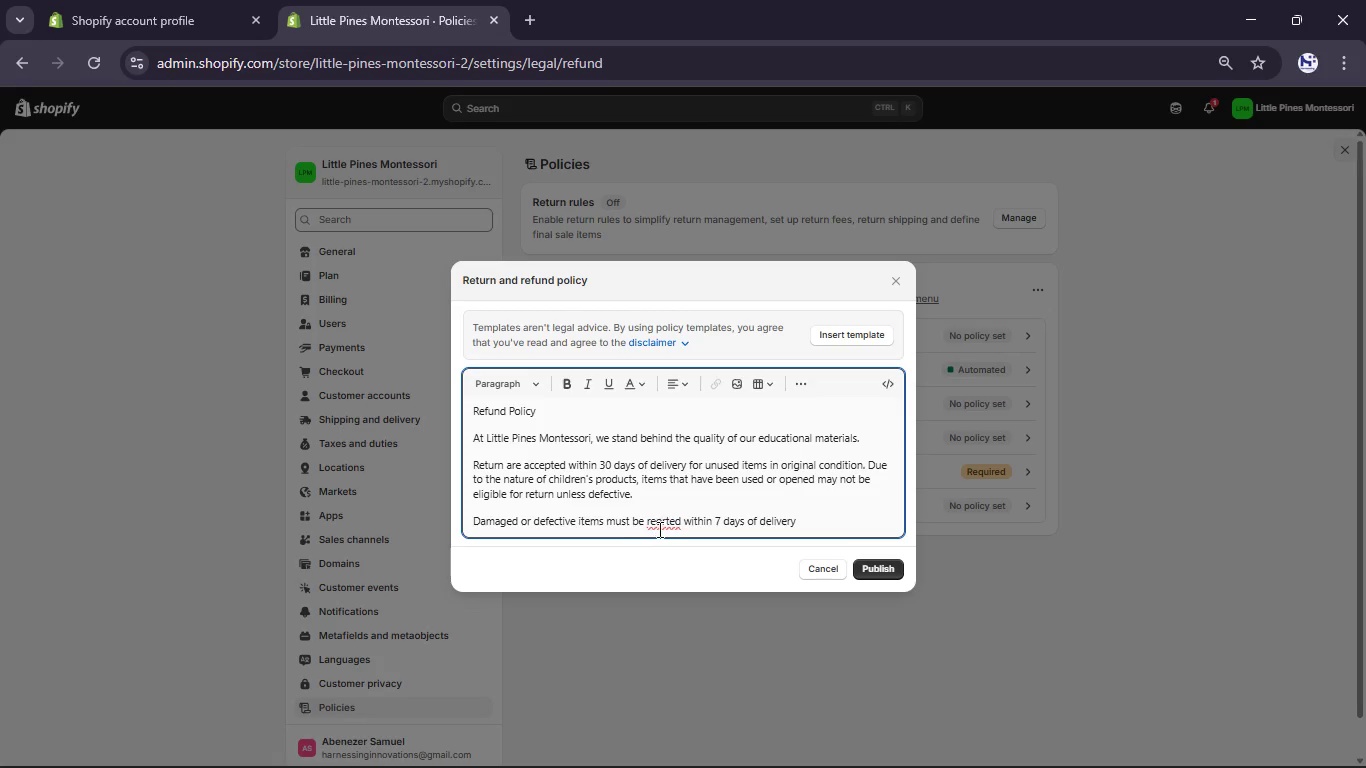 
left_click([658, 529])
 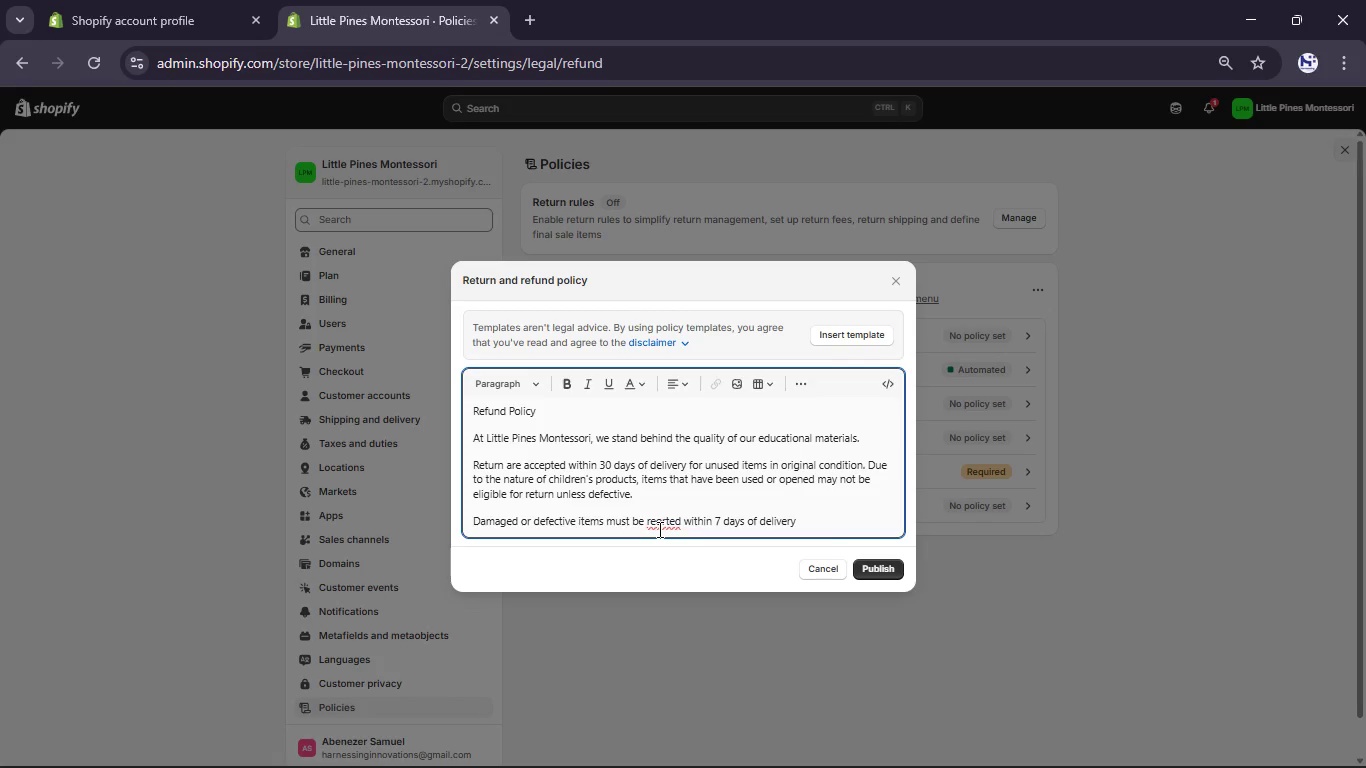 
key(P)
 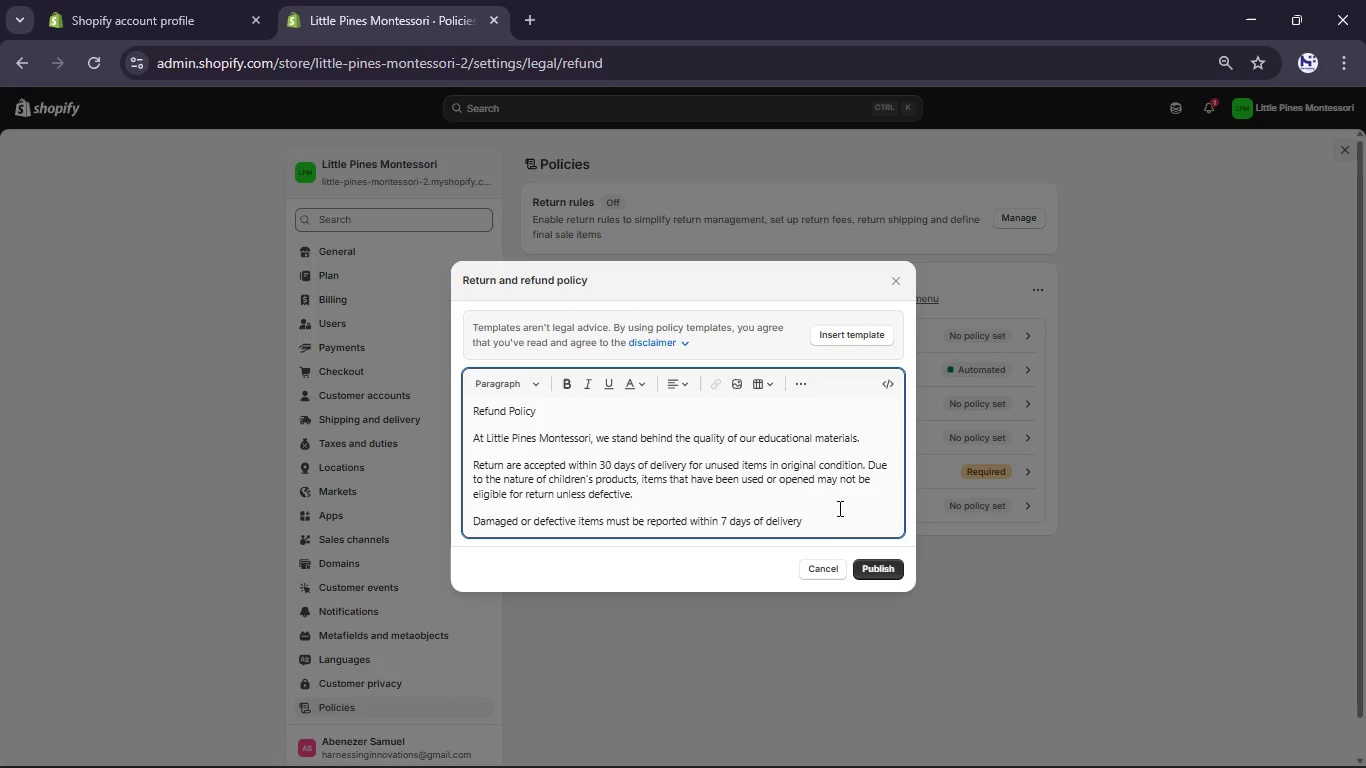 
left_click([826, 516])
 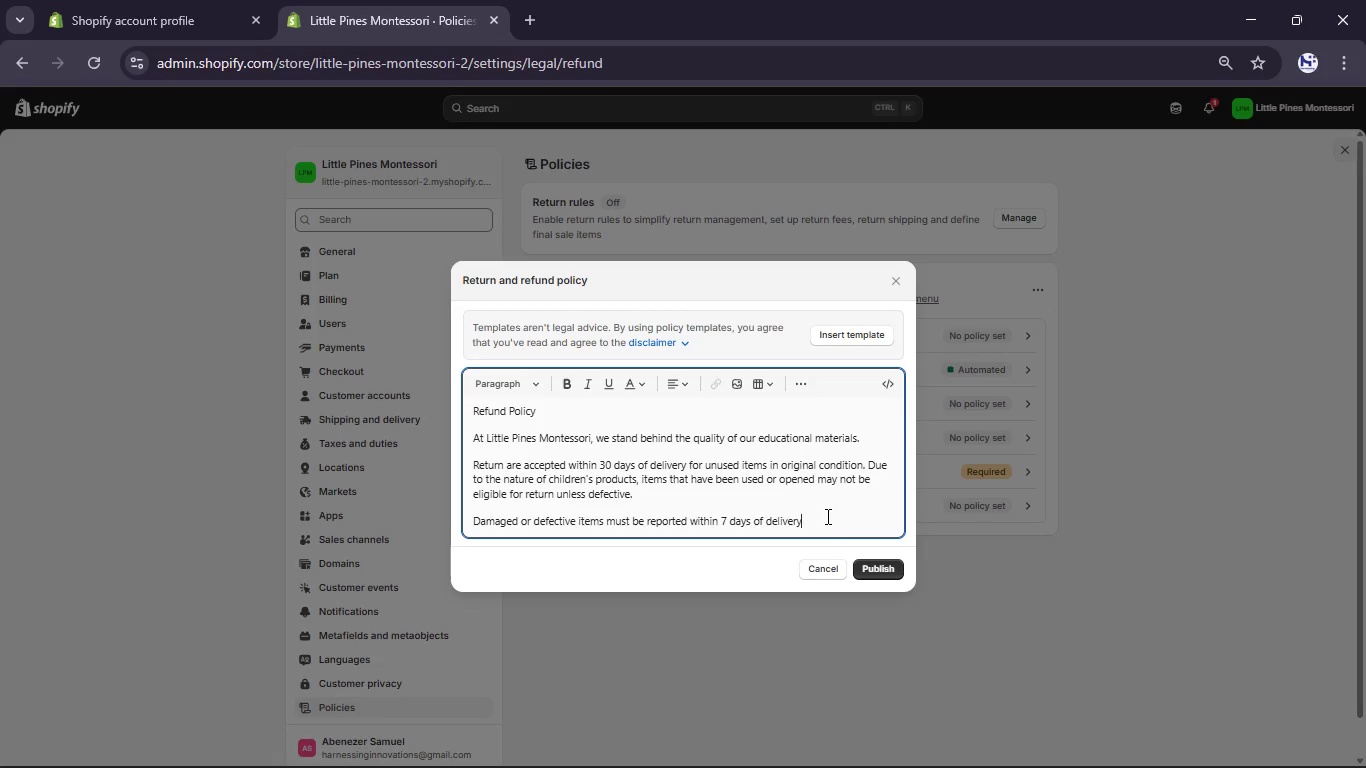 
key(Period)
 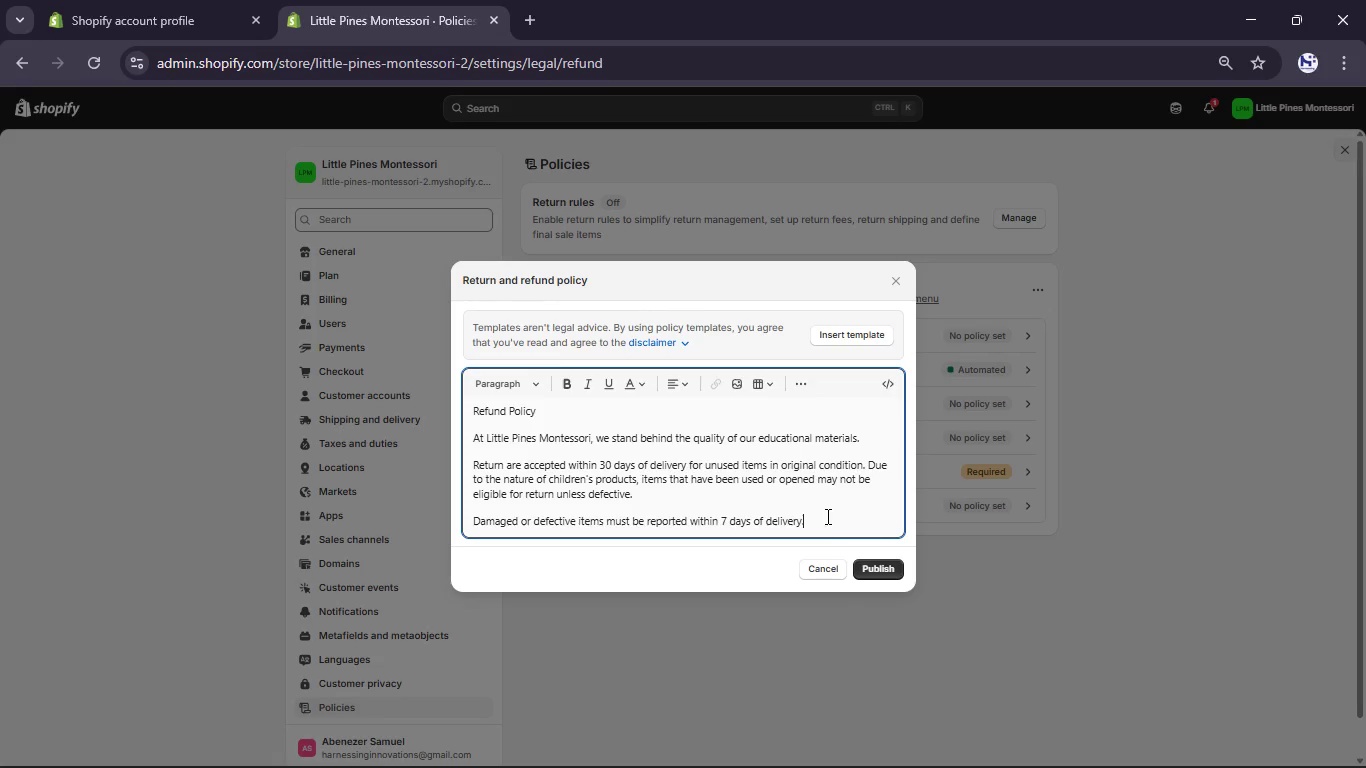 
key(Enter)
 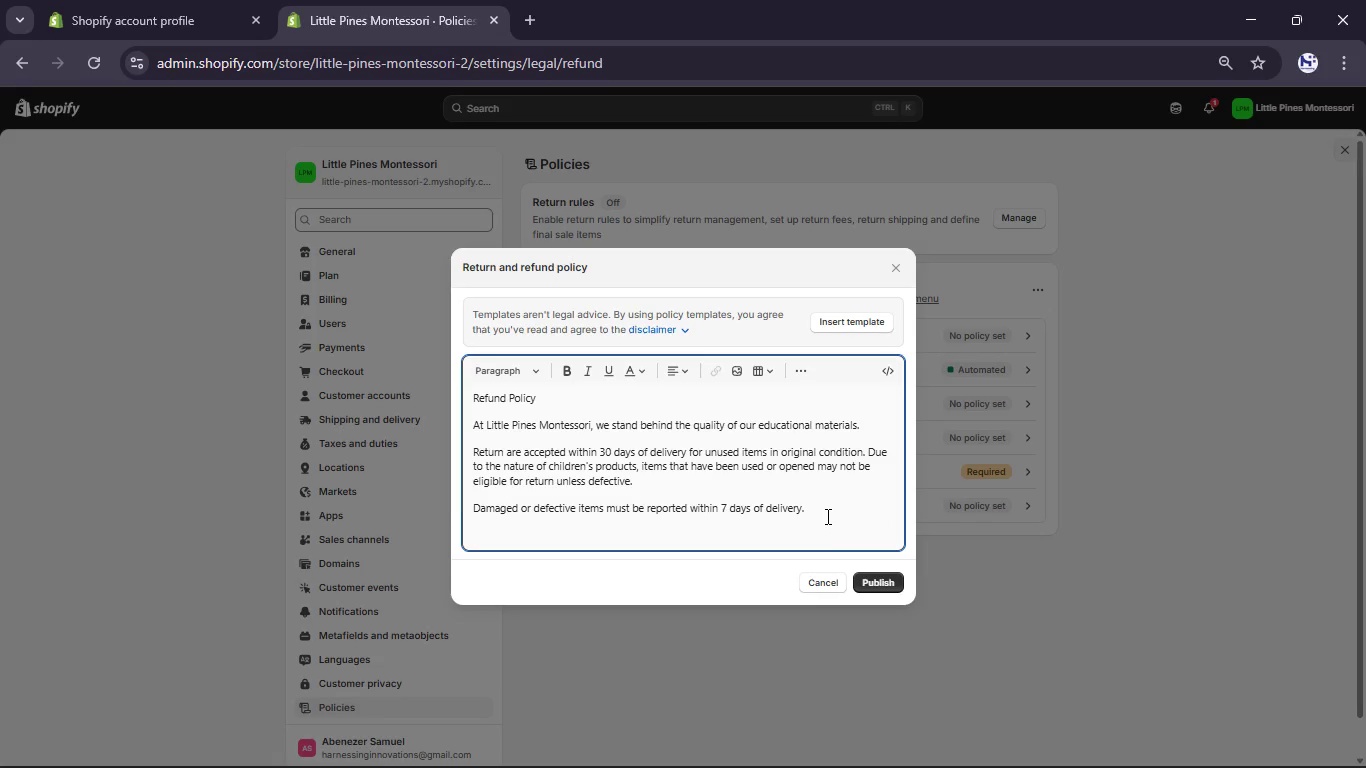 
type(Refunds are processed within 5-7 business days after inspection.)
 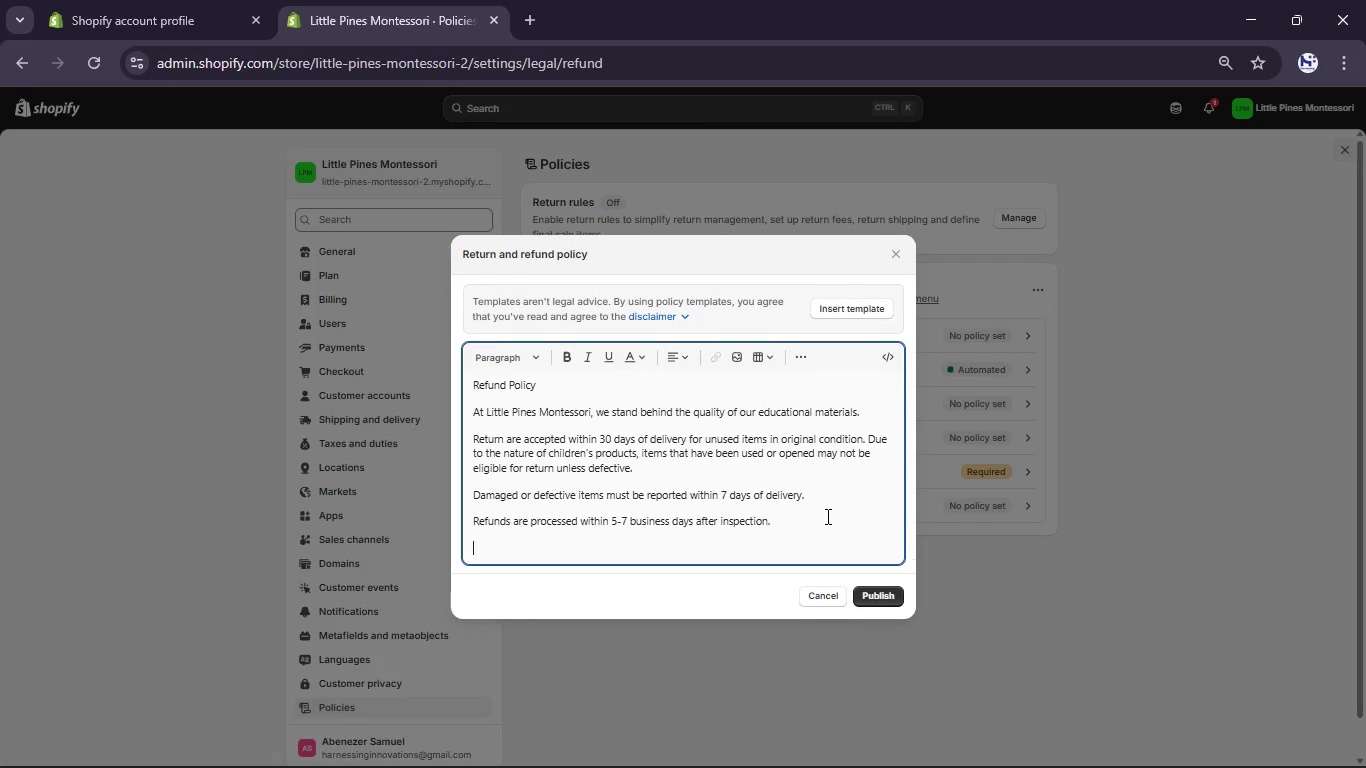 
key(Enter)
 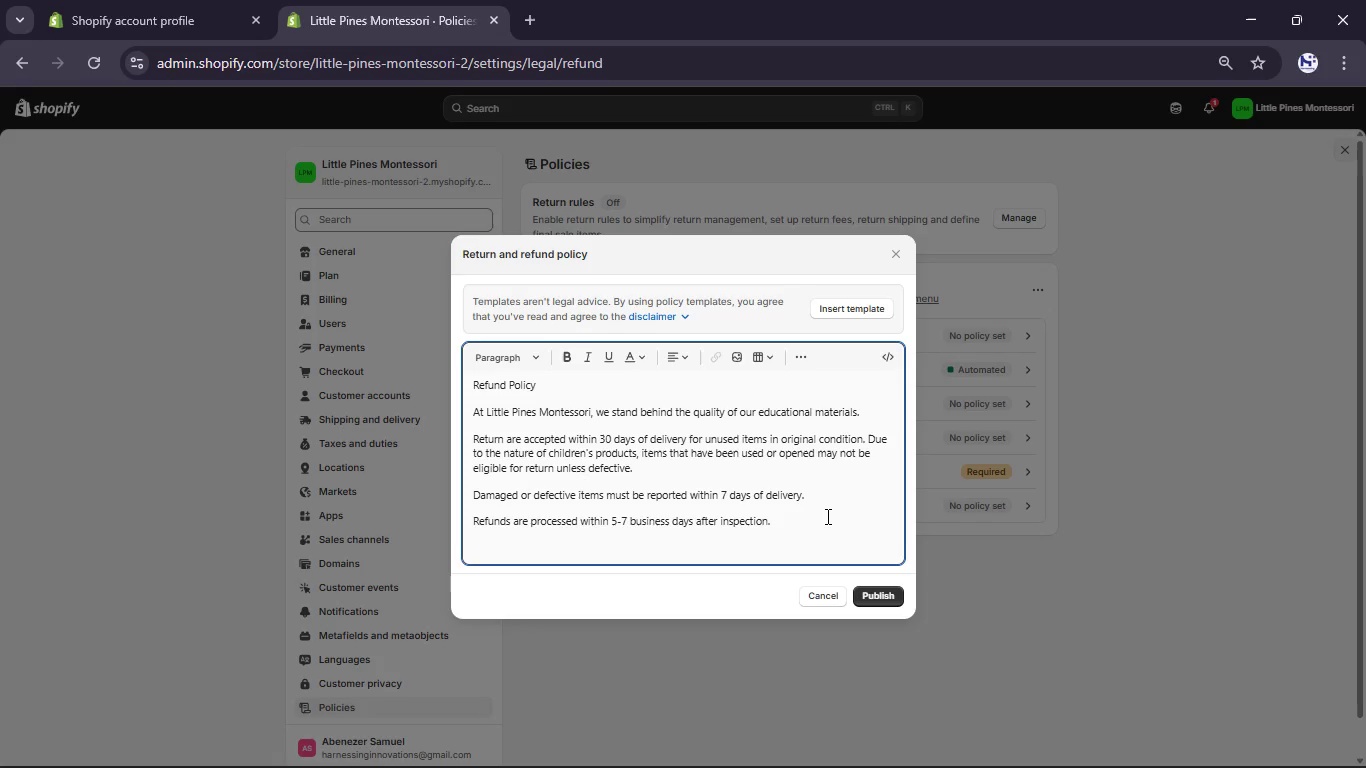 
key(Shift+R)
 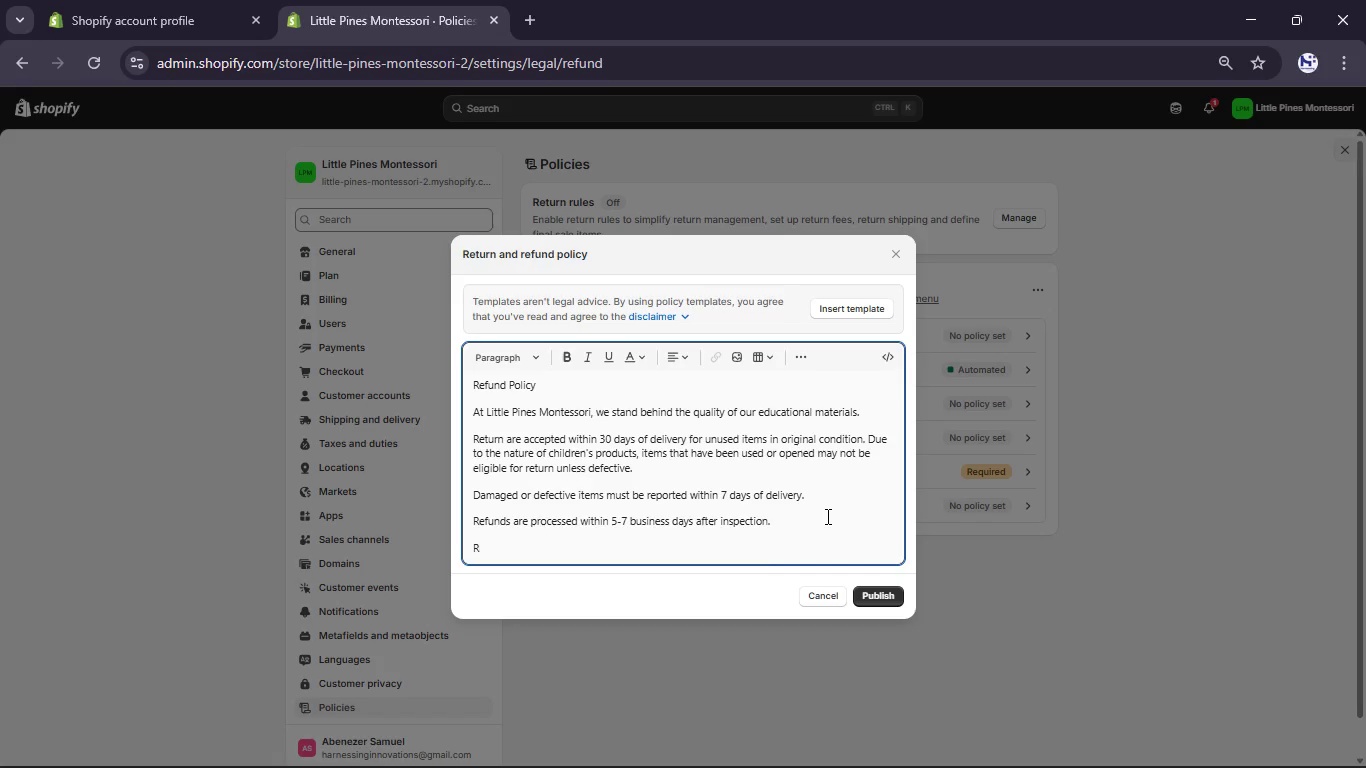 
wait(7.59)
 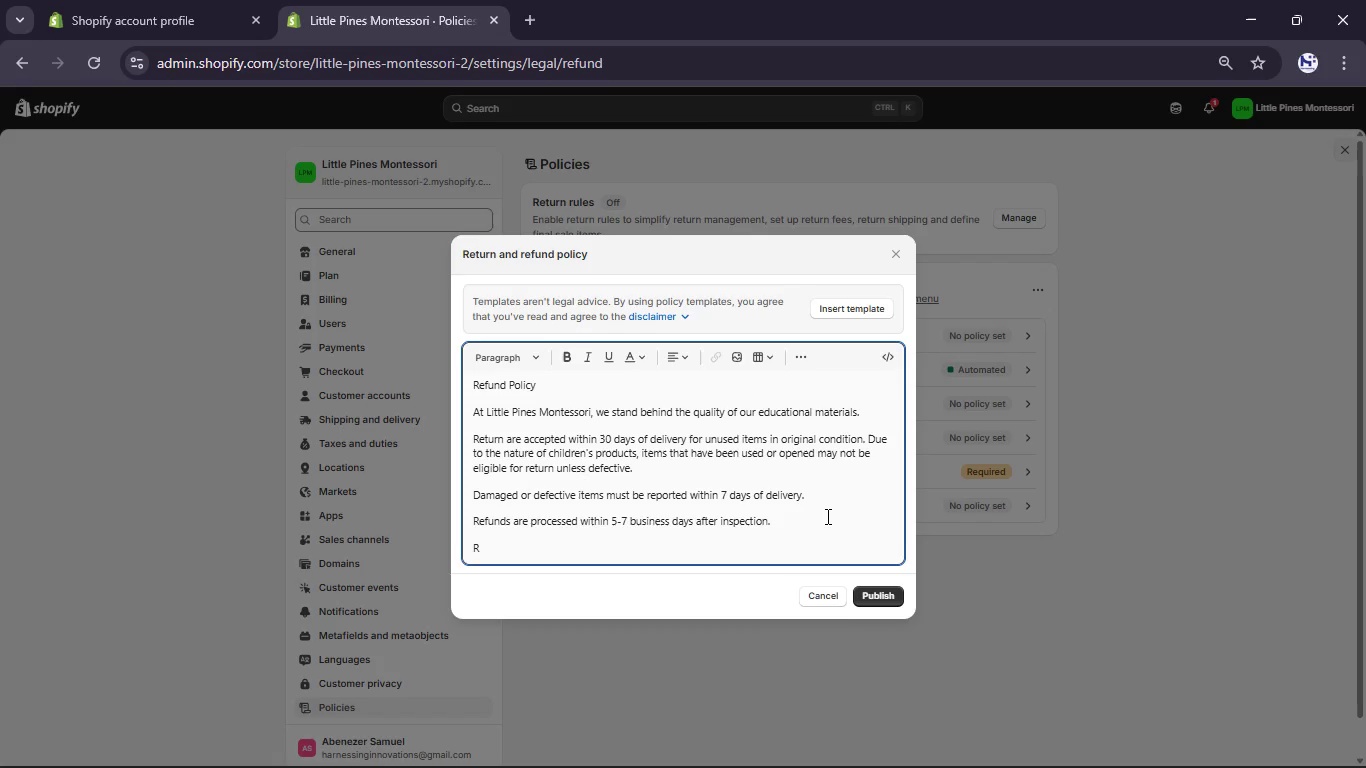 
key(Backspace)
type(For return  requests )
key(Backspace)
type(, contact support@littke)
key(Backspace)
key(Backspace)
type(lepinesmonte)
key(Backspace)
type(ssori.com)
 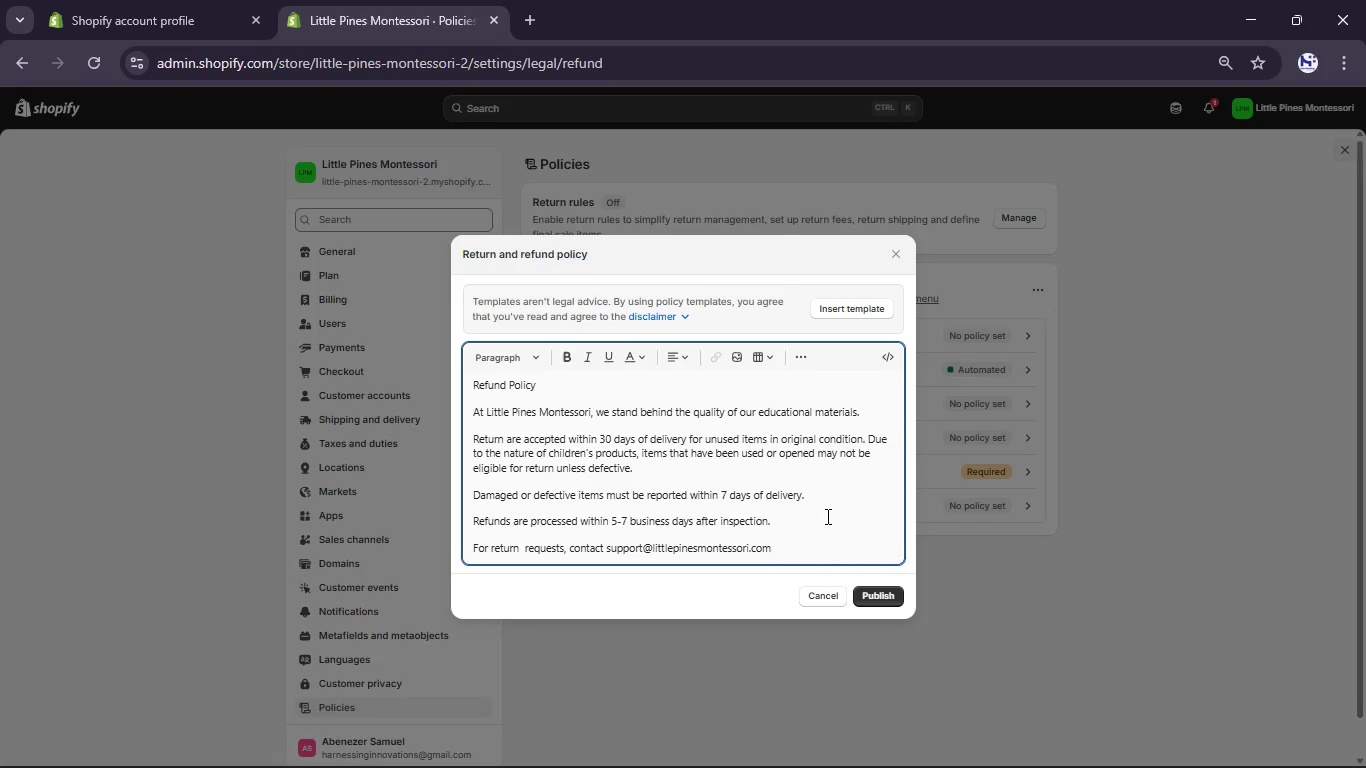 
left_click_drag(start_coordinate=[605, 546], to_coordinate=[775, 552])
 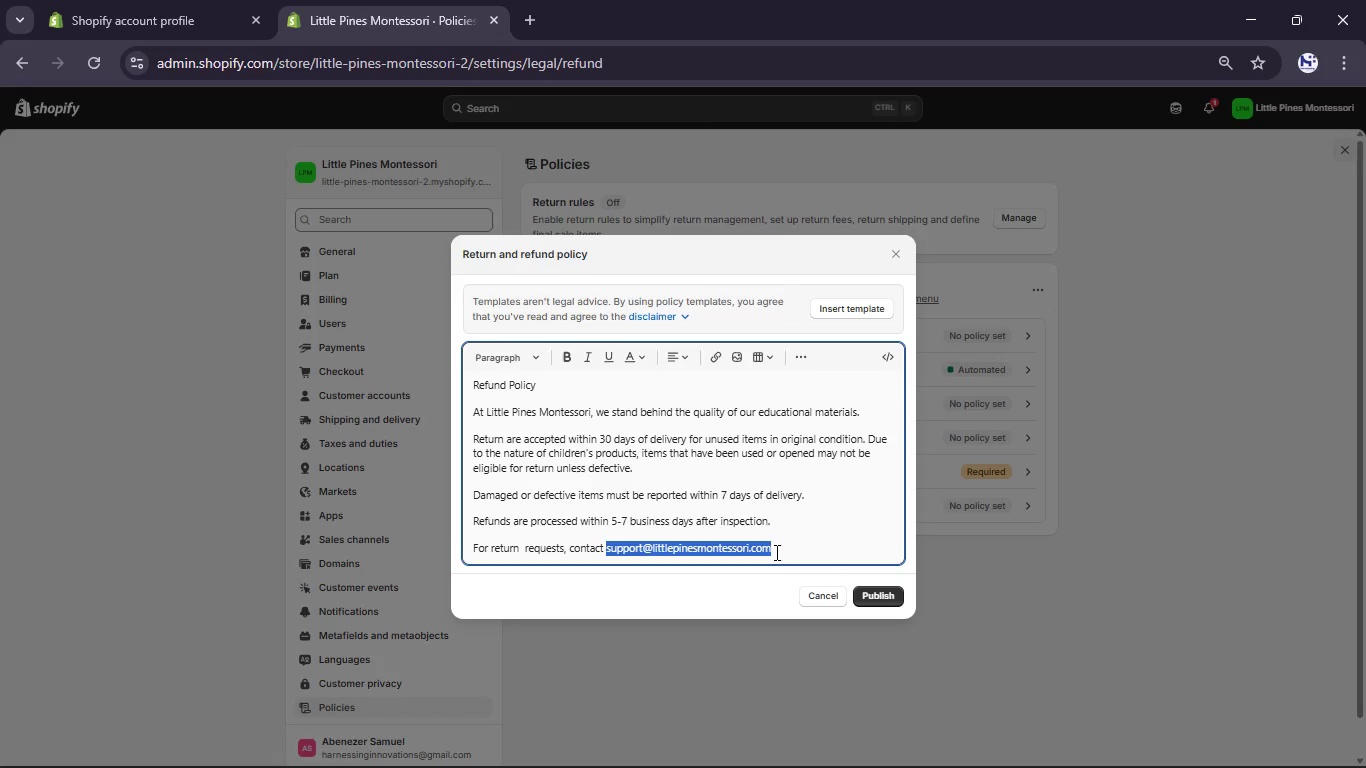 
hold_key(key=ControlLeft, duration=0.77)
 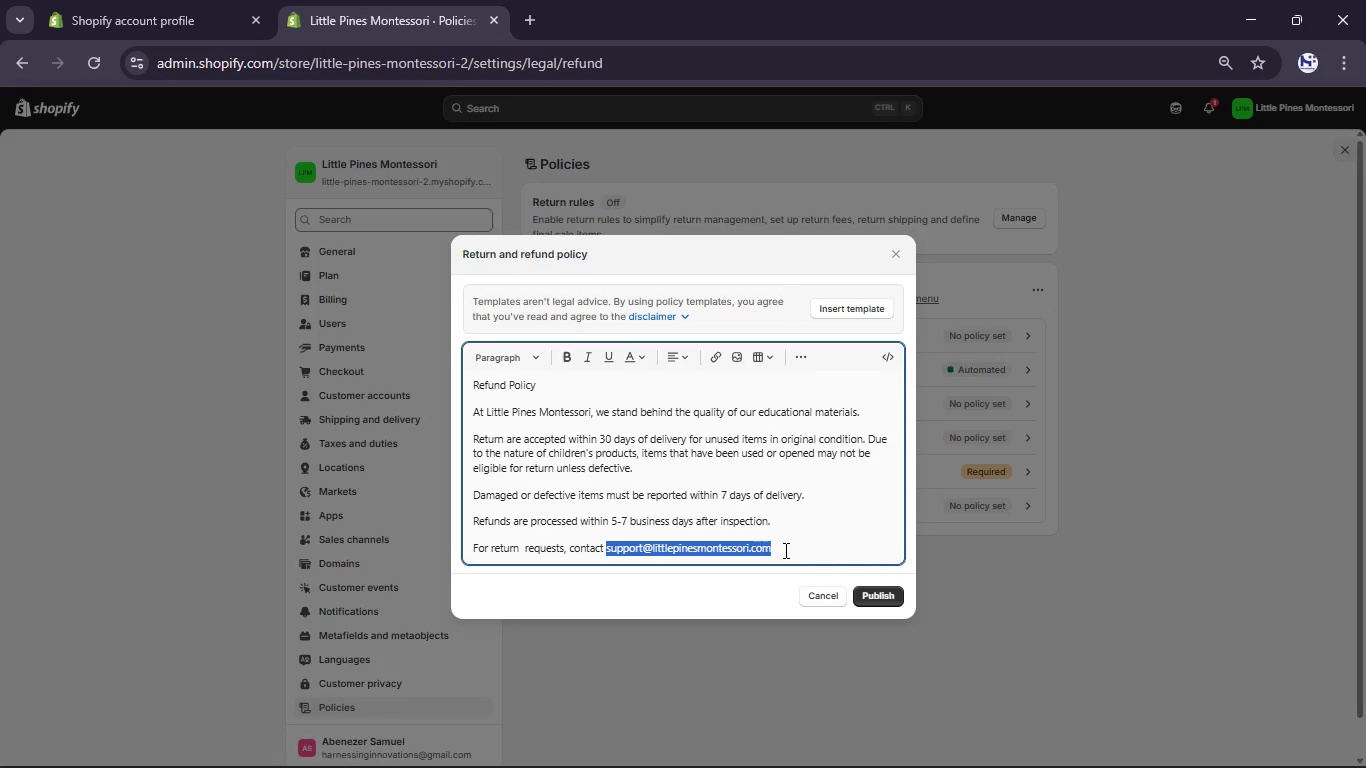 
hold_key(key=C, duration=0.31)
 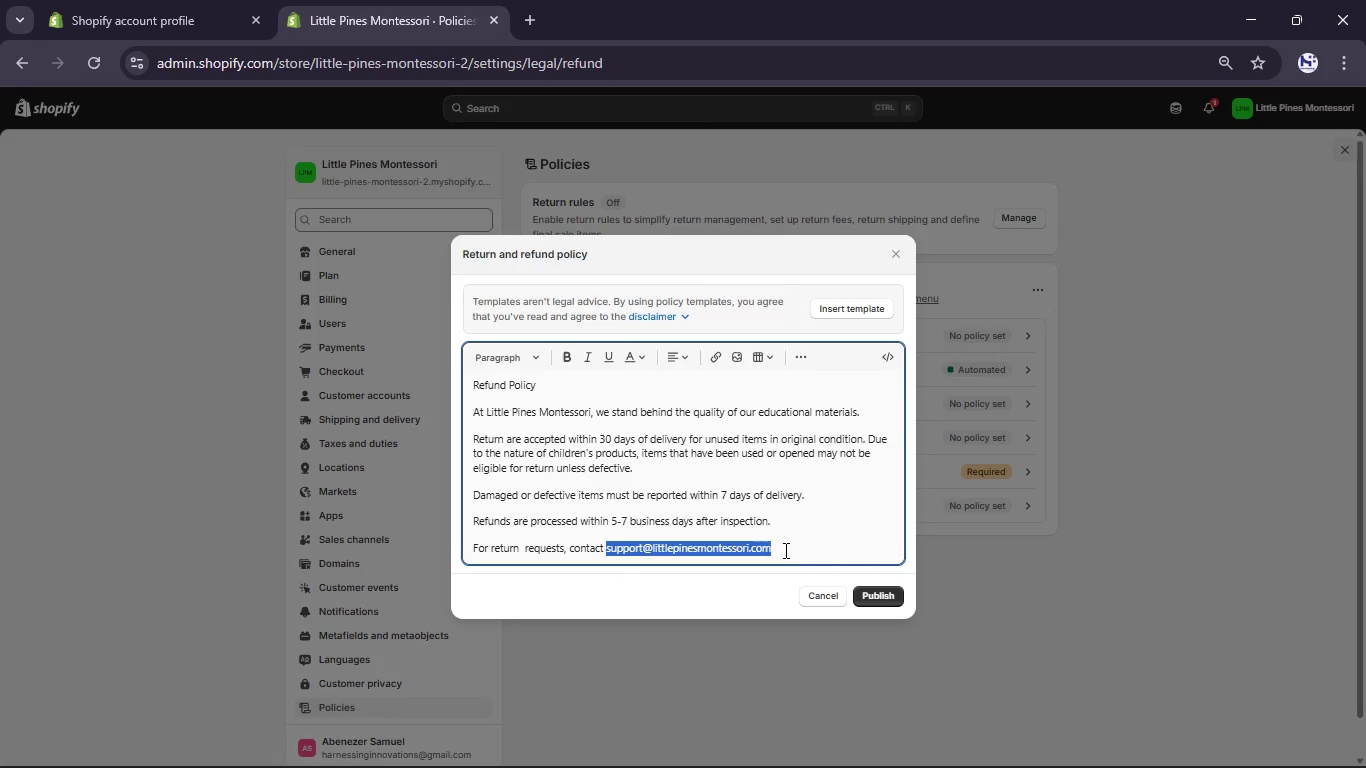 
left_click([784, 550])
 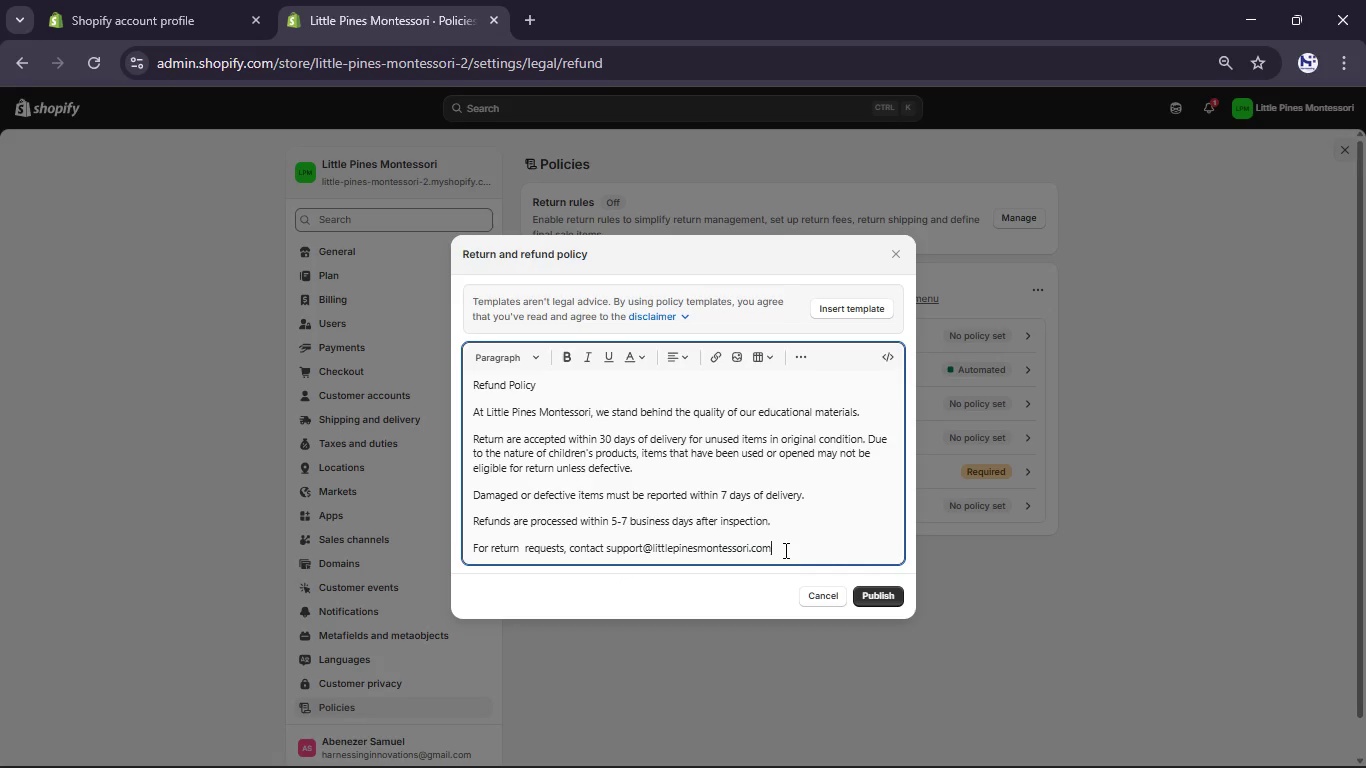 
scroll: coordinate [784, 550], scroll_direction: down, amount: 1.0
 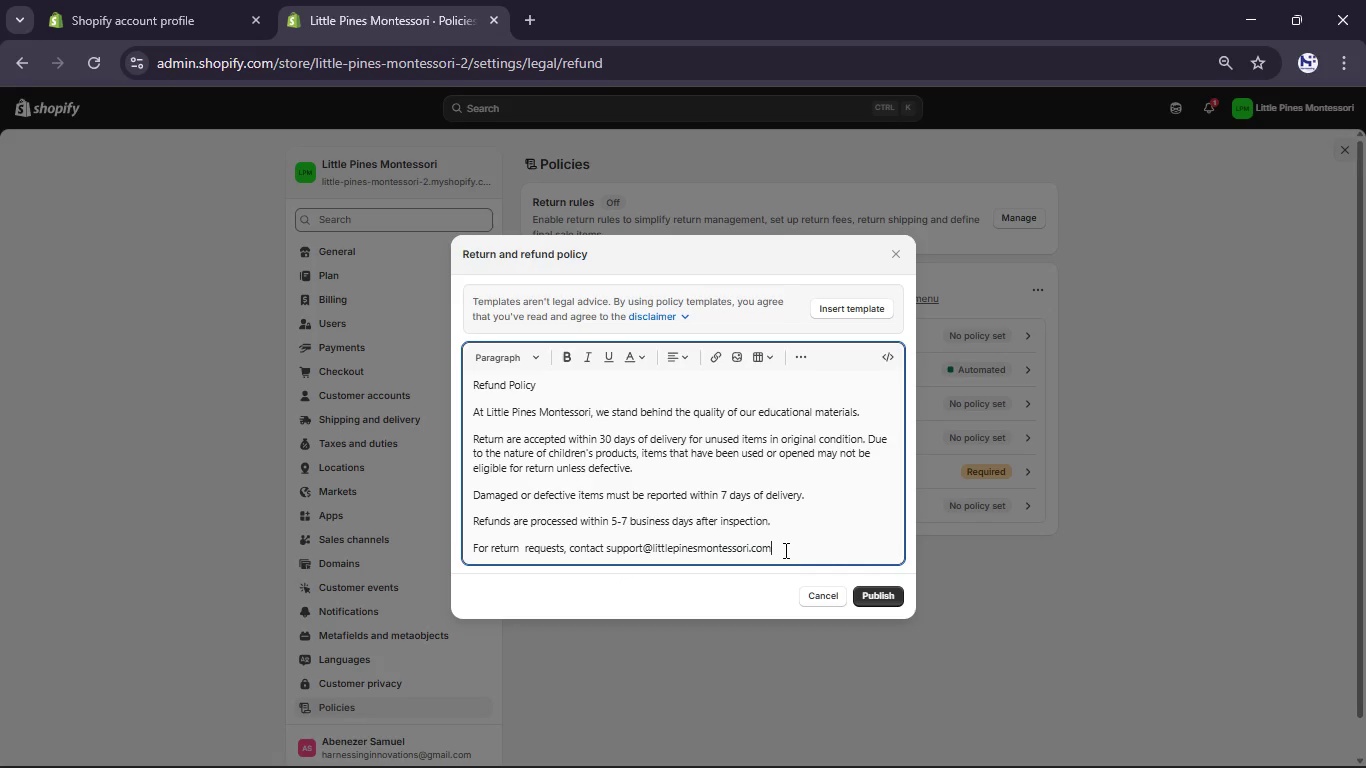 
key(Period)
 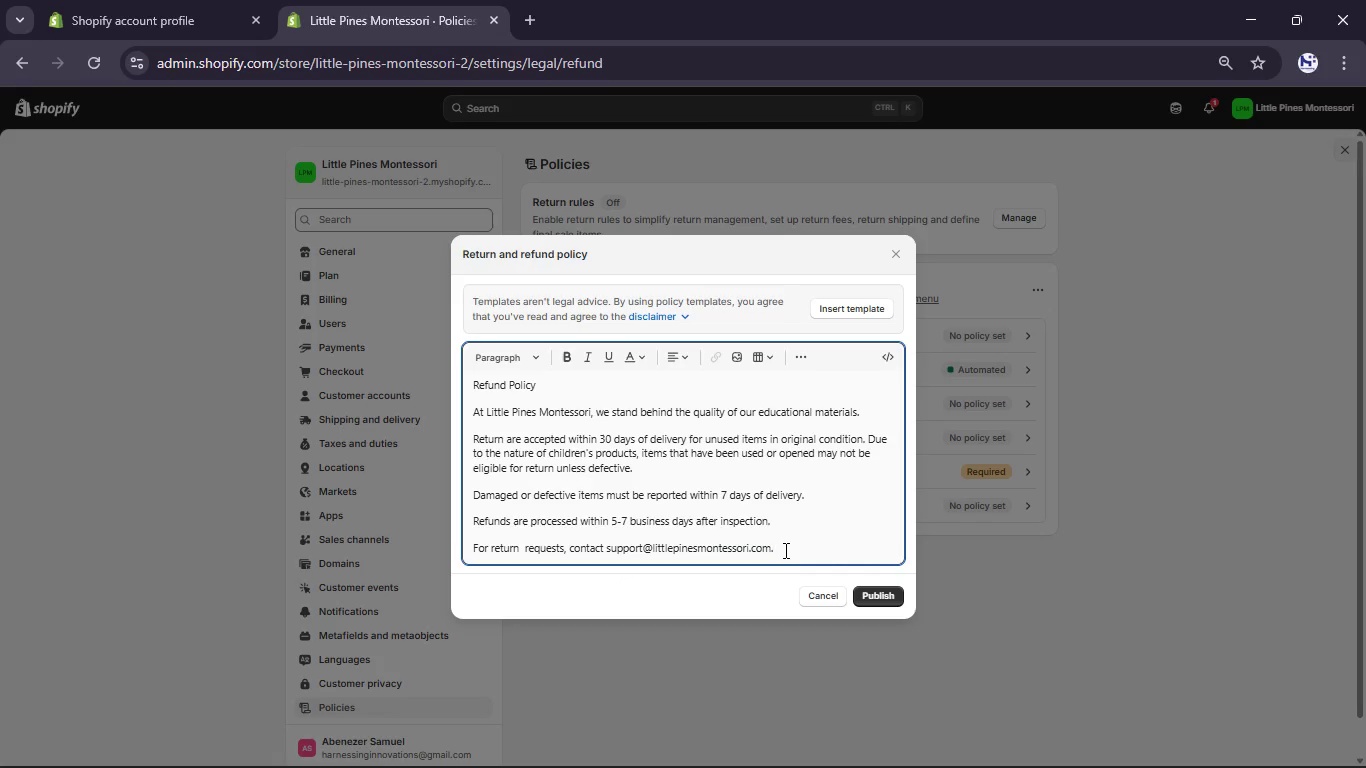 
scroll: coordinate [784, 550], scroll_direction: down, amount: 4.0
 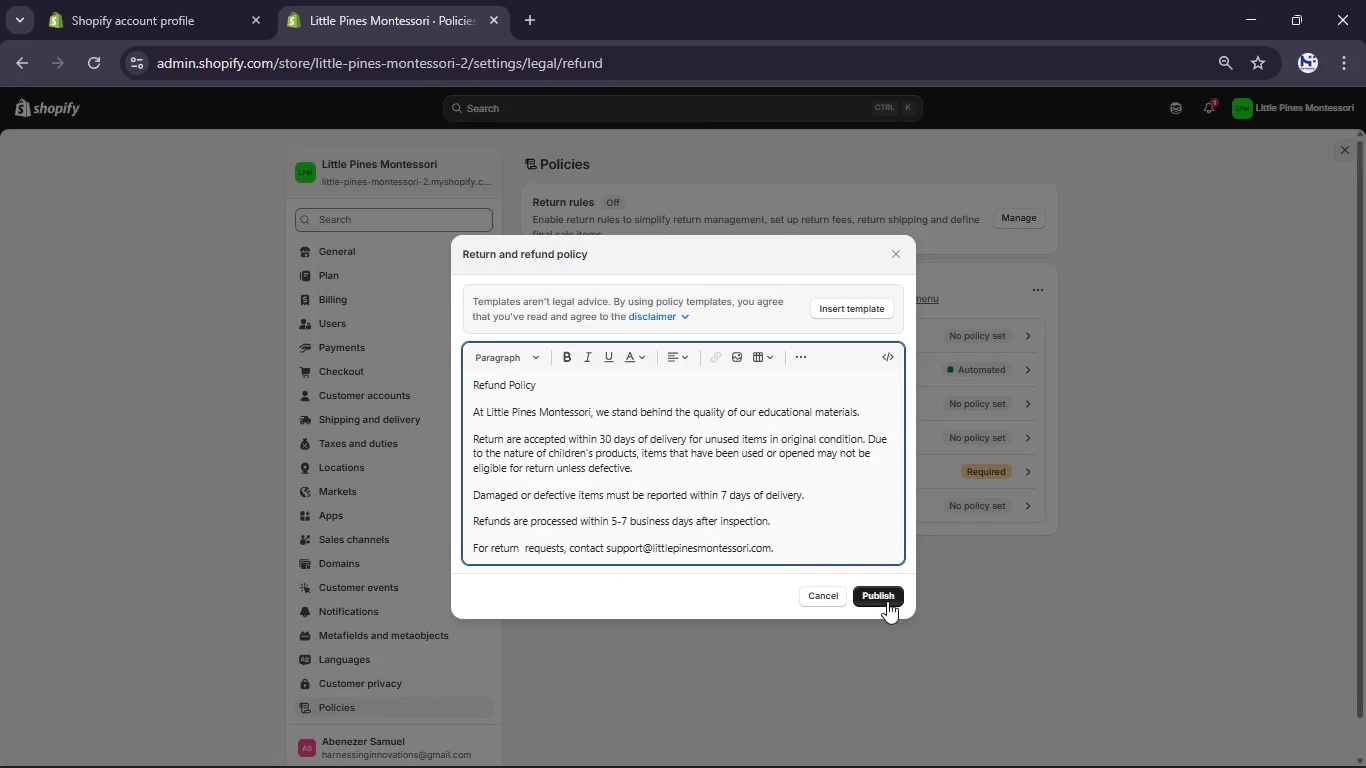 
left_click([890, 593])
 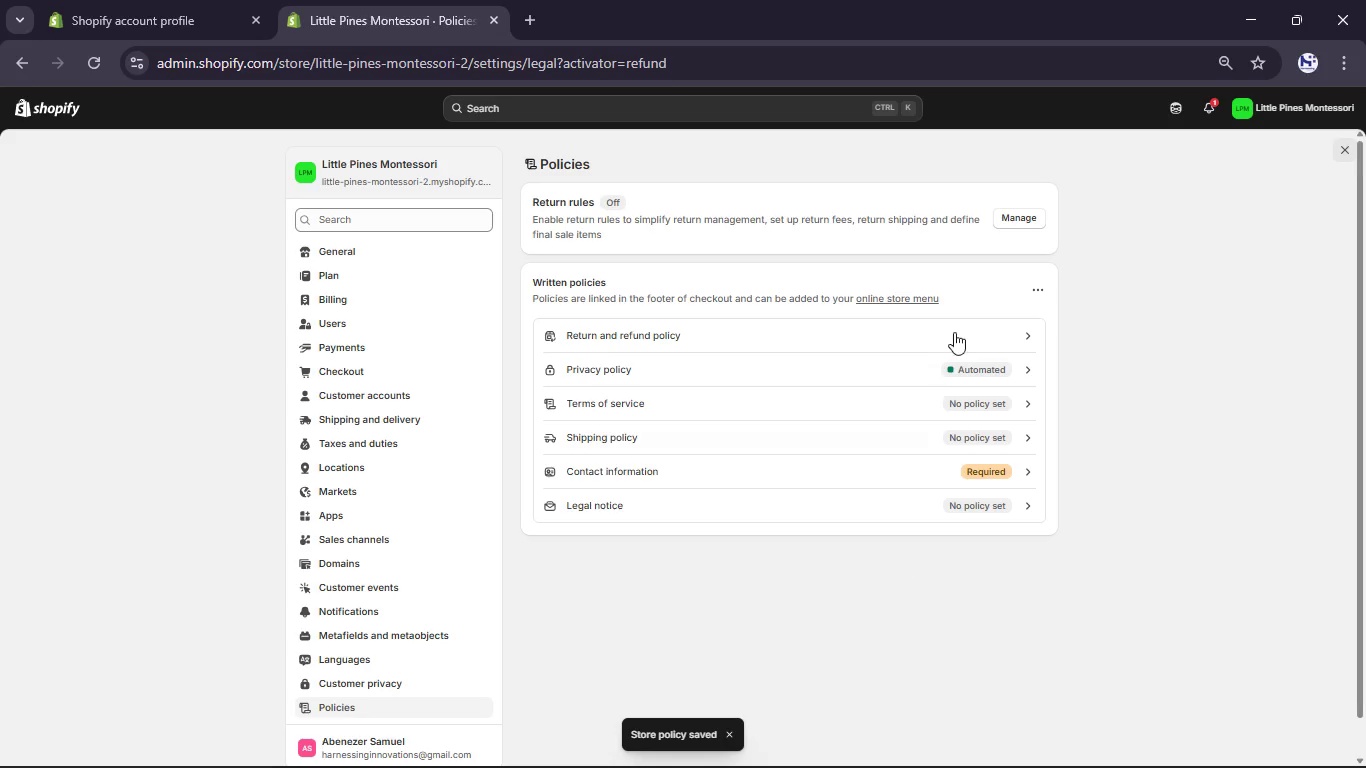 
left_click([1010, 368])
 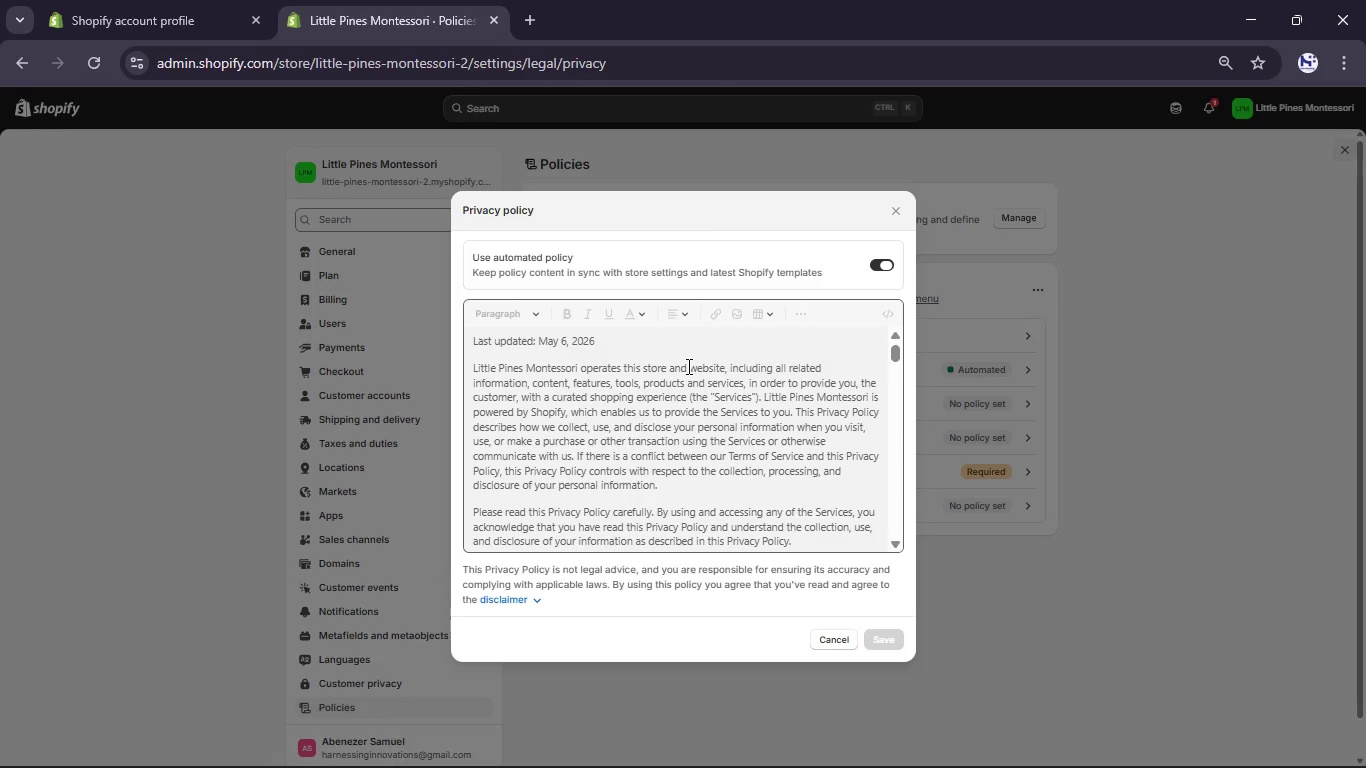 
wait(5.64)
 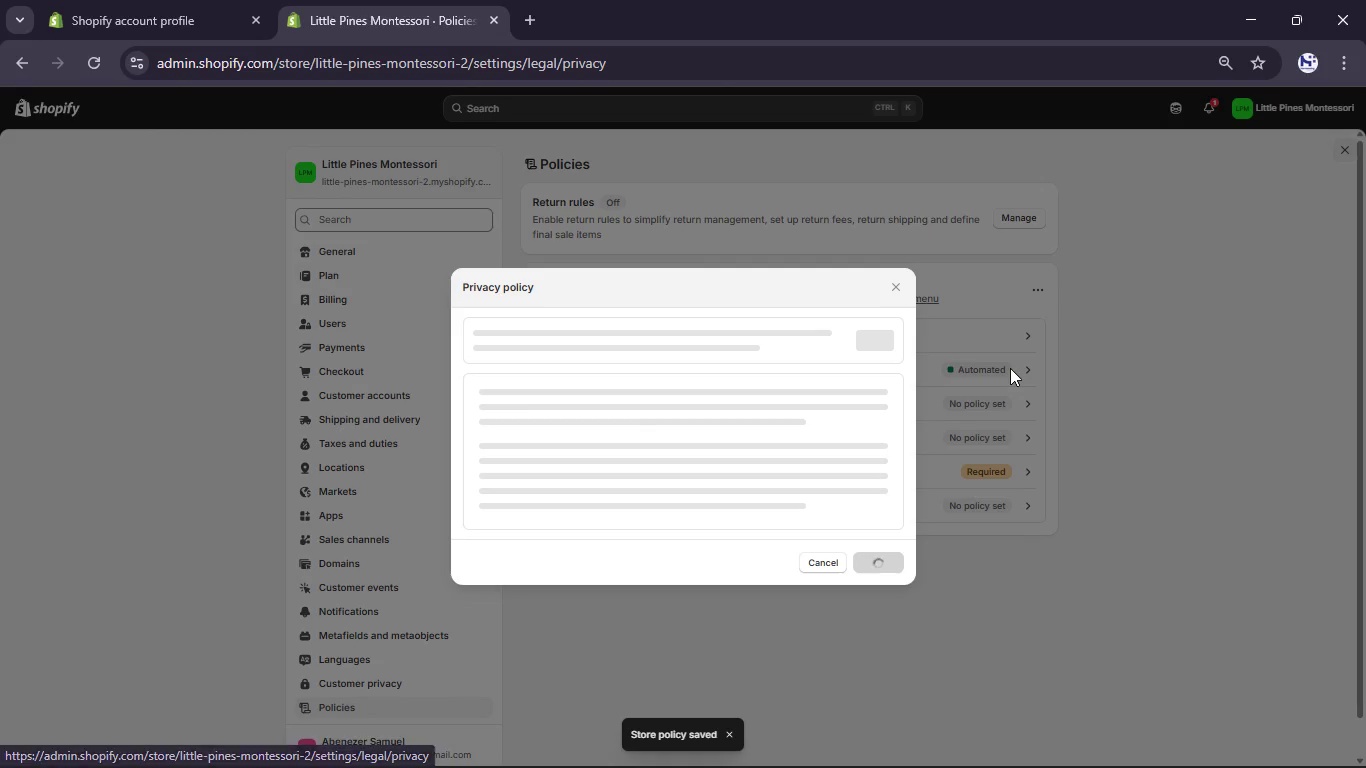 
scroll: coordinate [680, 420], scroll_direction: down, amount: 3.0
 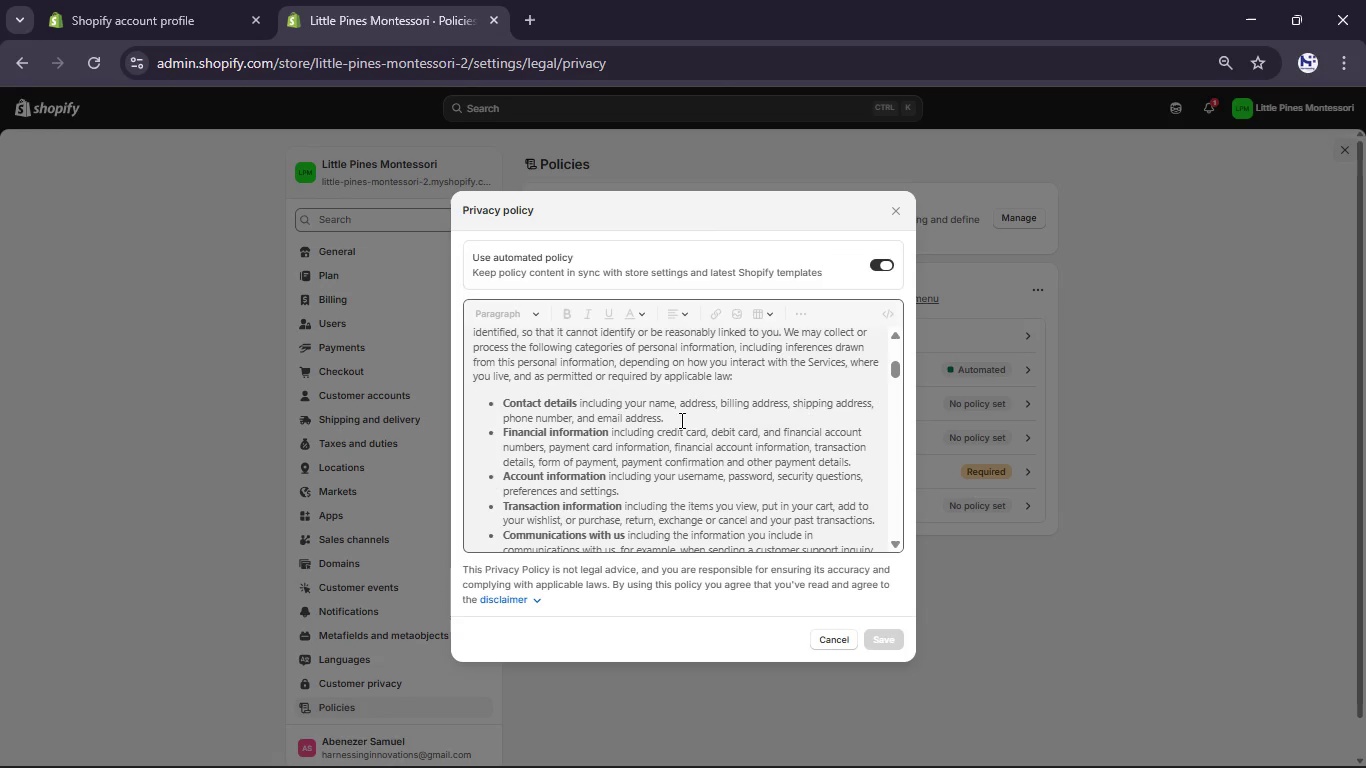 
scroll: coordinate [680, 420], scroll_direction: none, amount: 0.0
 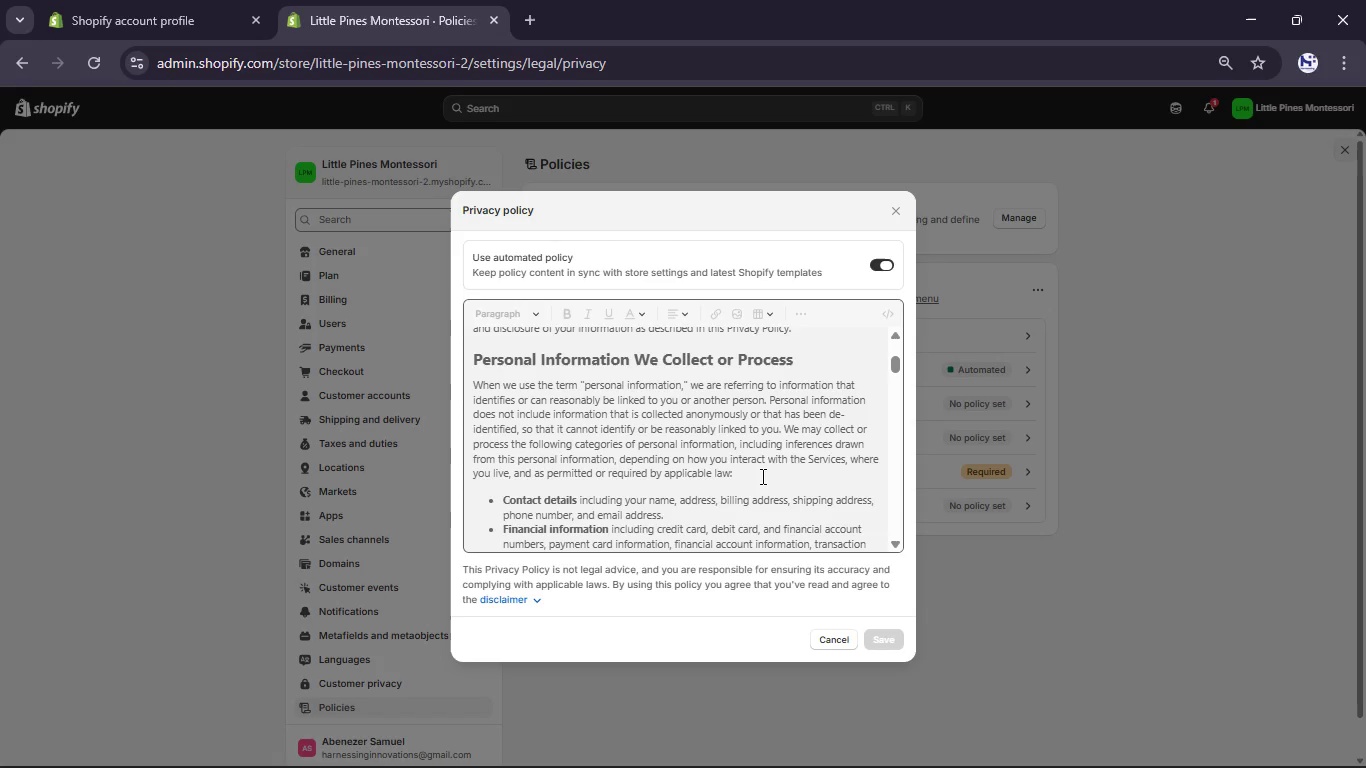 
scroll: coordinate [761, 476], scroll_direction: down, amount: 3.0
 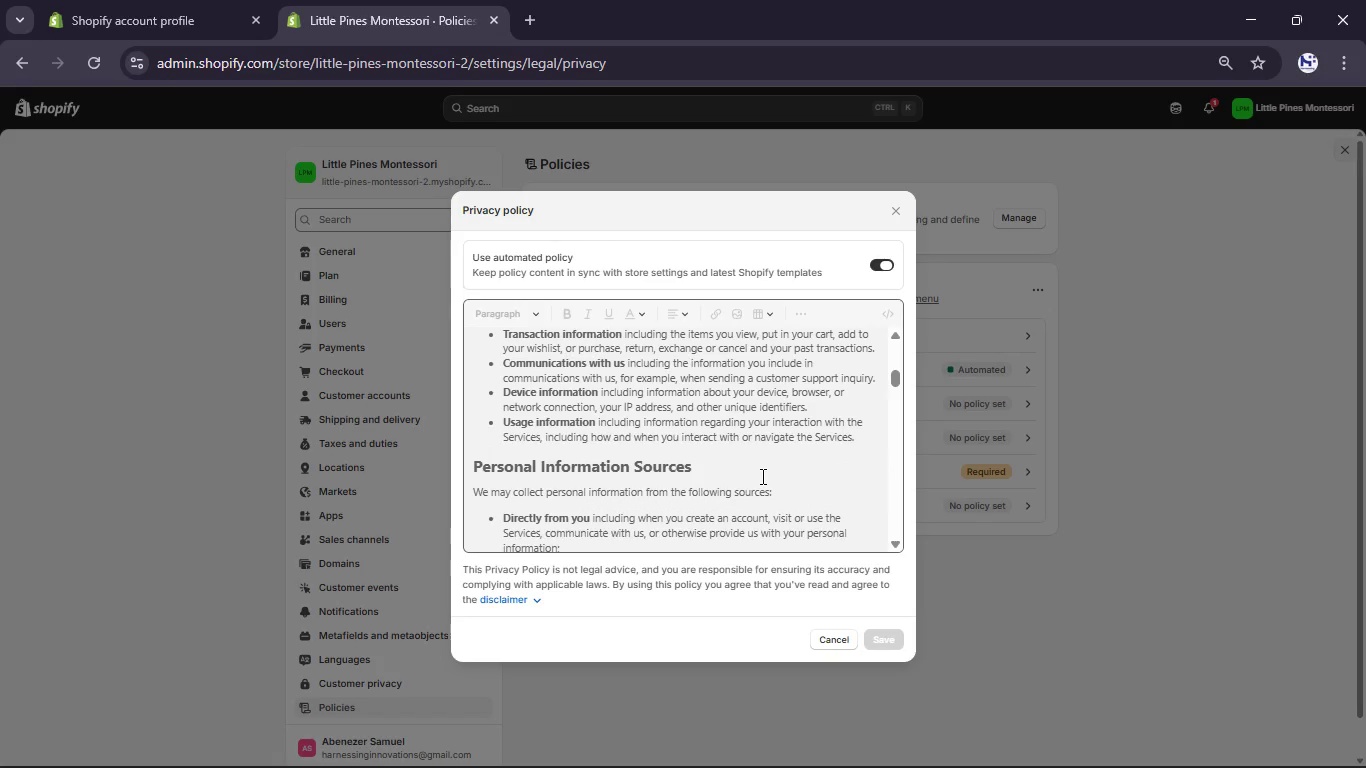 
scroll: coordinate [761, 476], scroll_direction: up, amount: 35.0
 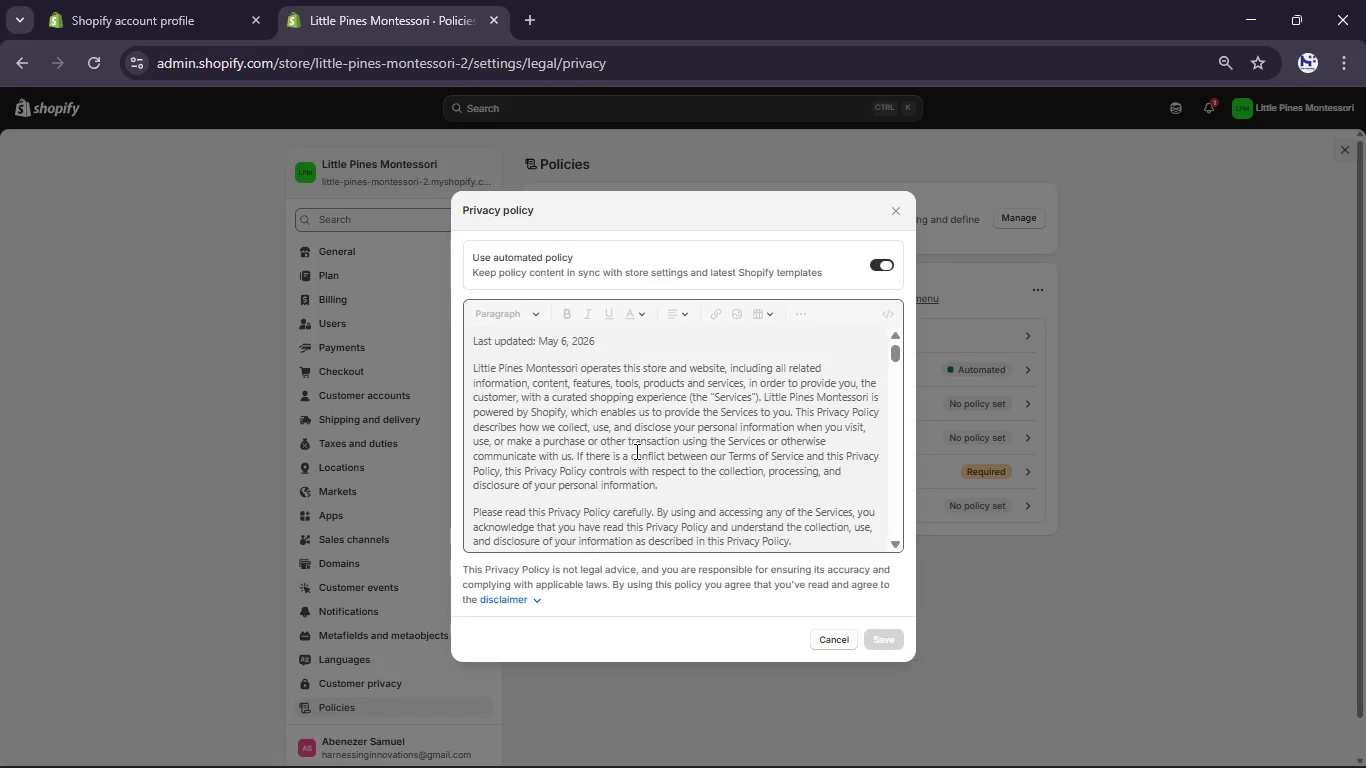 
scroll: coordinate [635, 451], scroll_direction: none, amount: 0.0
 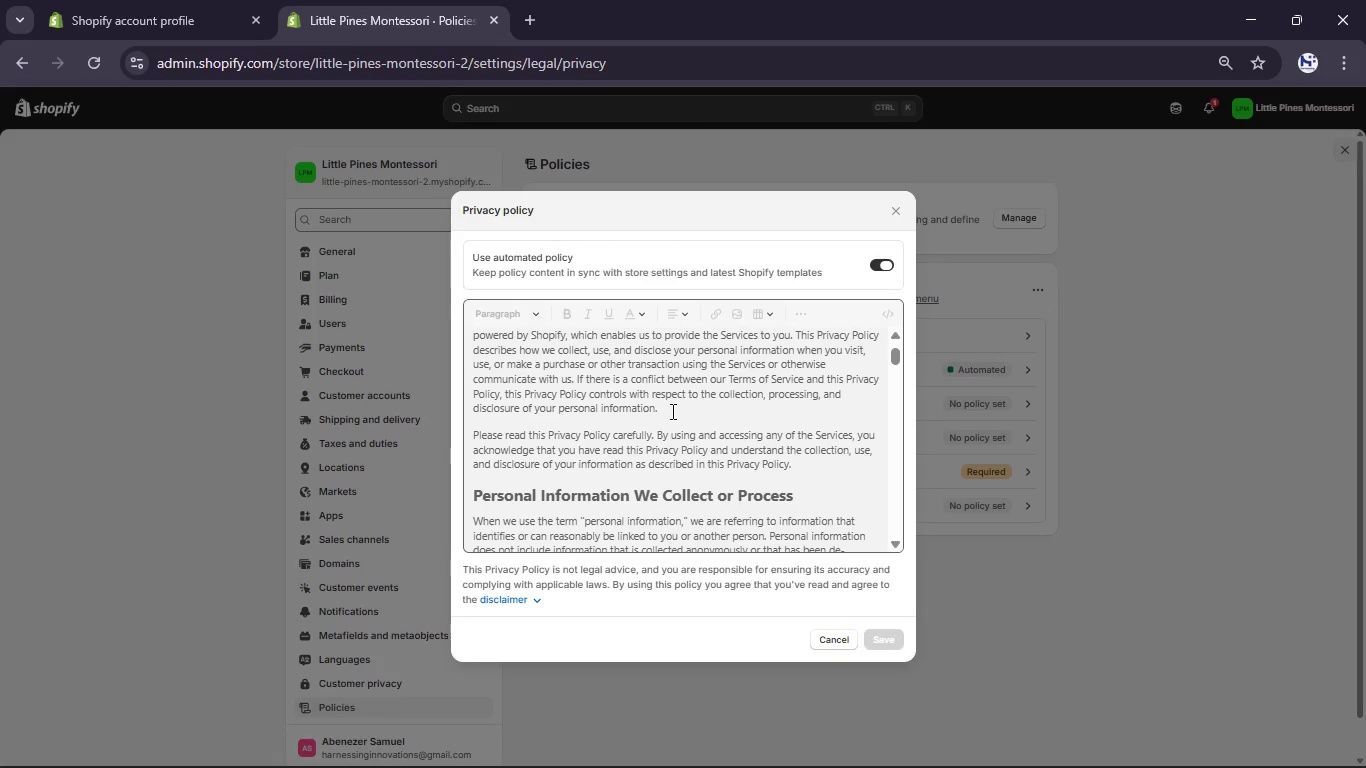 
left_click([674, 408])
 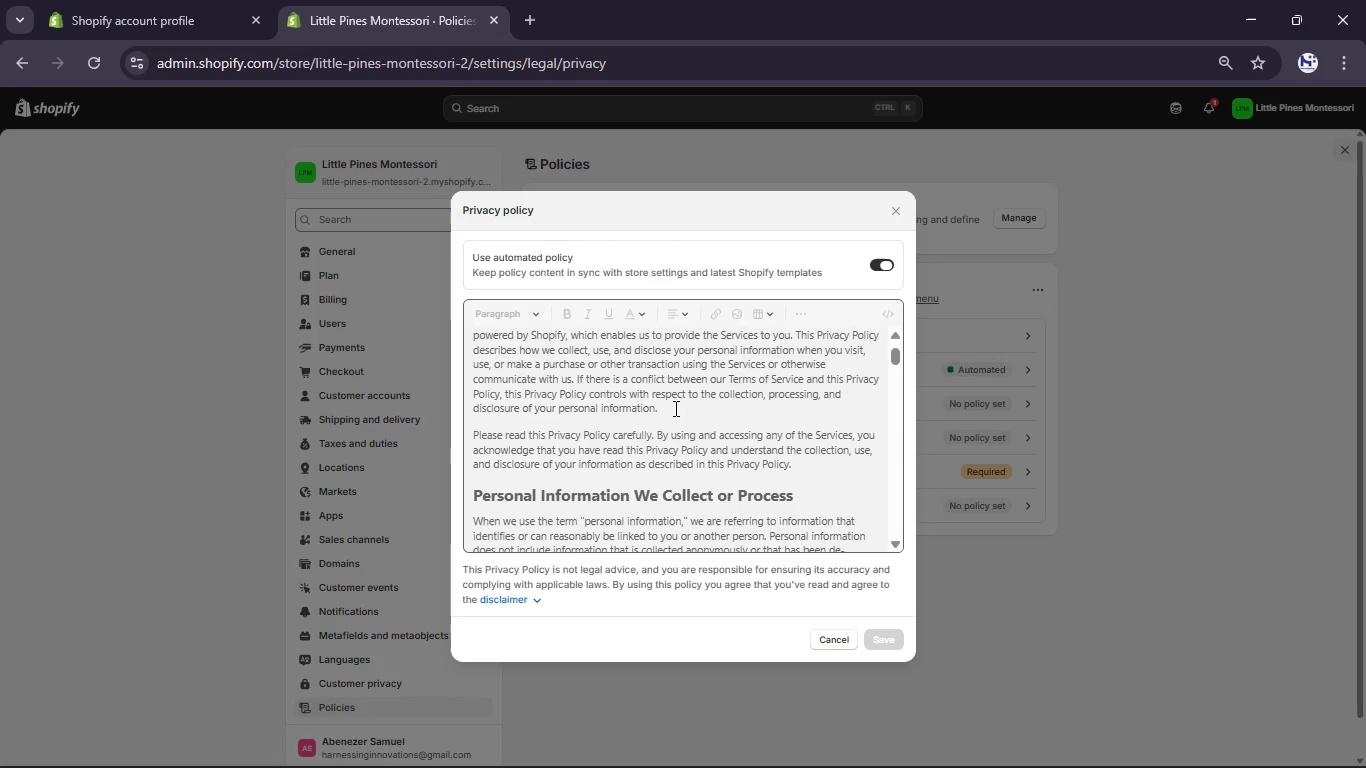 
key(Enter)
 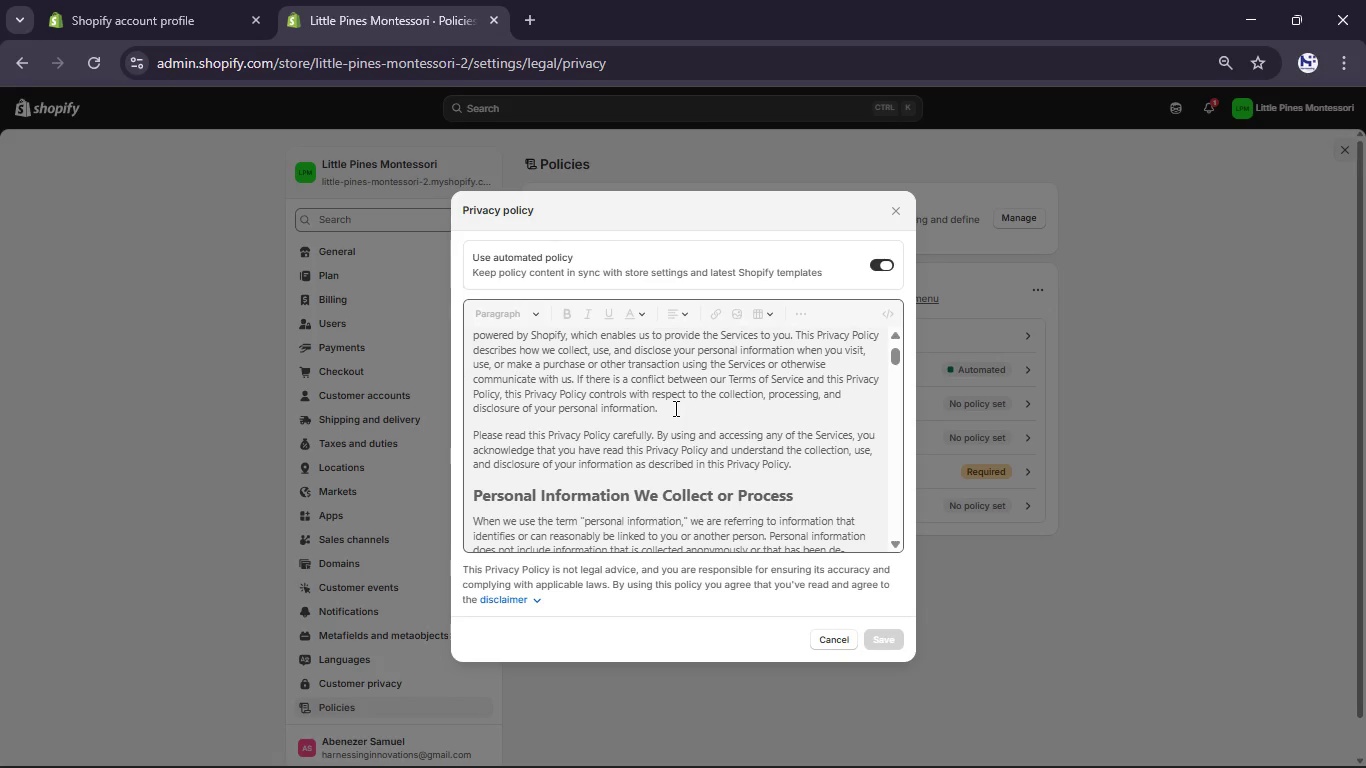 
left_click([674, 408])
 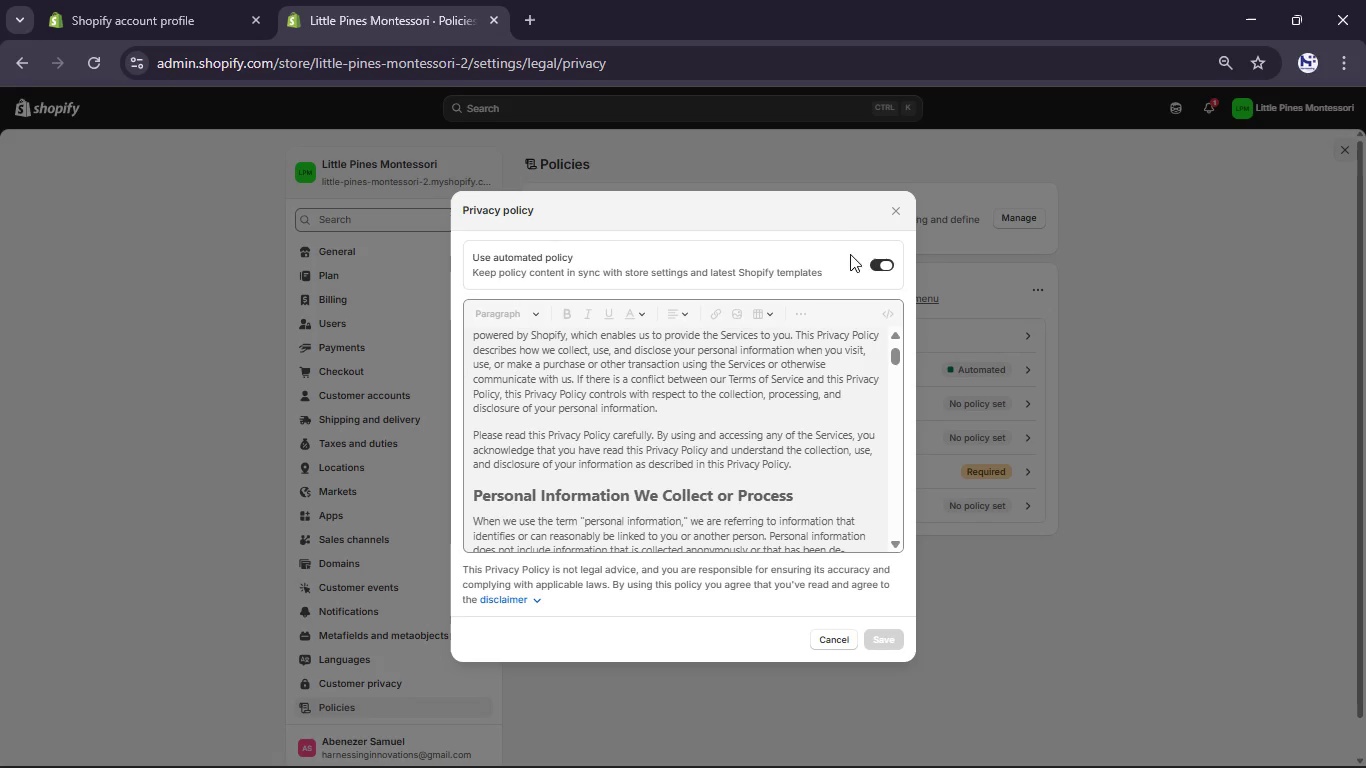 
left_click([868, 257])
 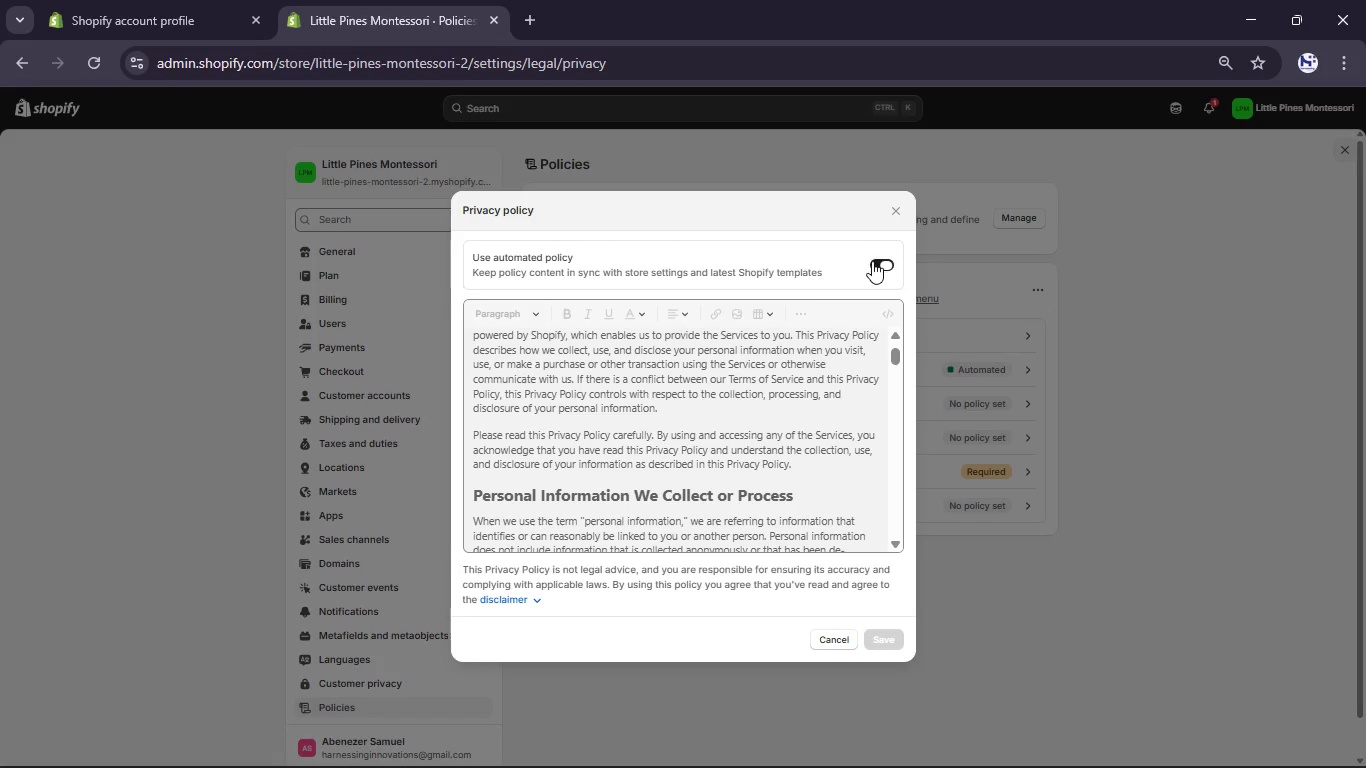 
left_click([872, 261])
 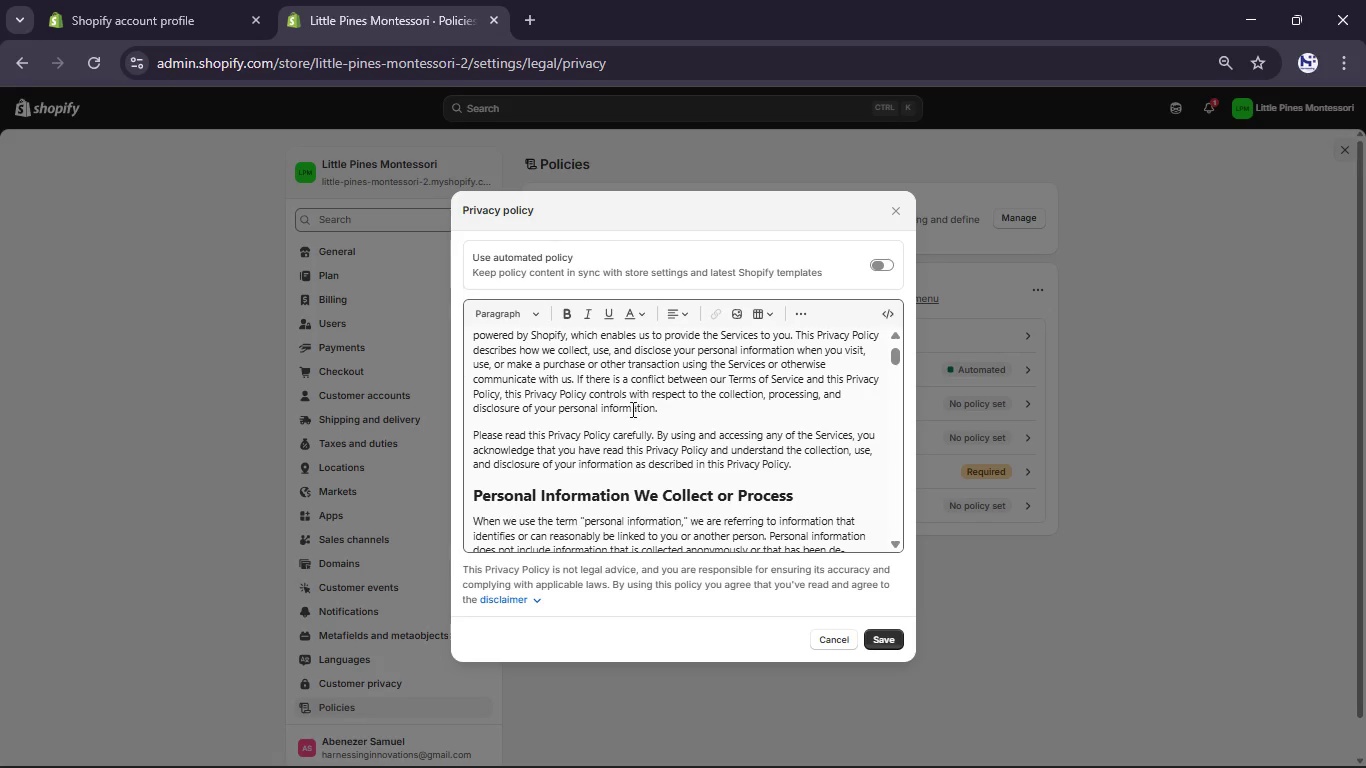 
left_click([654, 409])
 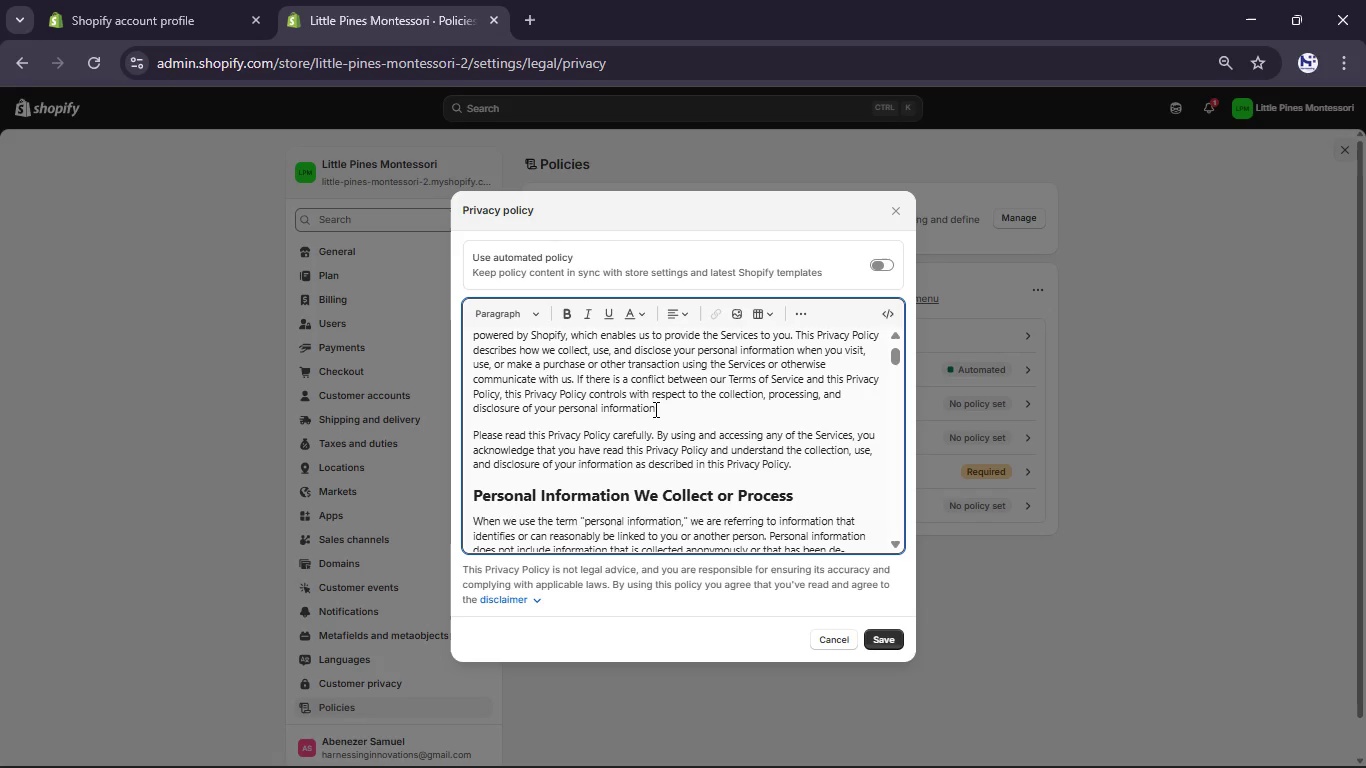 
key(ArrowRight)
 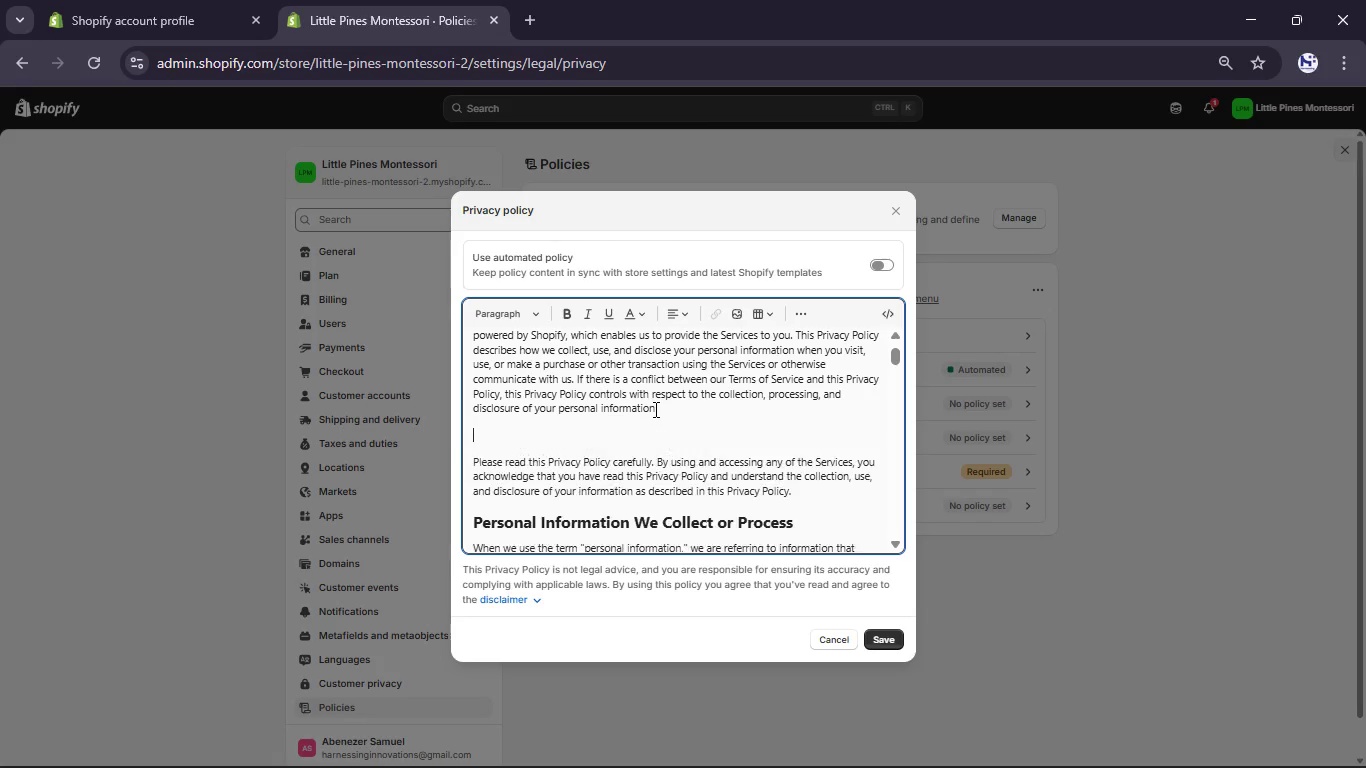 
key(Enter)
 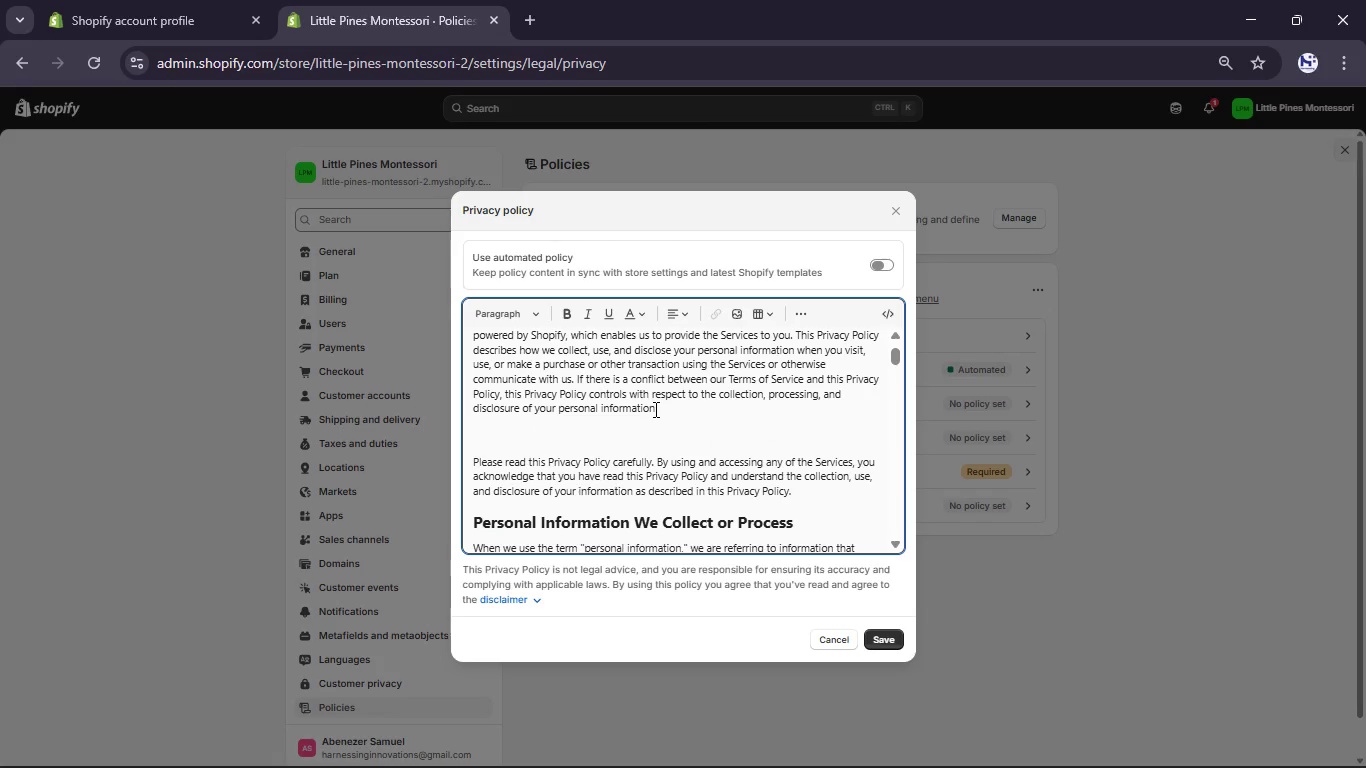 
type(W c)
key(Backspace)
key(Backspace)
type(e collect customer data strictly for order or)
key(Backspace)
key(Backspace)
type(processing, fulfillment, and communication. Wed )
key(Backspace)
key(Backspace)
type( do not sell or share personal information with third parties.)
 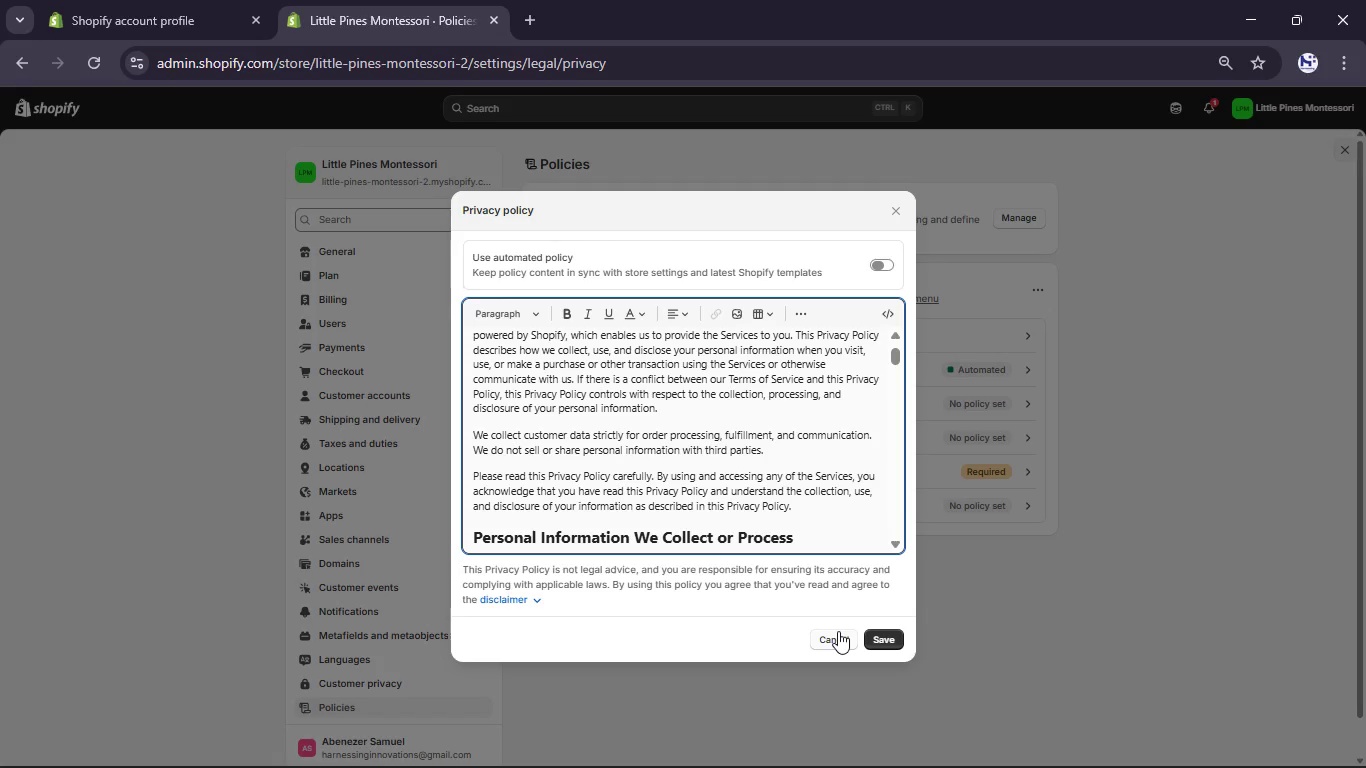 
left_click([889, 644])
 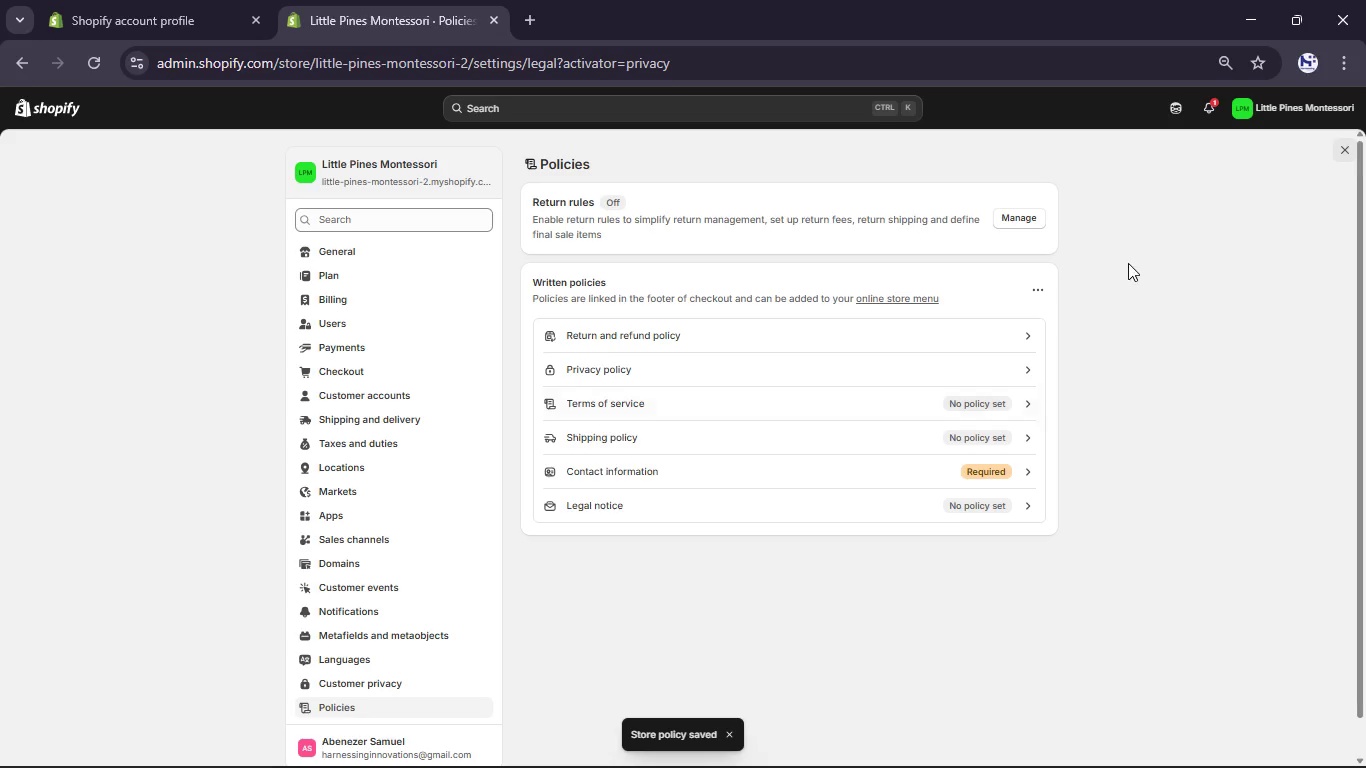 
wait(7.97)
 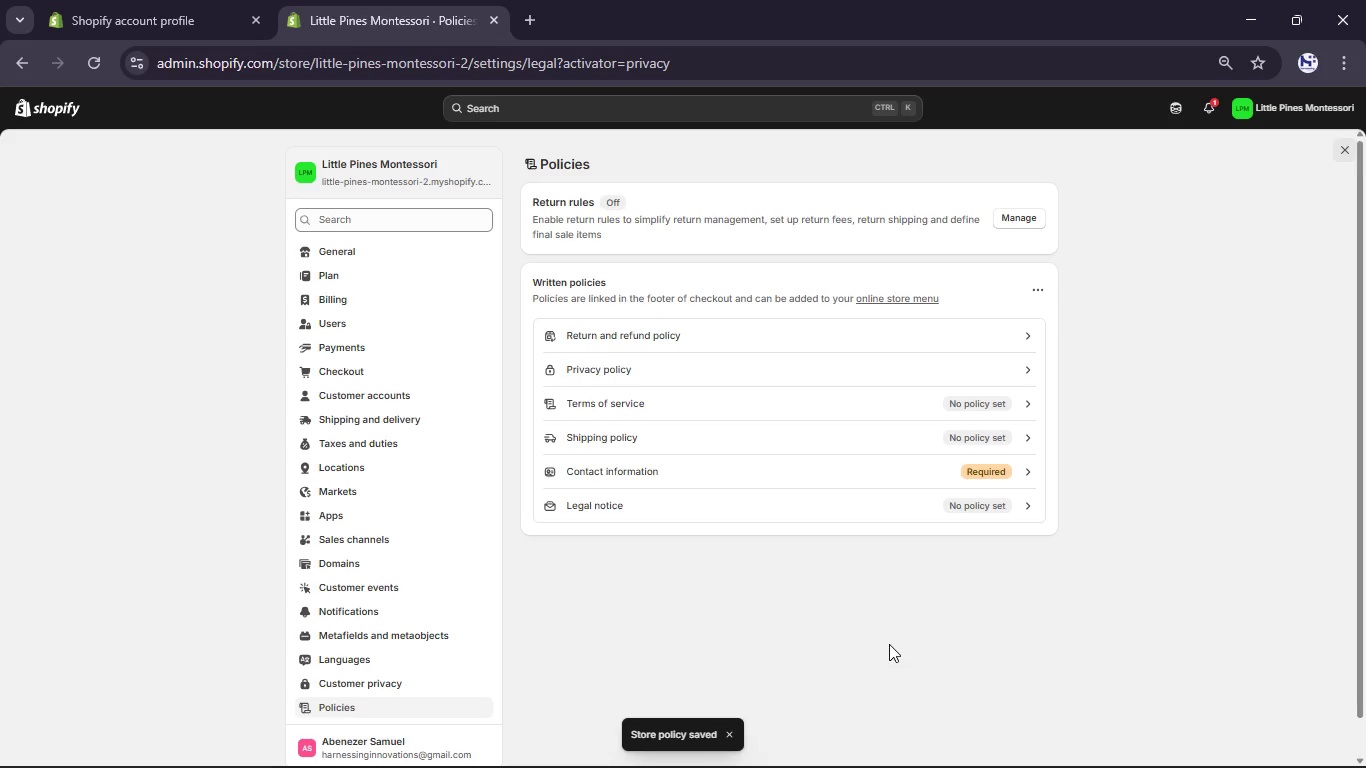 
left_click([994, 402])
 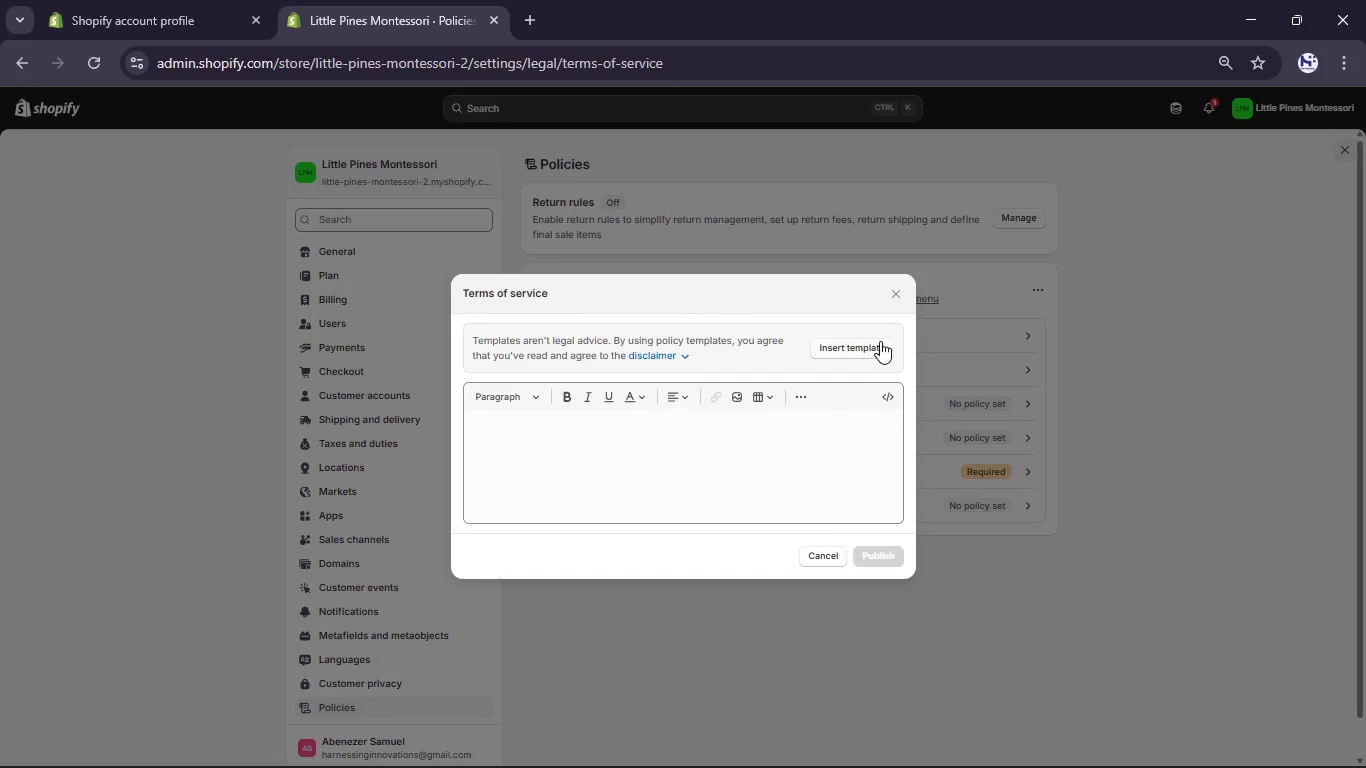 
left_click([874, 344])
 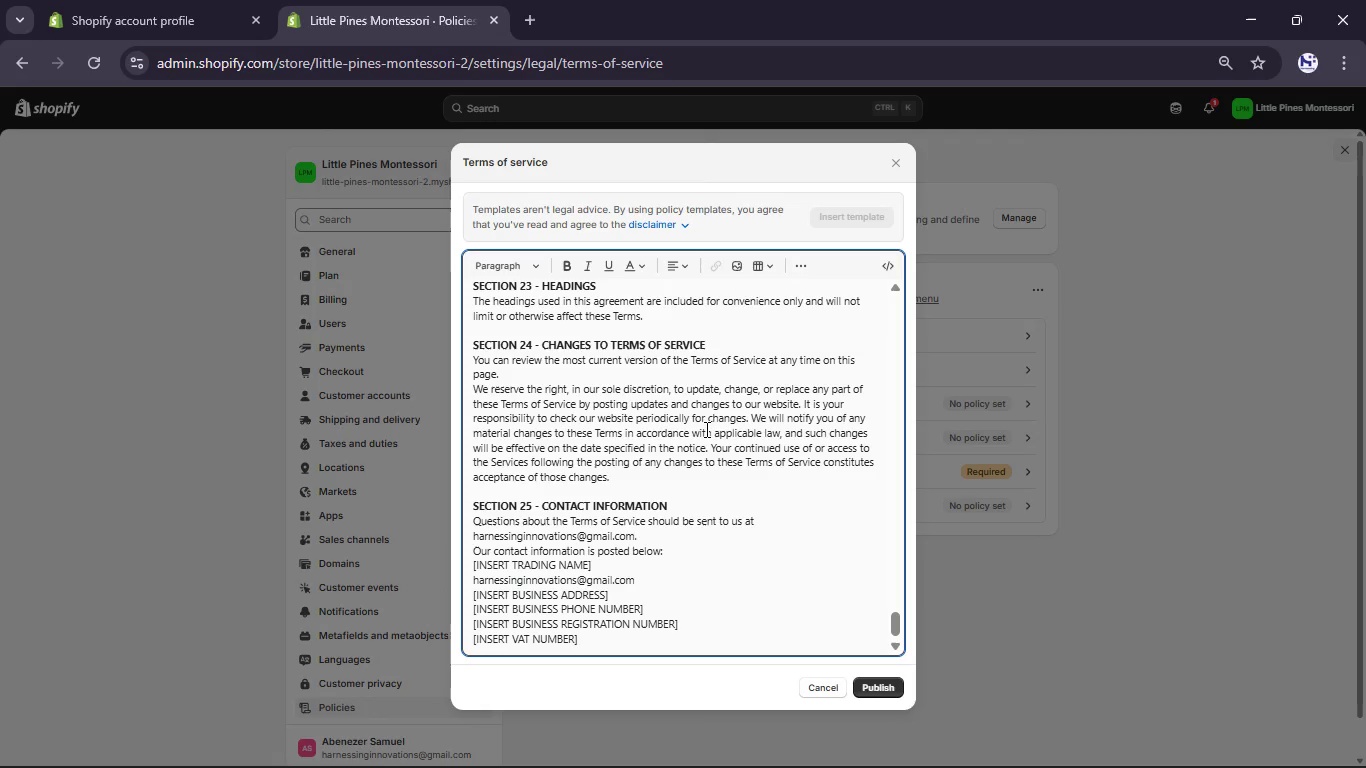 
scroll: coordinate [705, 429], scroll_direction: up, amount: 3.0
 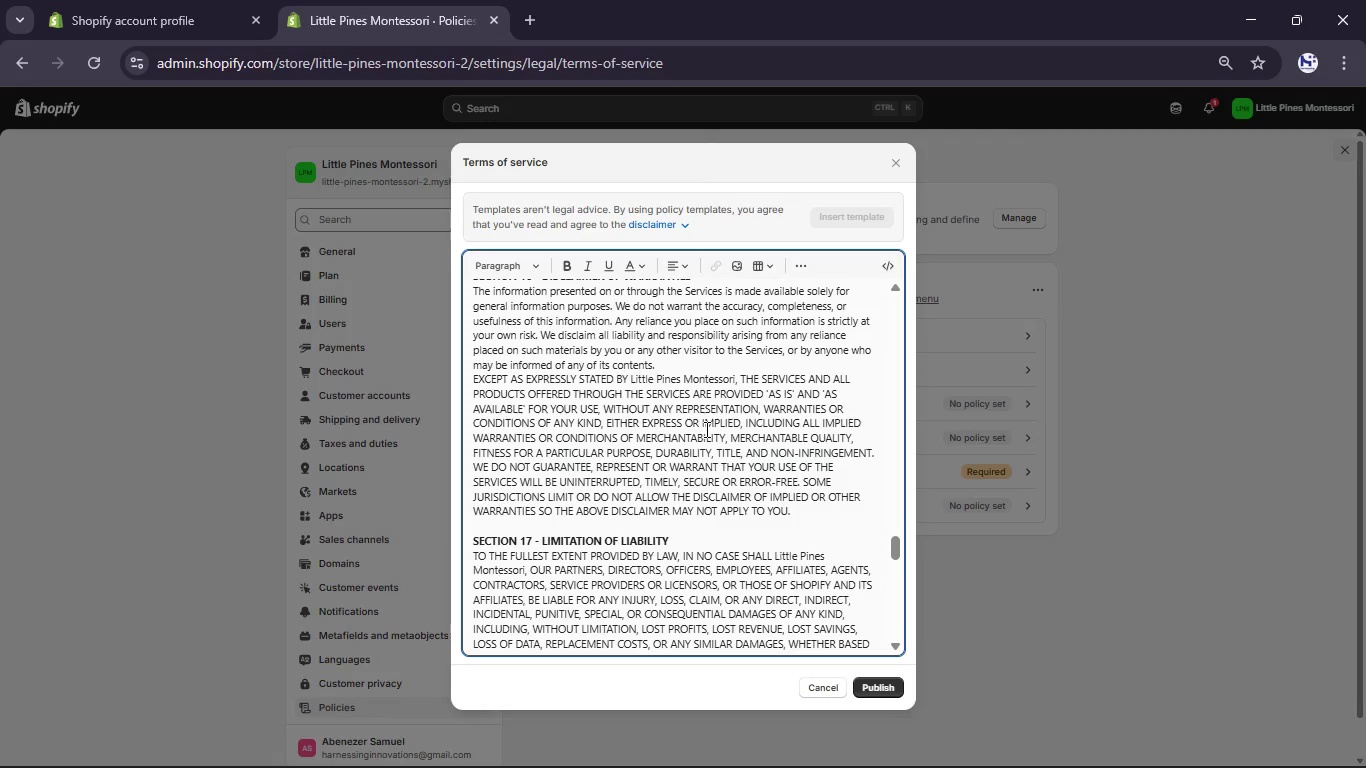 
scroll: coordinate [580, 611], scroll_direction: down, amount: 17.0
 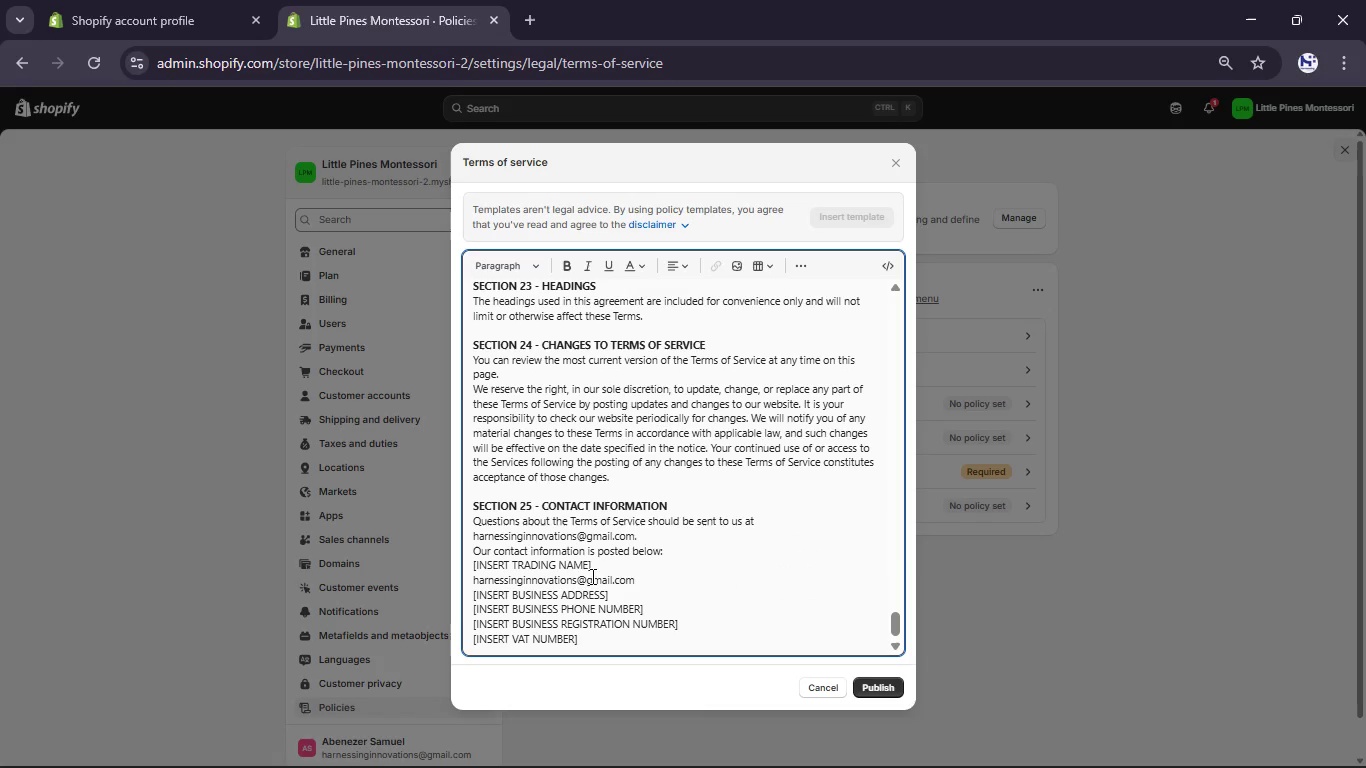 
left_click([597, 569])
 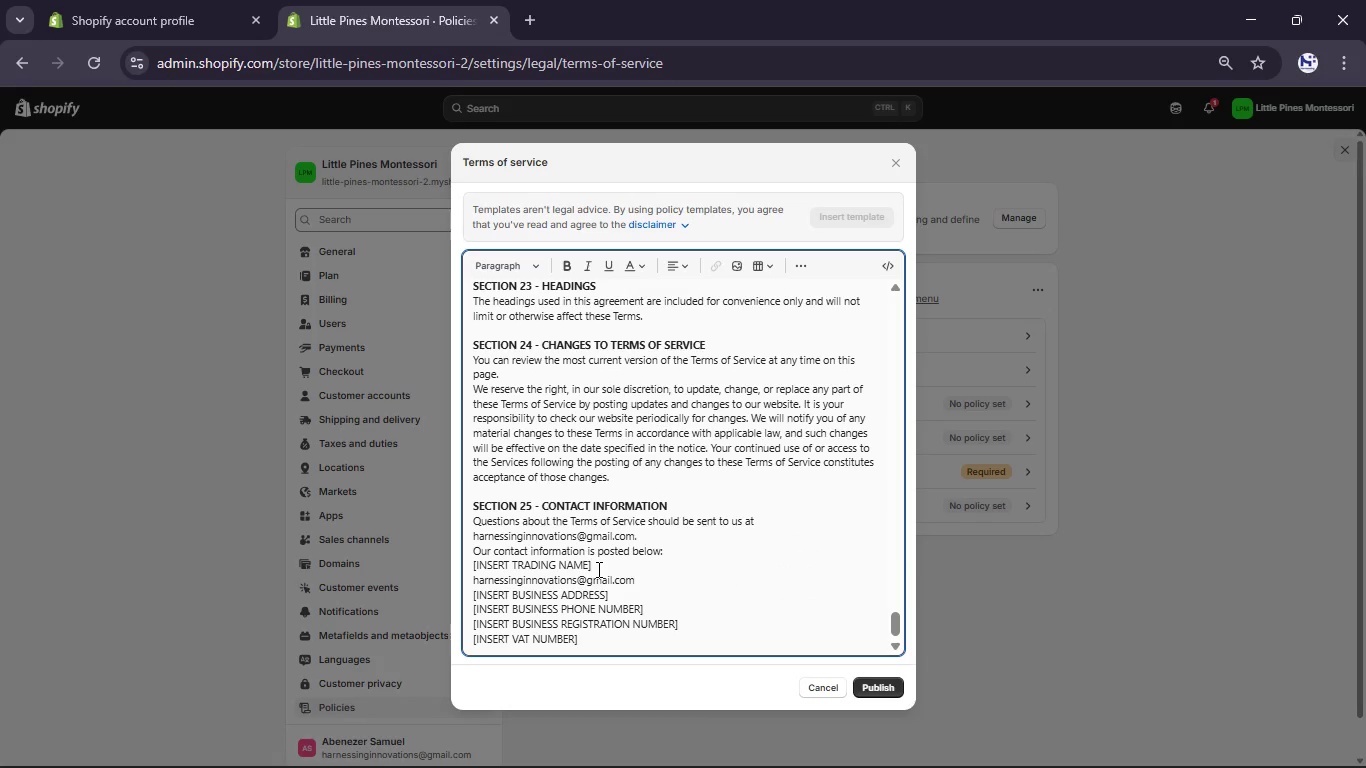 
left_click_drag(start_coordinate=[597, 569], to_coordinate=[417, 562])
 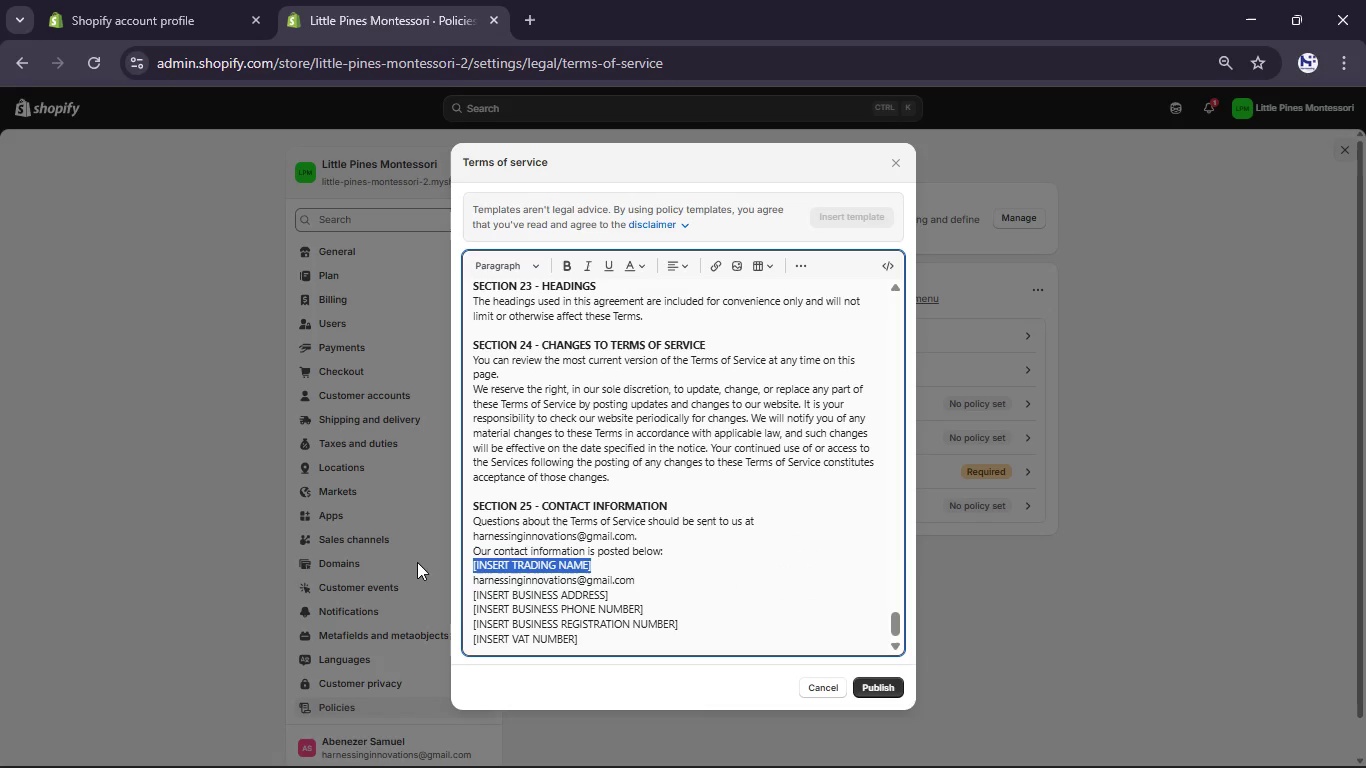 
wait(5.31)
 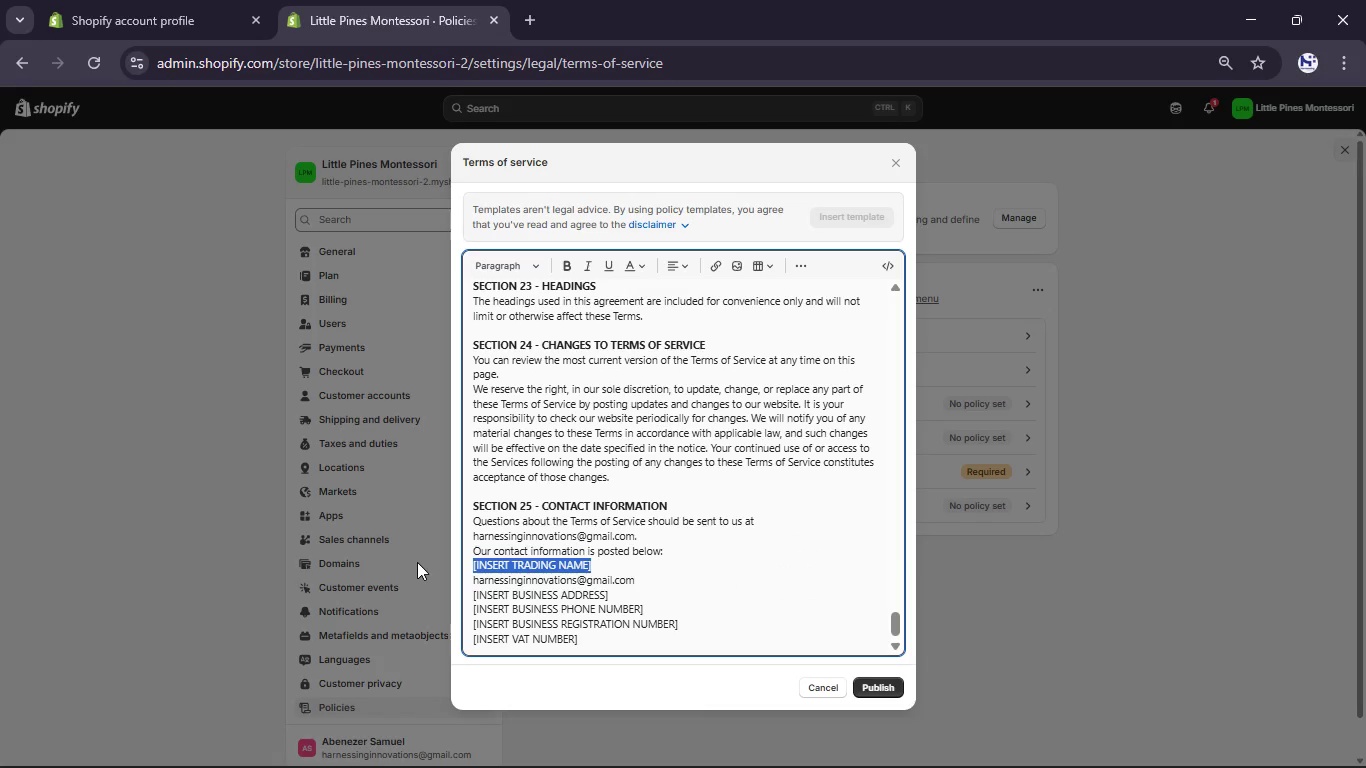 
type(Little Pines Monte)
 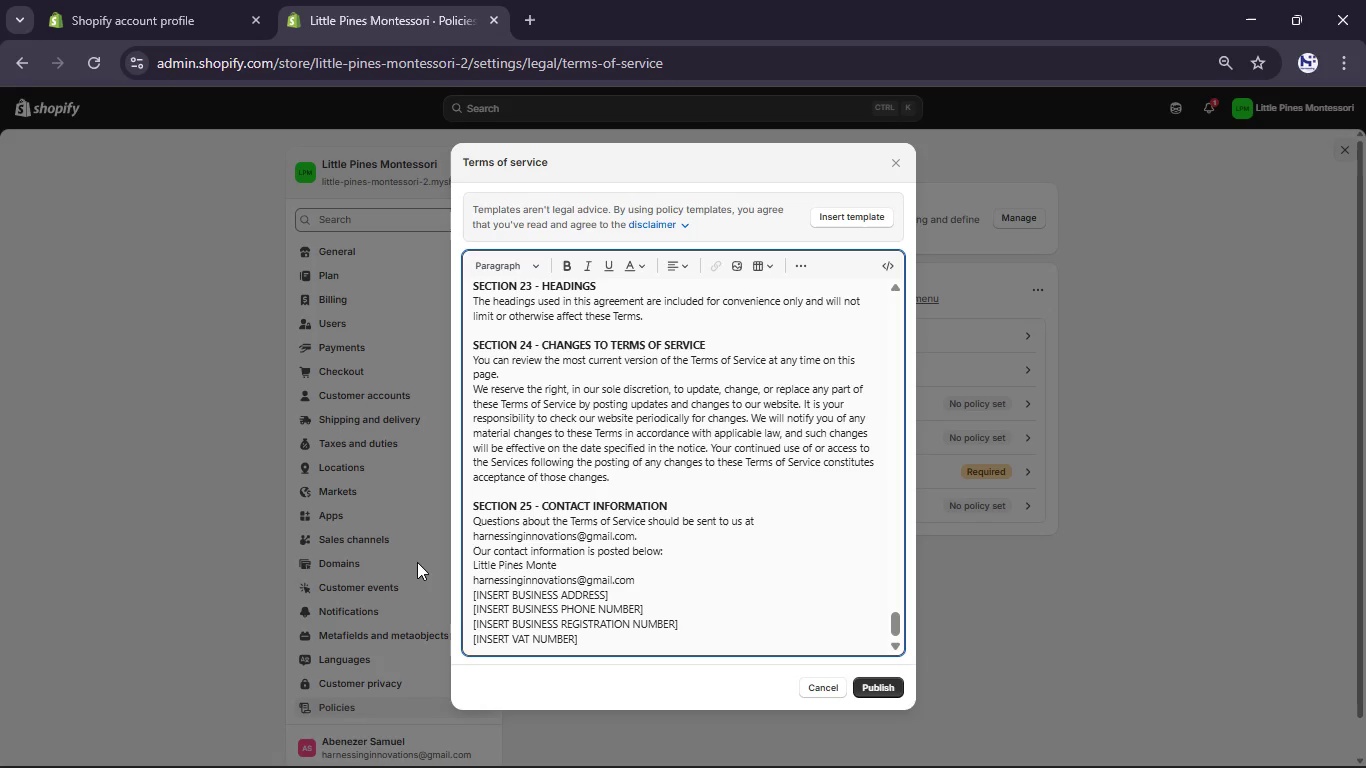 
type(ssori)
 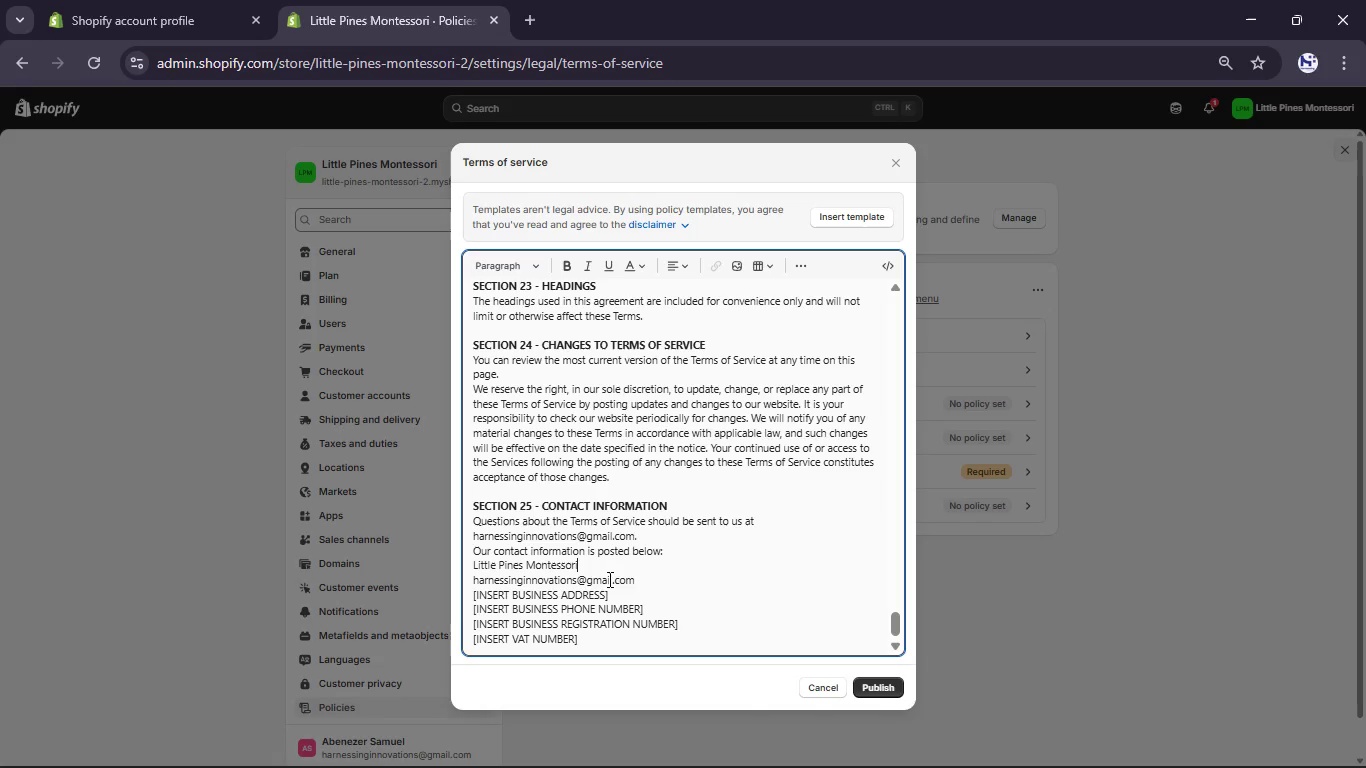 
left_click_drag(start_coordinate=[622, 592], to_coordinate=[467, 590])
 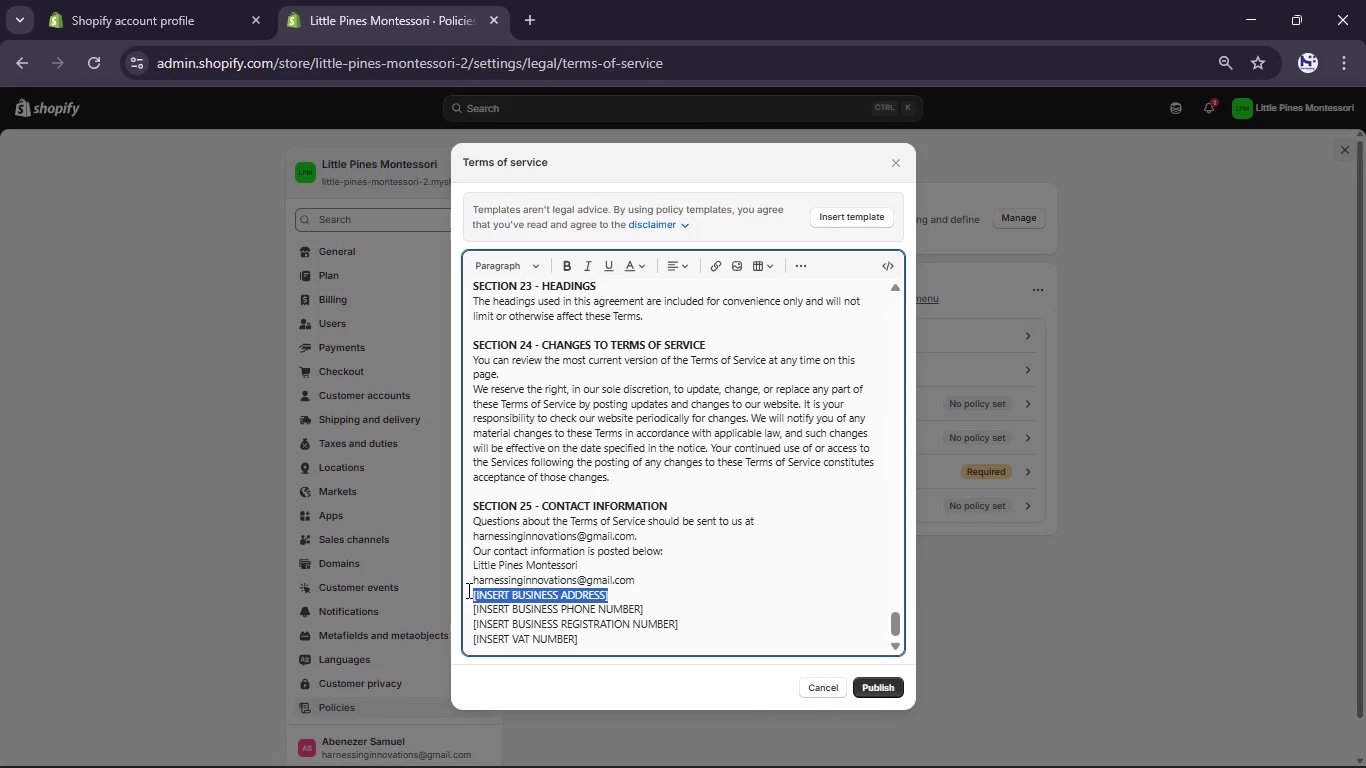 
key(Control+ControlLeft)
 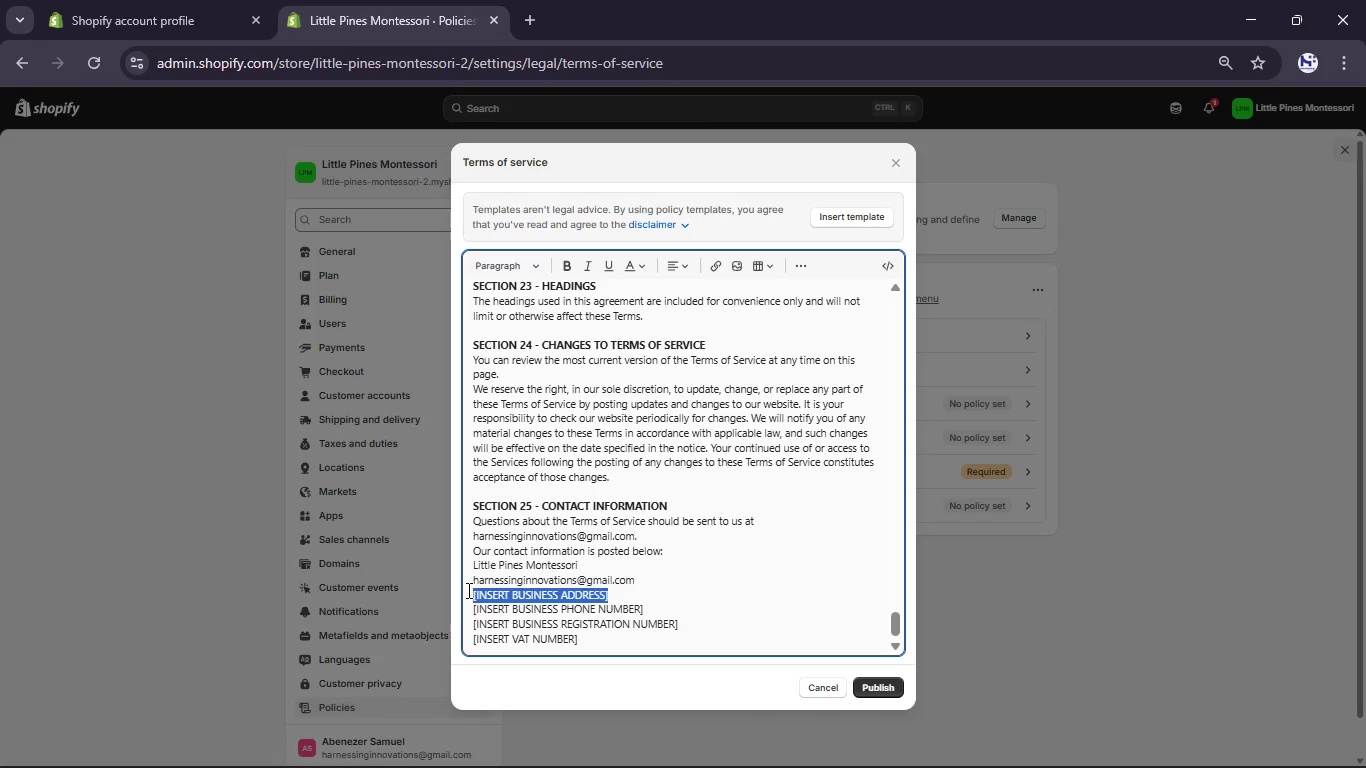 
key(Control+V)
 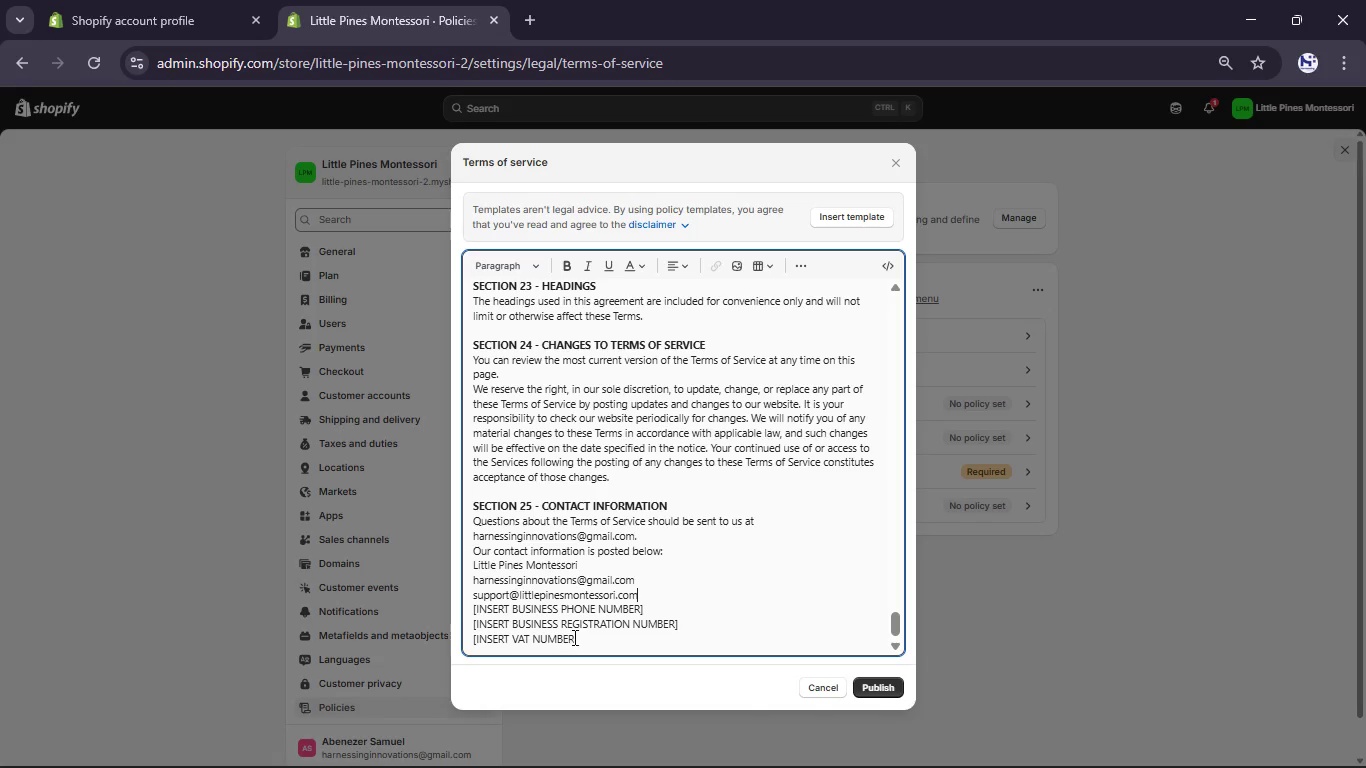 
left_click_drag(start_coordinate=[582, 637], to_coordinate=[470, 613])
 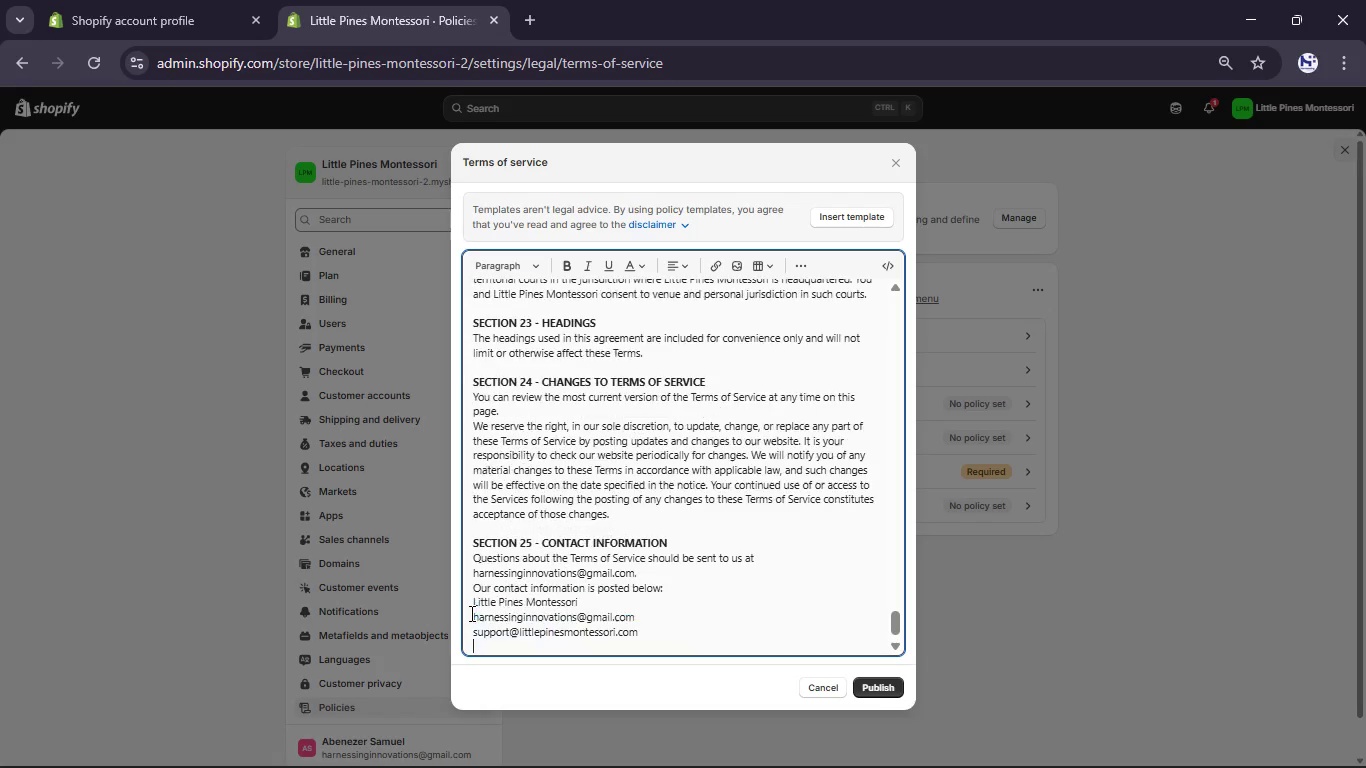 
key(Backspace)
 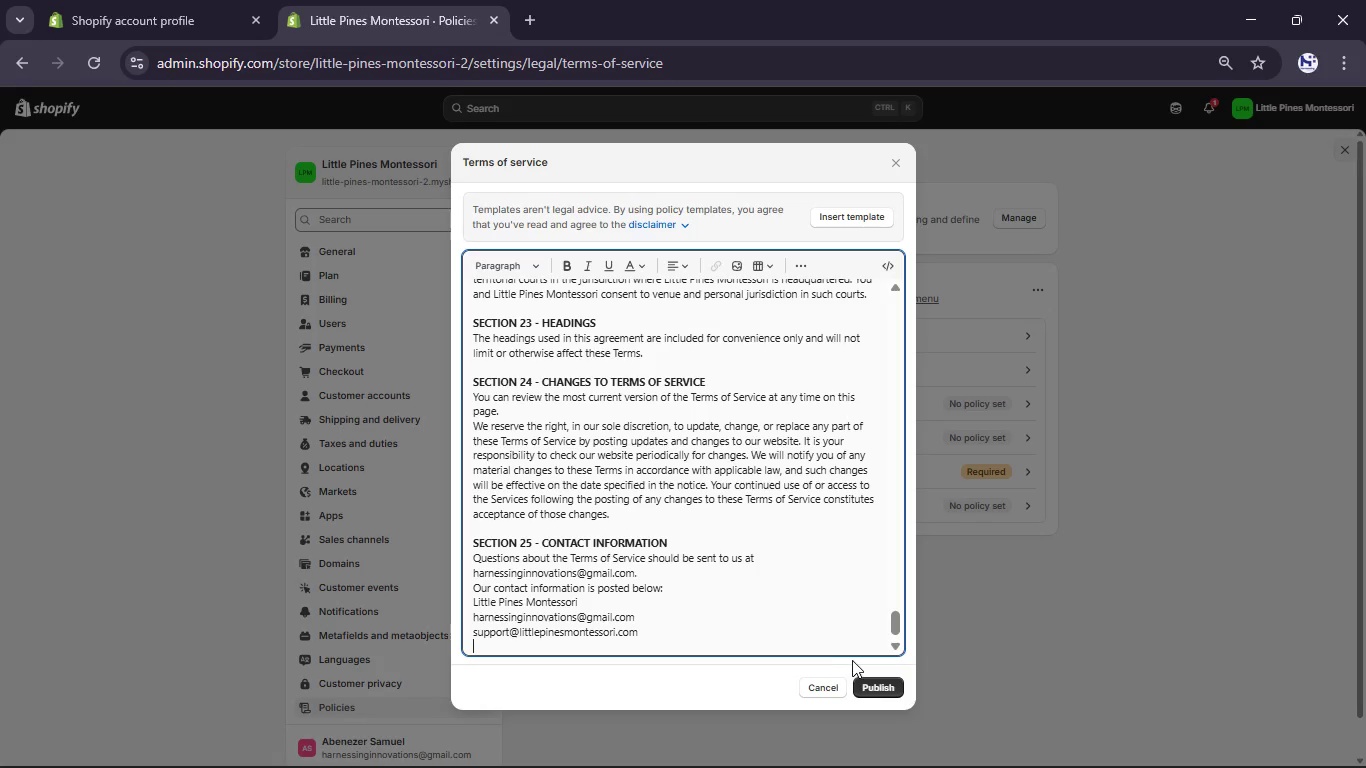 
left_click([890, 693])
 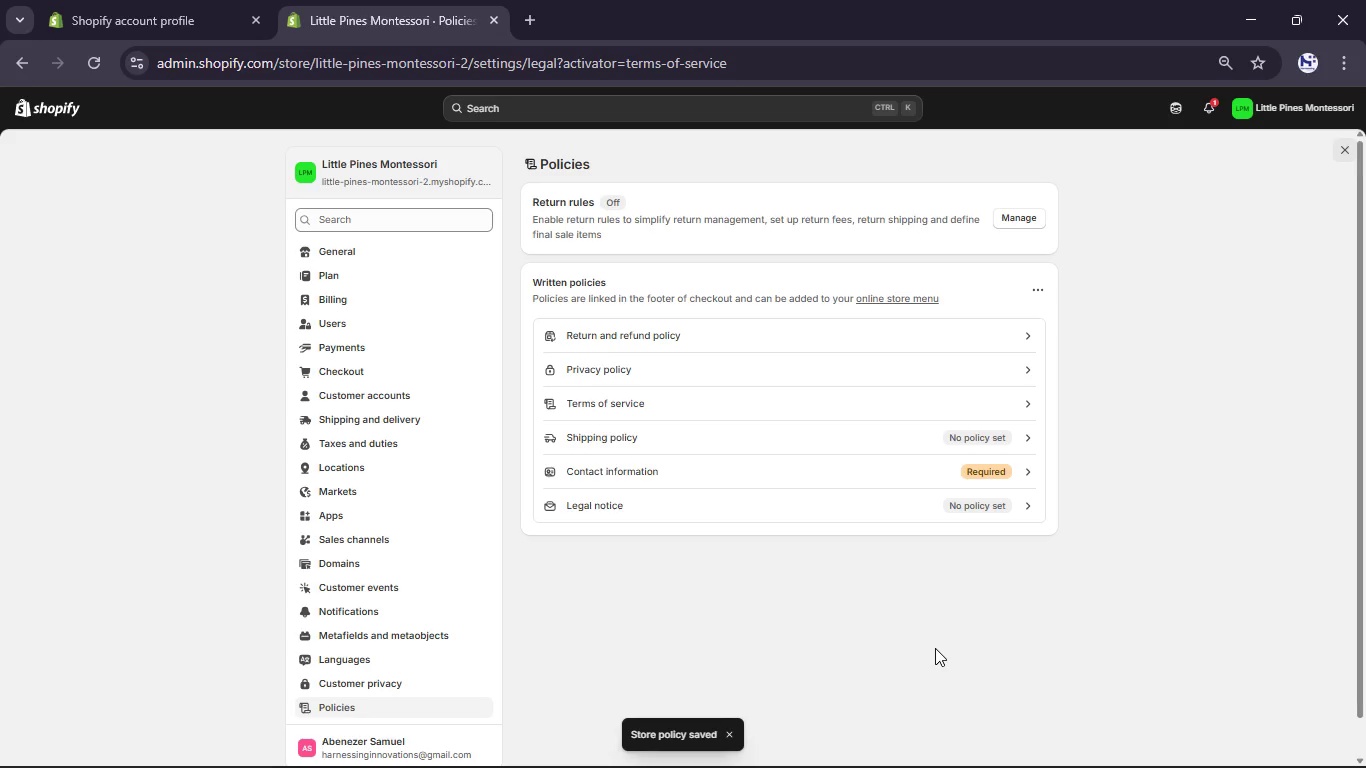 
wait(5.49)
 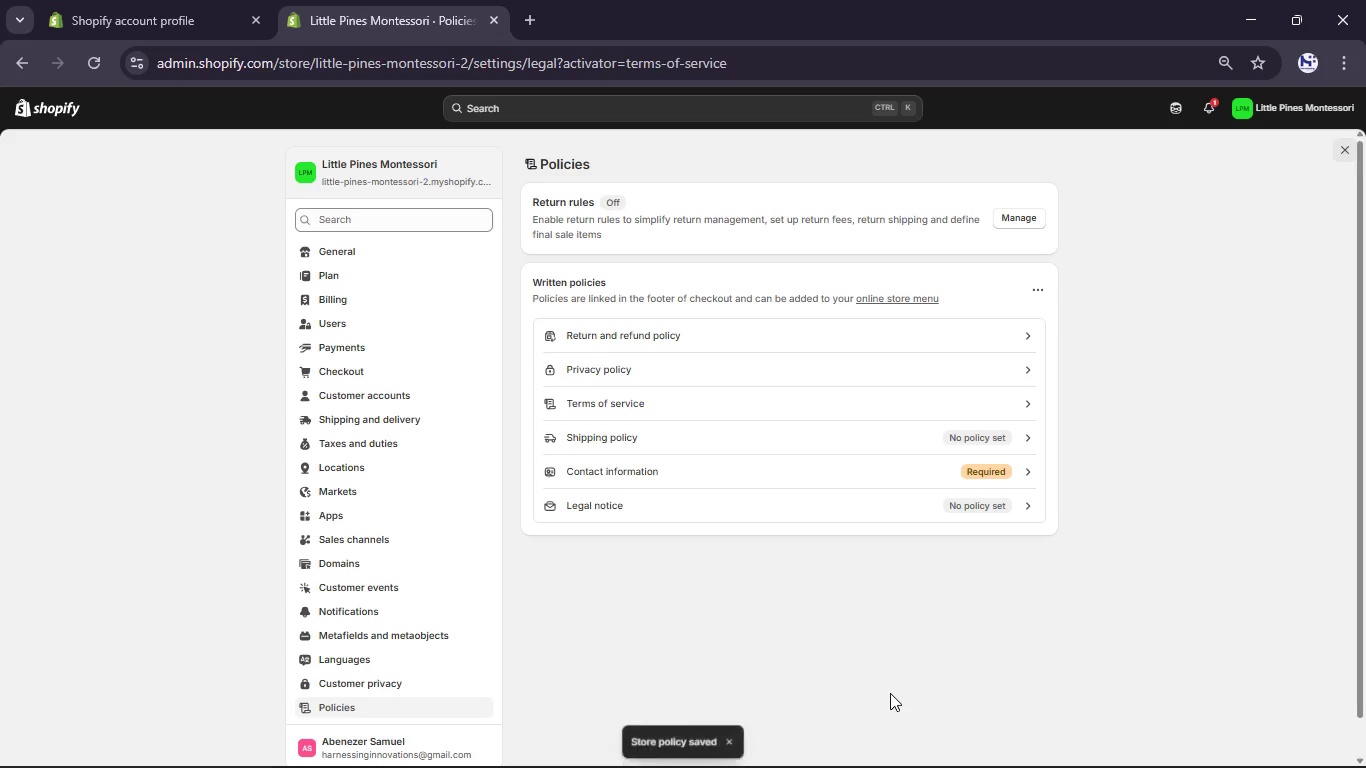 
left_click([992, 431])
 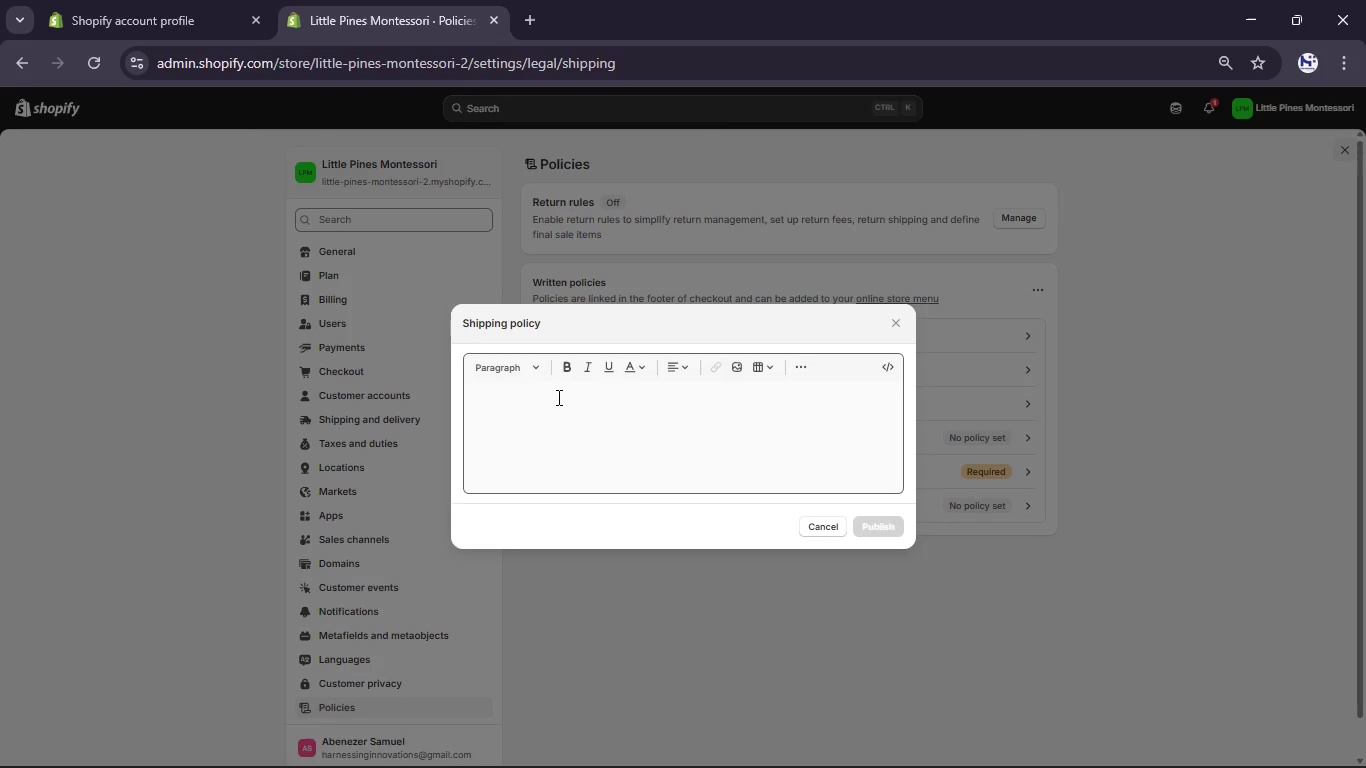 
left_click([576, 405])
 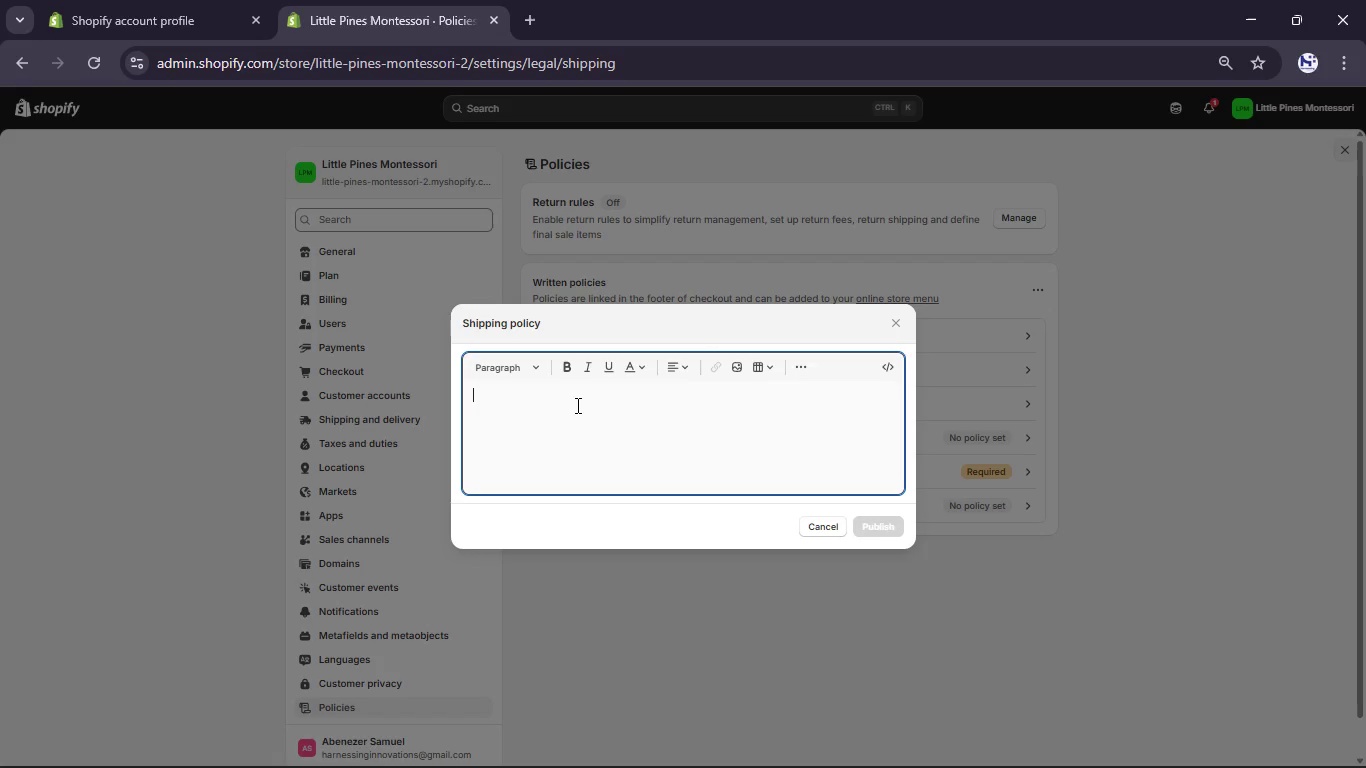 
wait(15.0)
 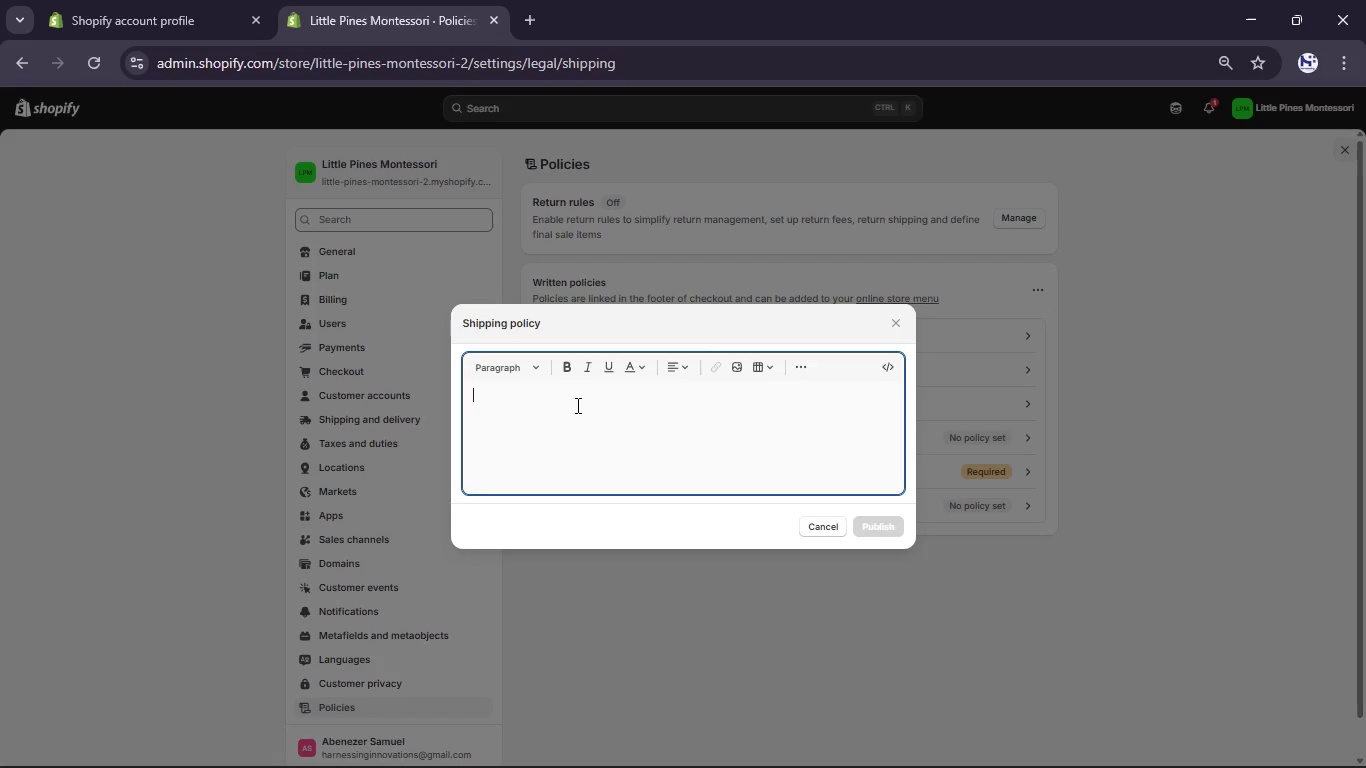 
type(Sp)
key(Backspace)
type(hipping Policy )
 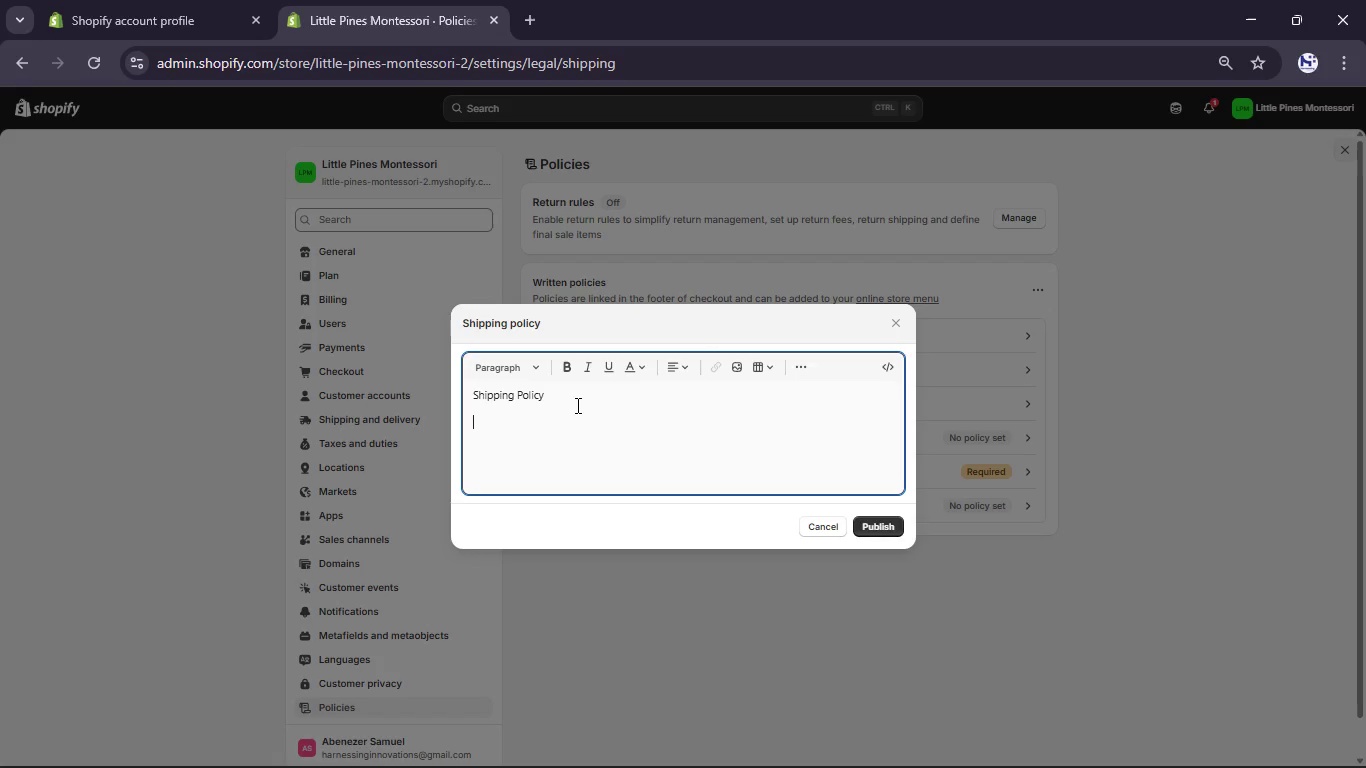 
key(Enter)
 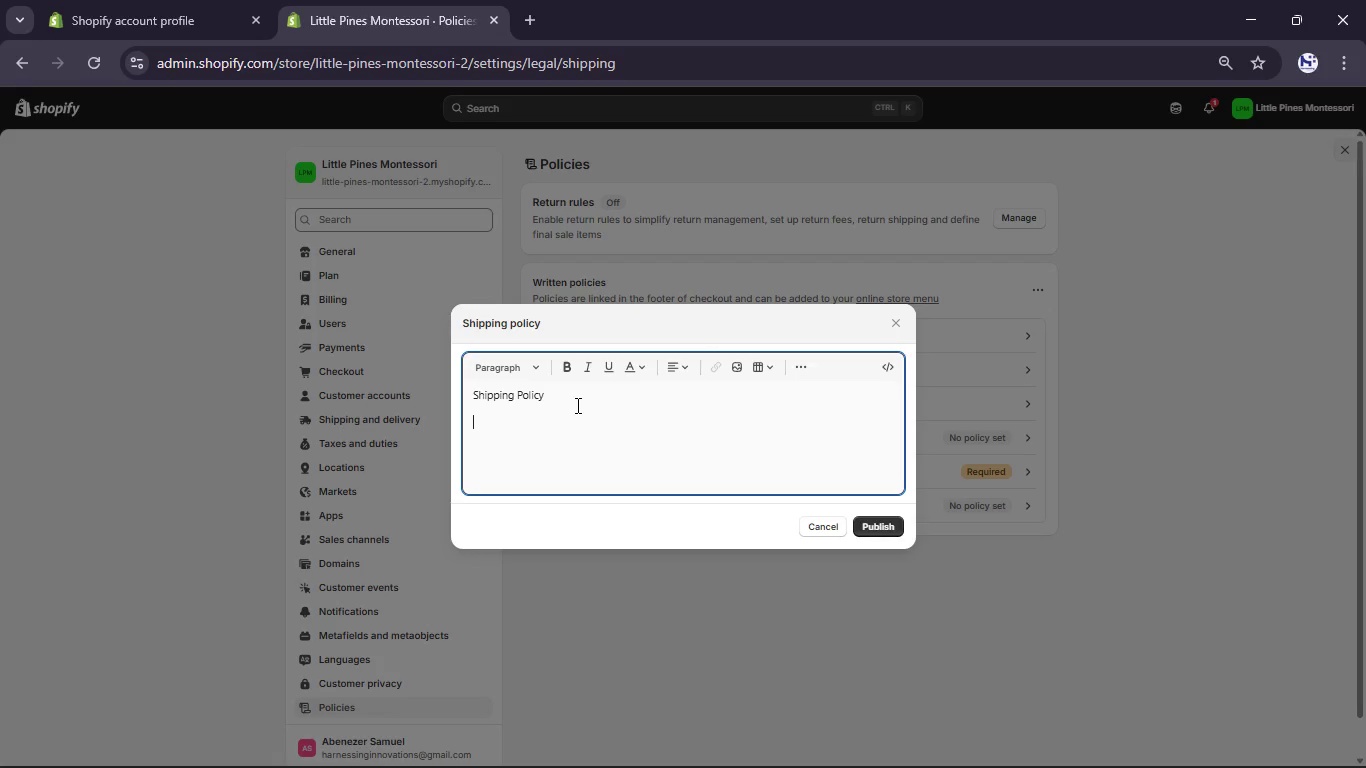 
type(Orders are processed within 2-3 business days,)
key(Backspace)
type(.)
 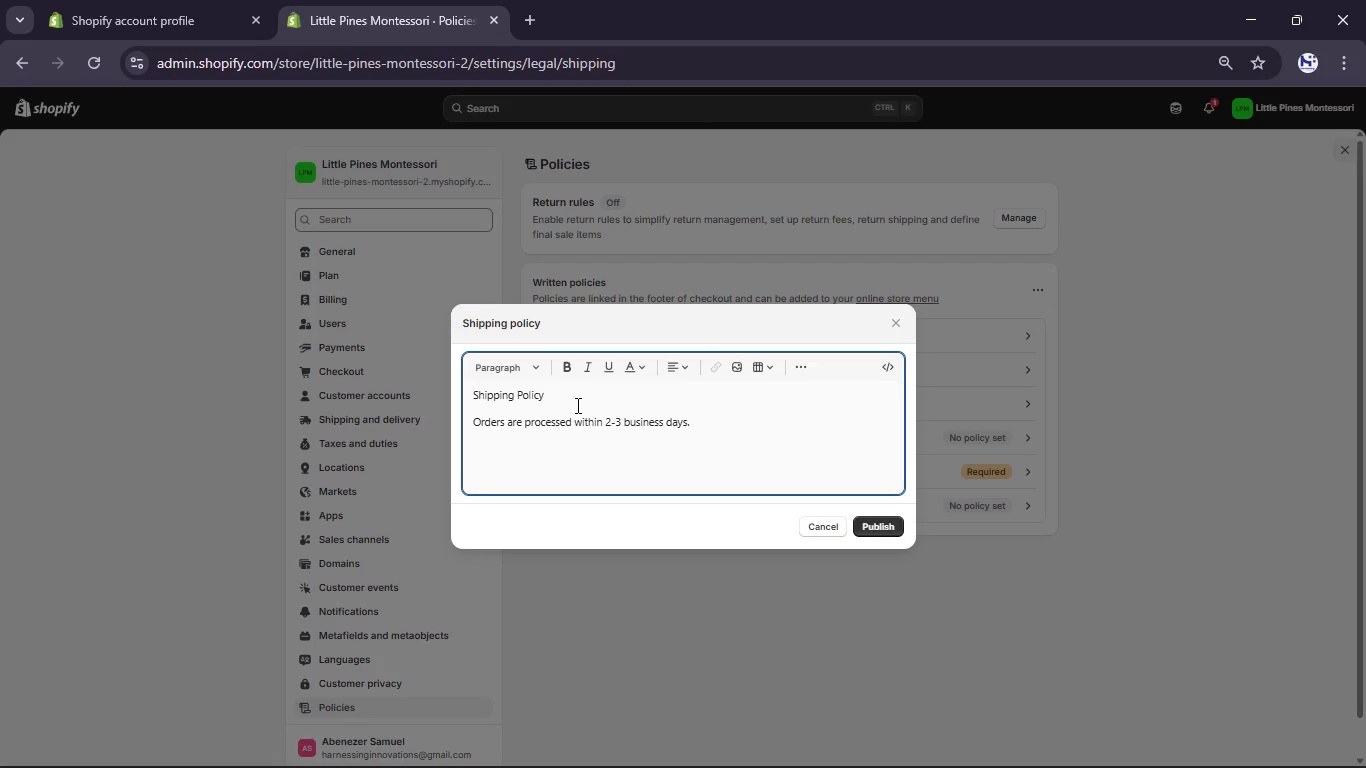 
key(Enter)
 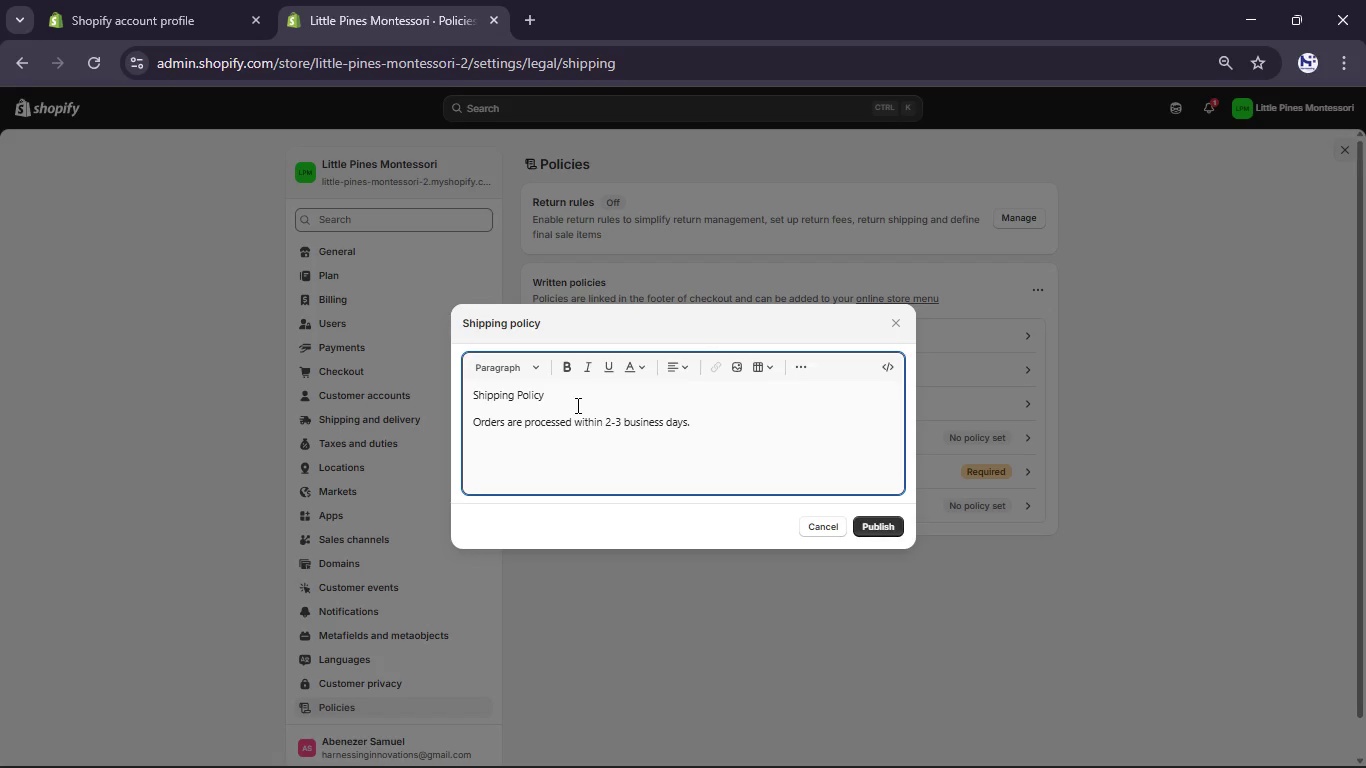 
key(Control+ControlLeft)
 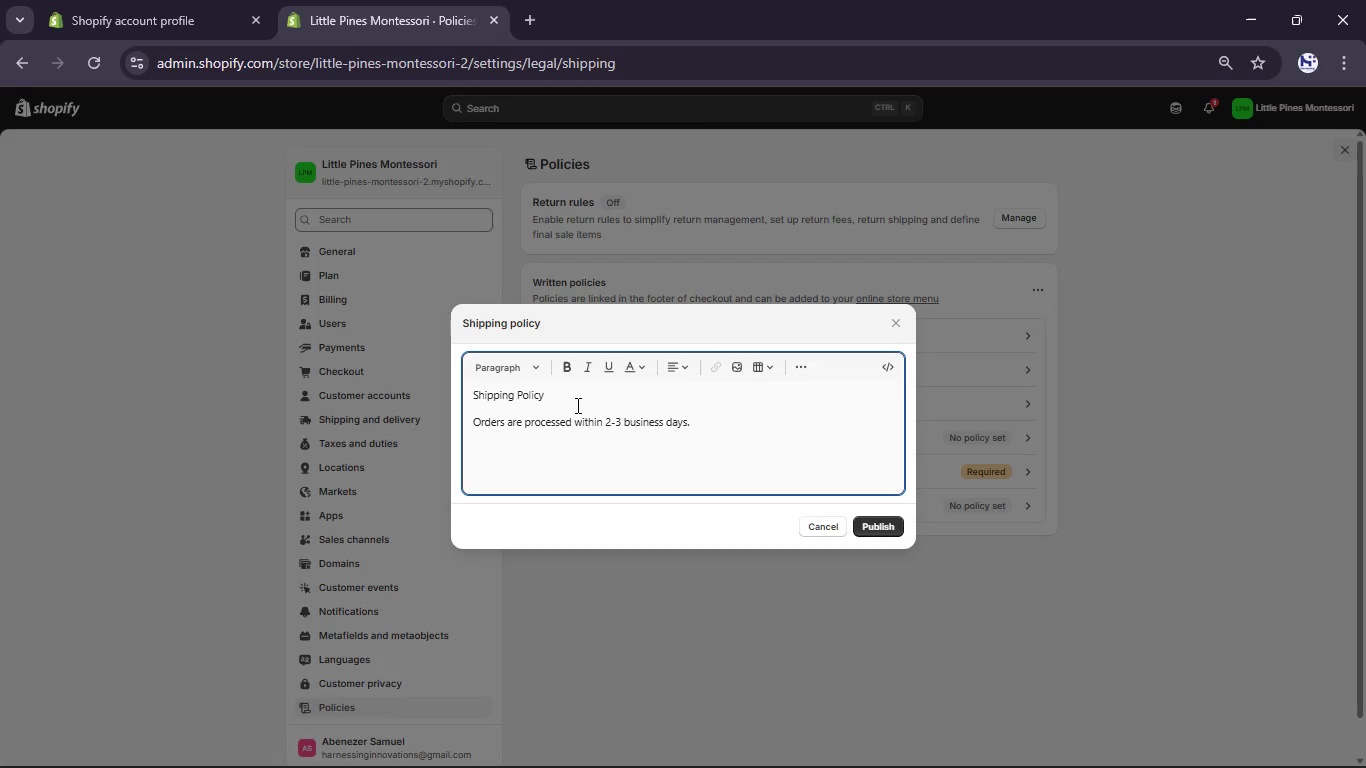 
type(We shp)
key(Backspace)
type(ip educta)
key(Backspace)
key(Backspace)
type(ationl materials using trusted carriers. Delivery times vary by region.)
 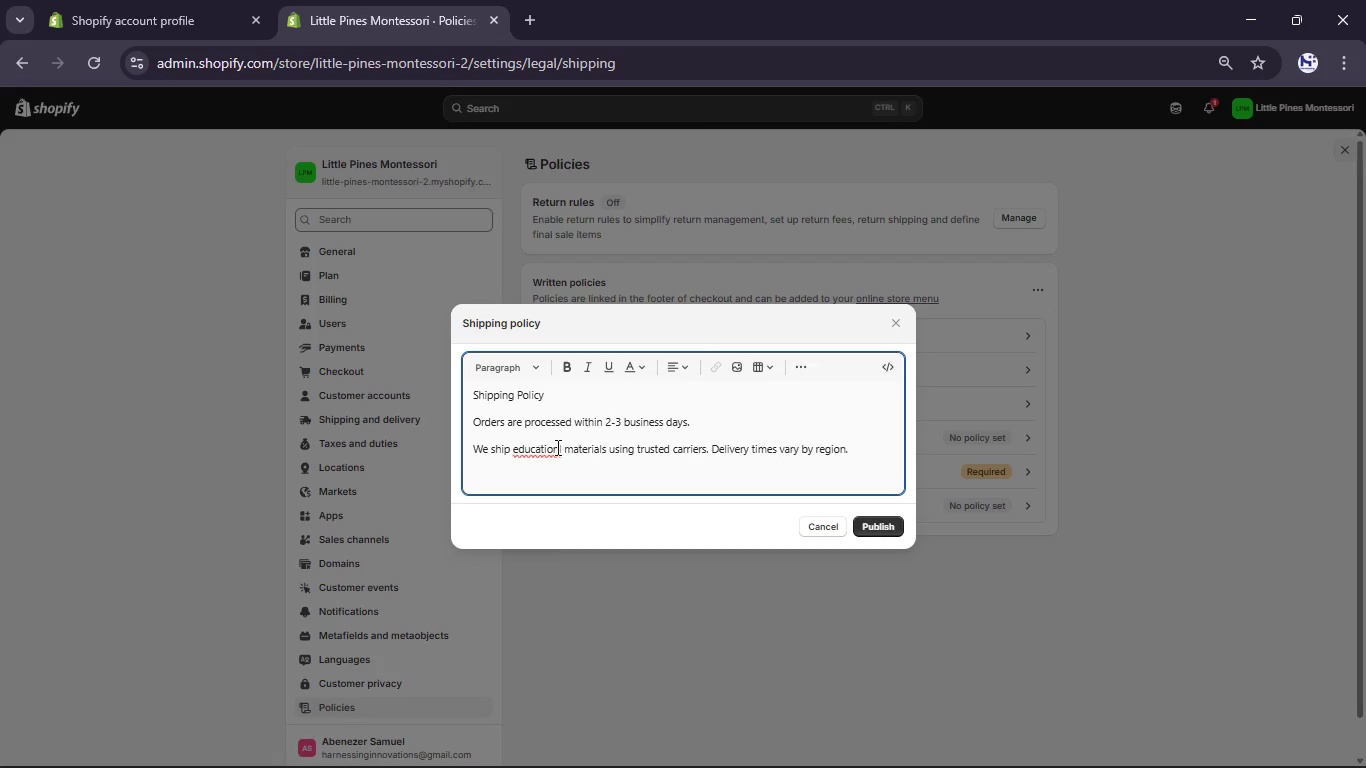 
left_click([554, 448])
 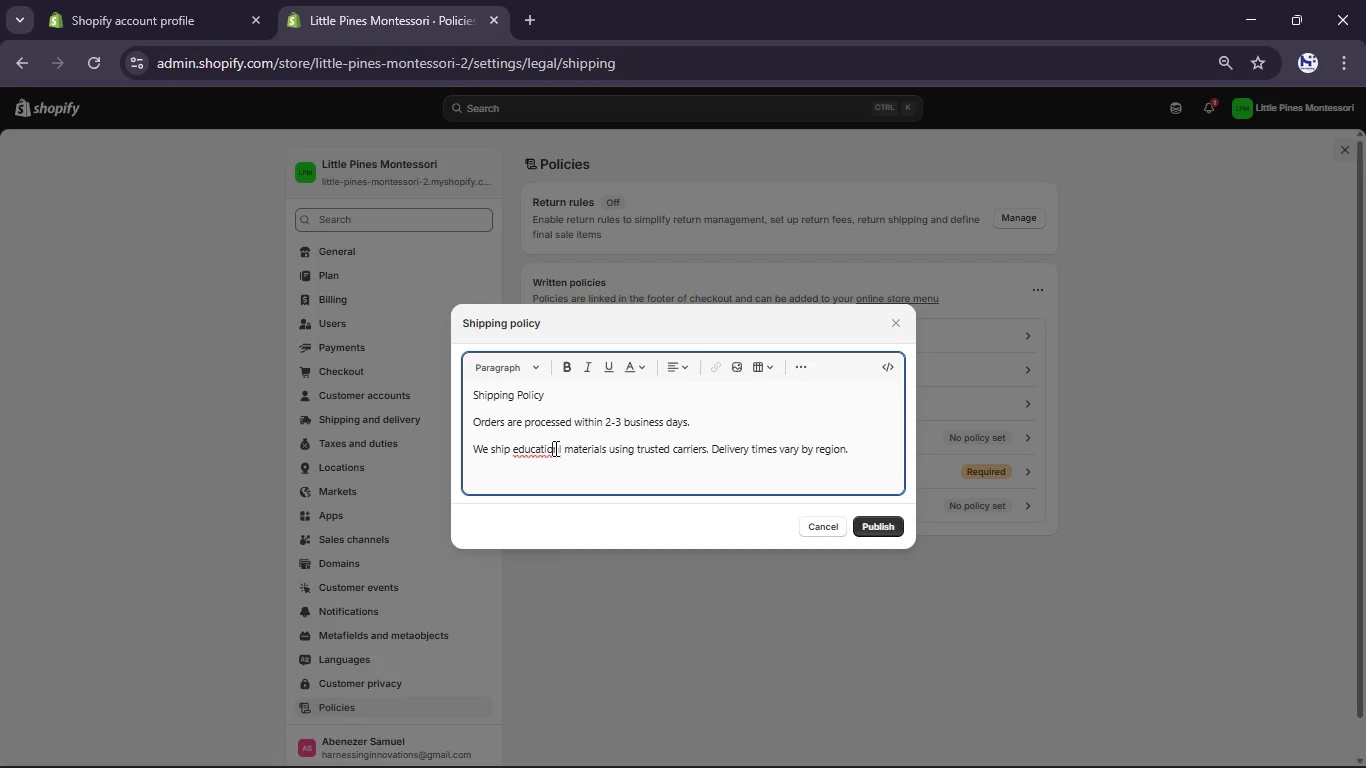 
key(ArrowRight)
 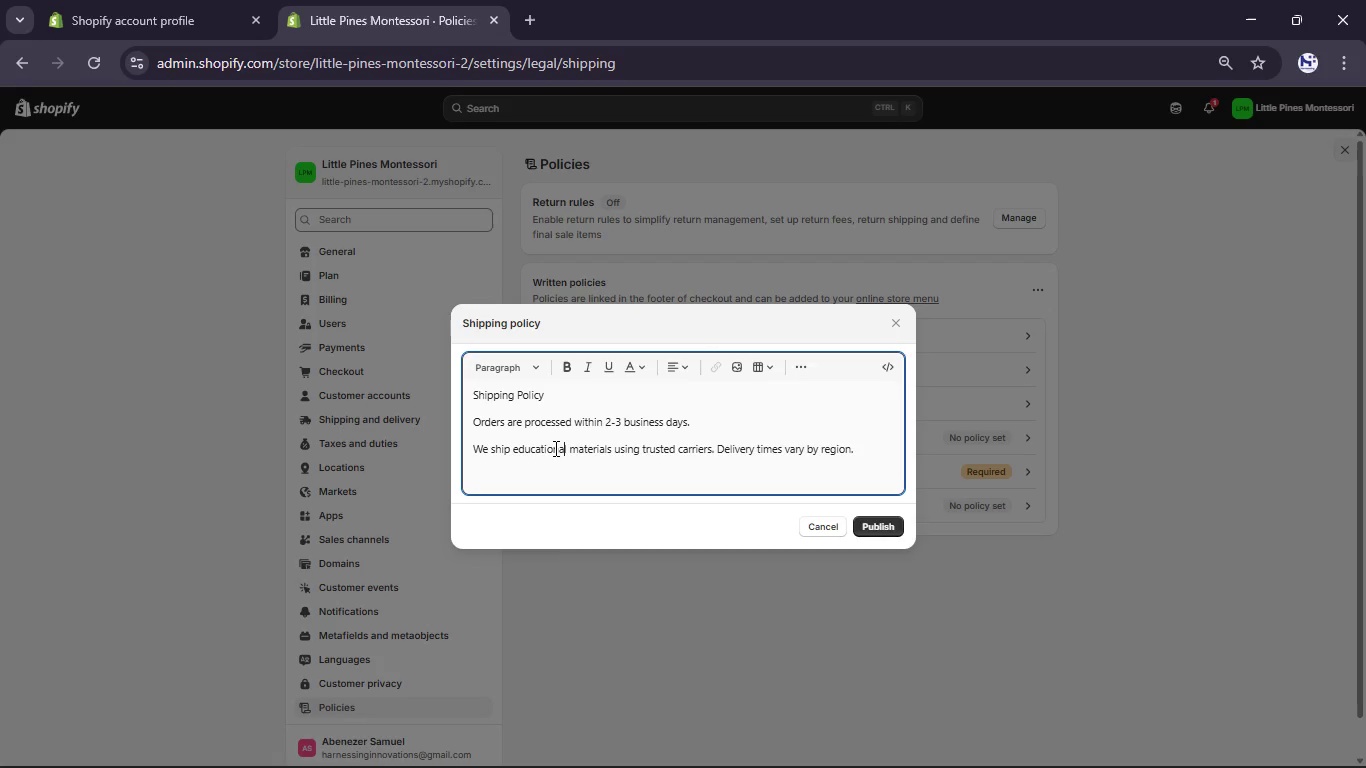 
key(A)
 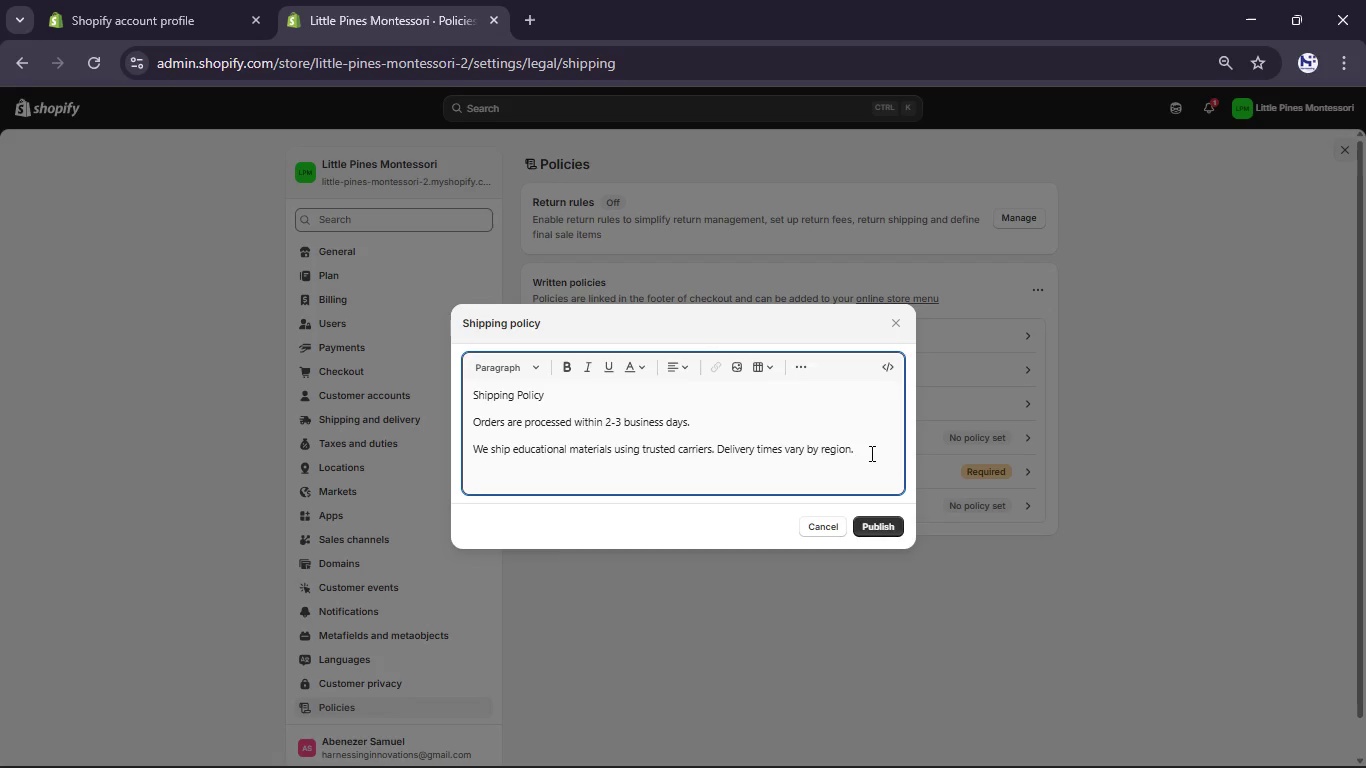 
left_click([852, 455])
 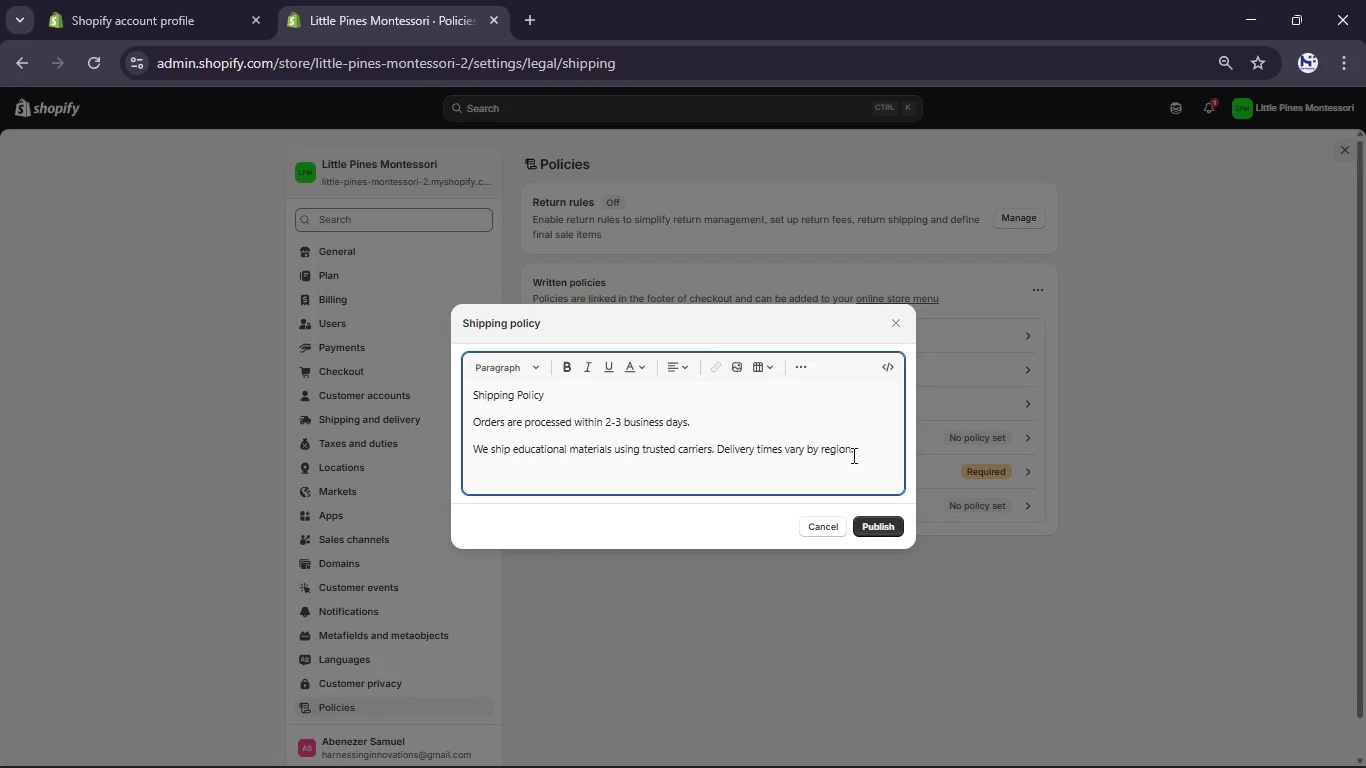 
key(Enter)
 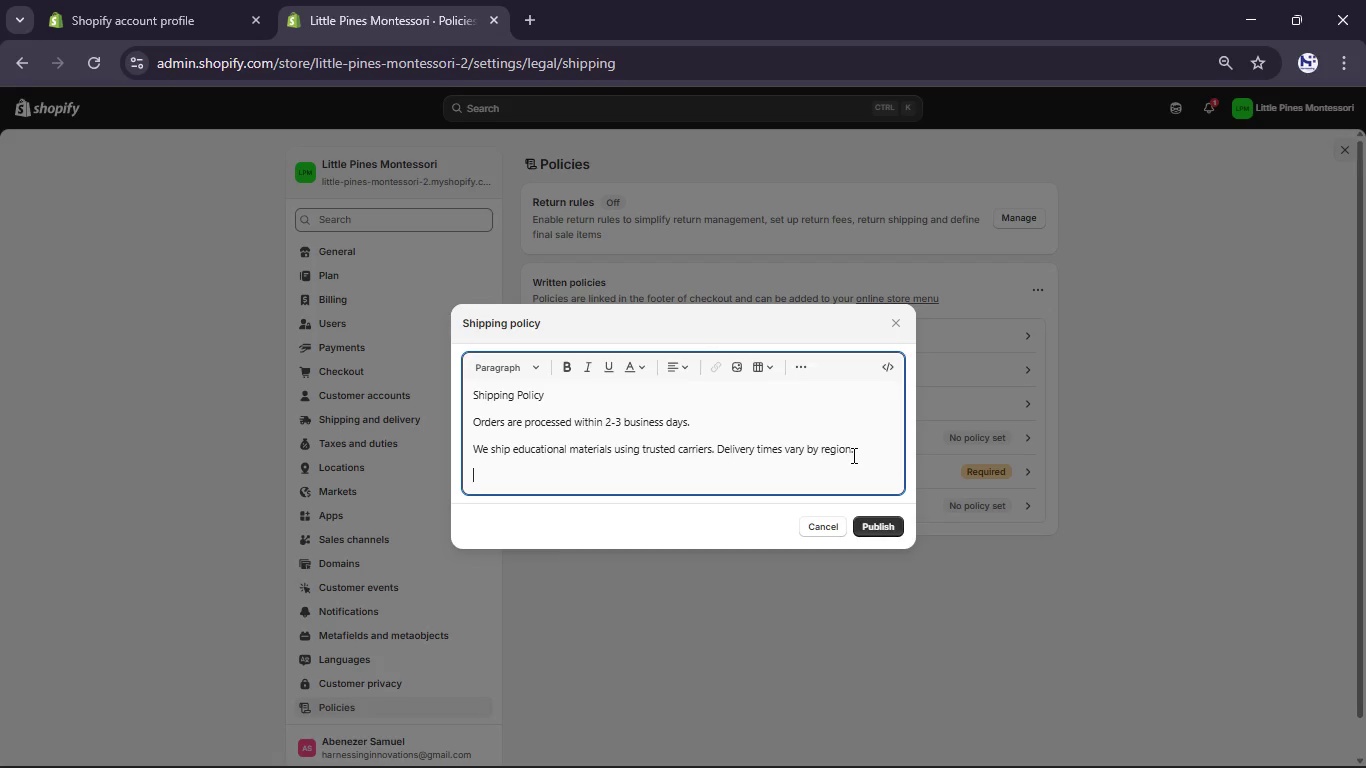 
type(Tracking information is provided upon shipment.)
 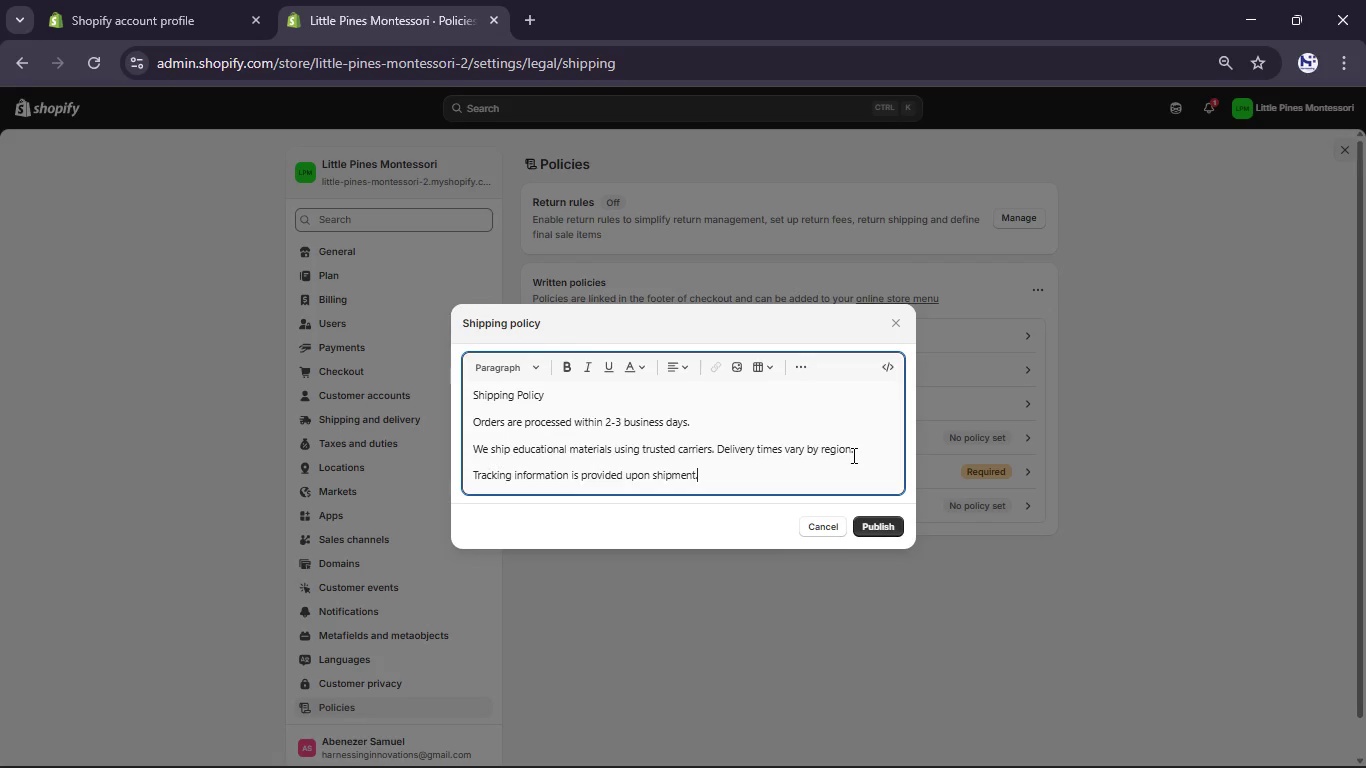 
key(Enter)
 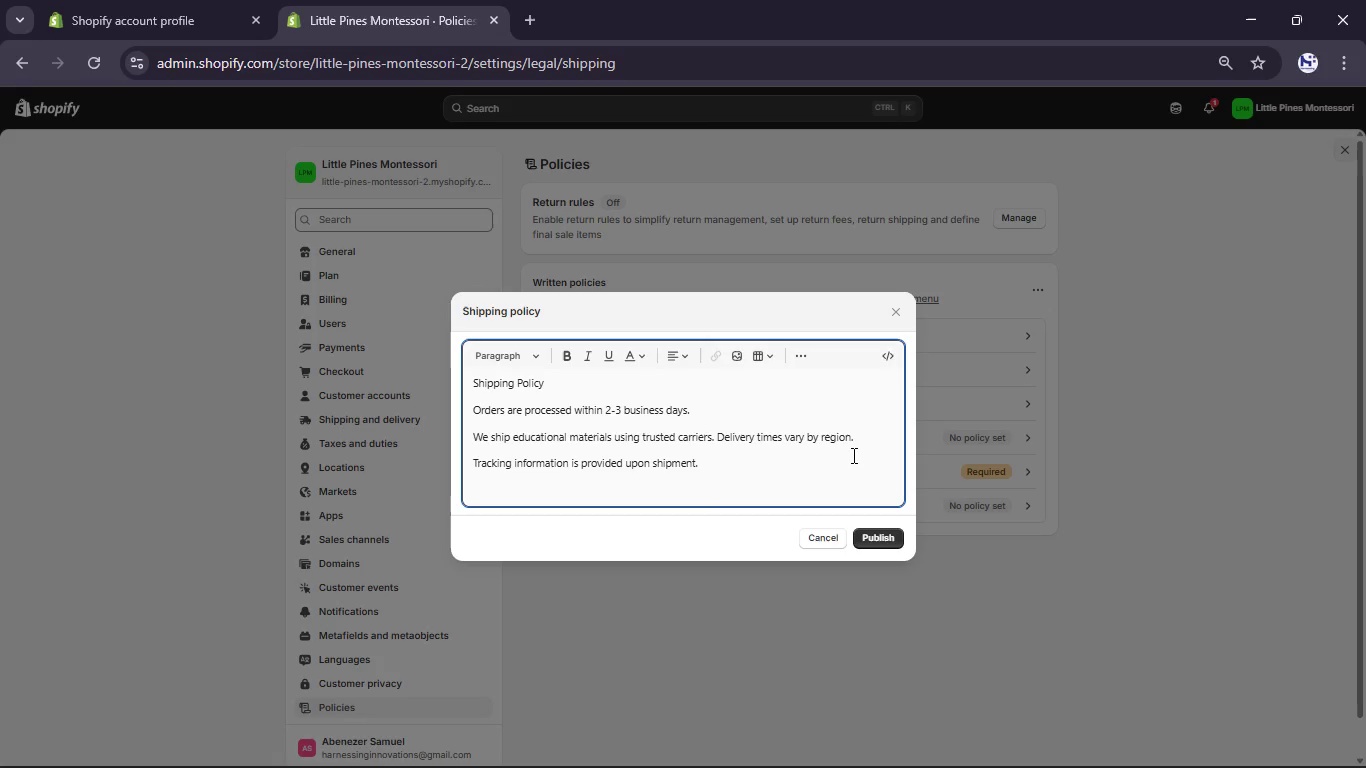 
type(Little Pines Montess)
key(Backspace)
key(Backspace)
key(Backspace)
type(essori is not responsible for delays caused by carriers a)
key(Backspace)
type(or customs.)
 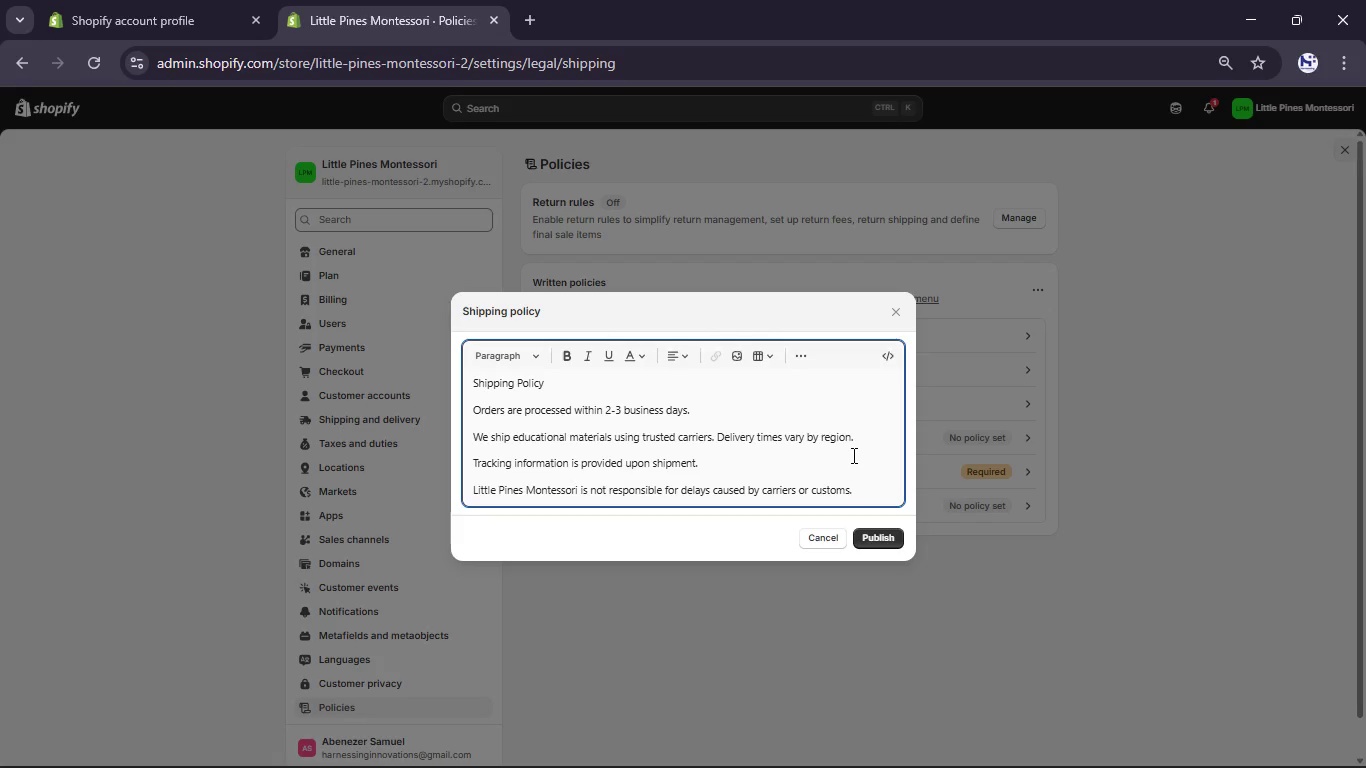 
left_click([875, 531])
 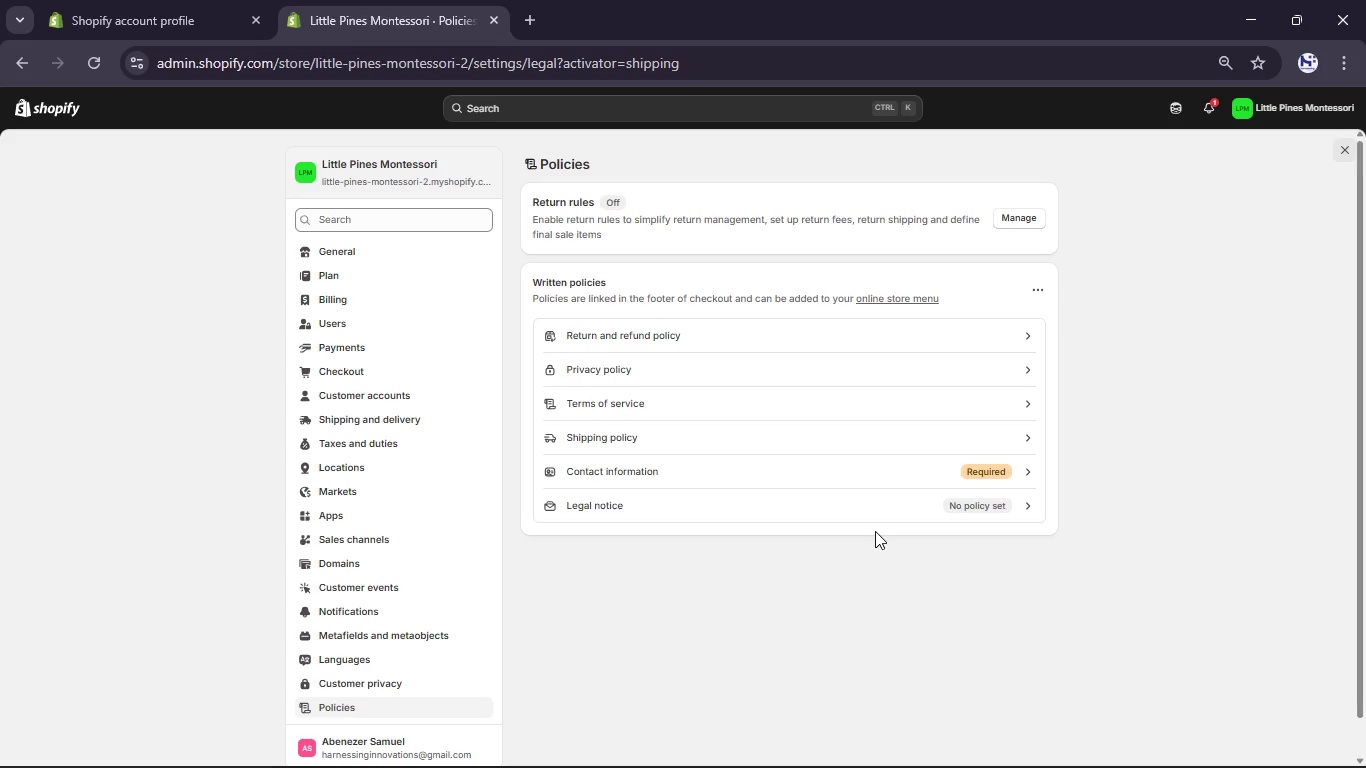 
wait(12.59)
 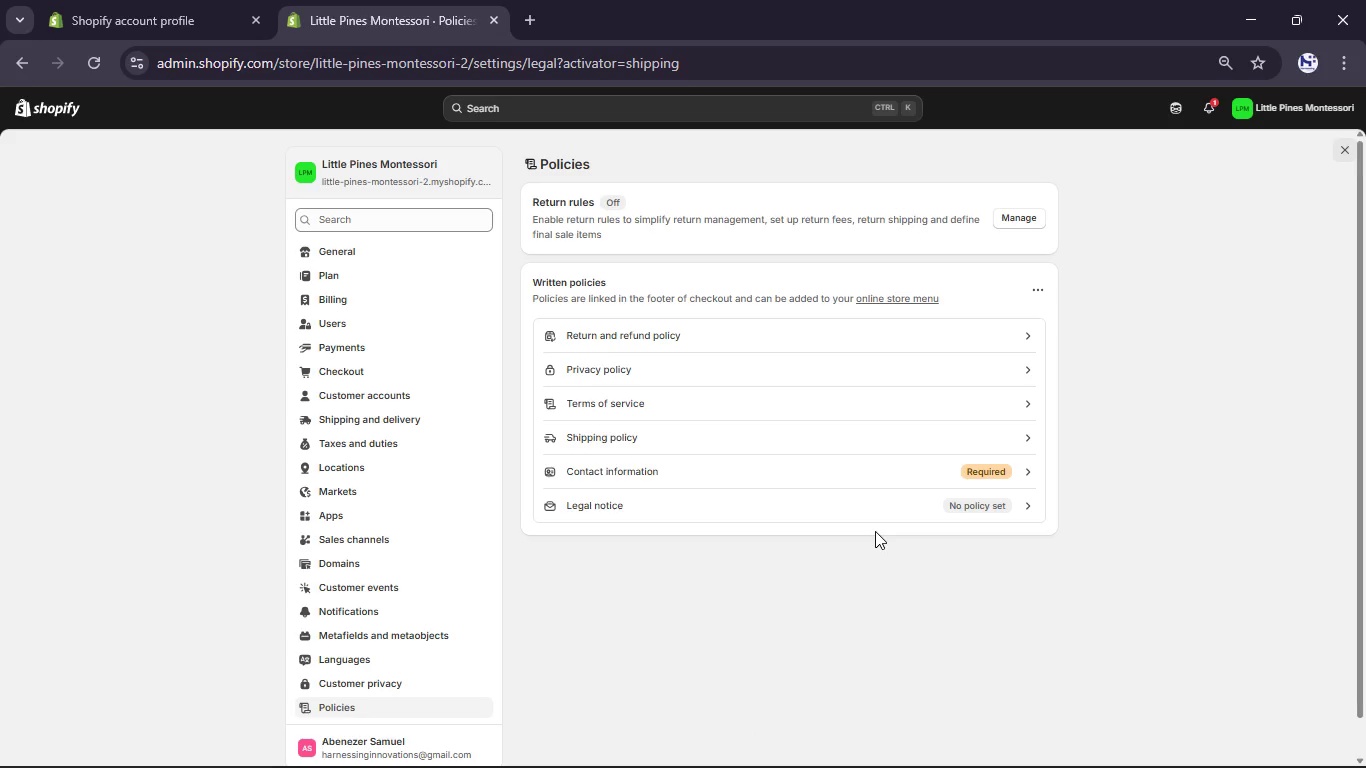 
scroll: coordinate [392, 341], scroll_direction: down, amount: 3.0
 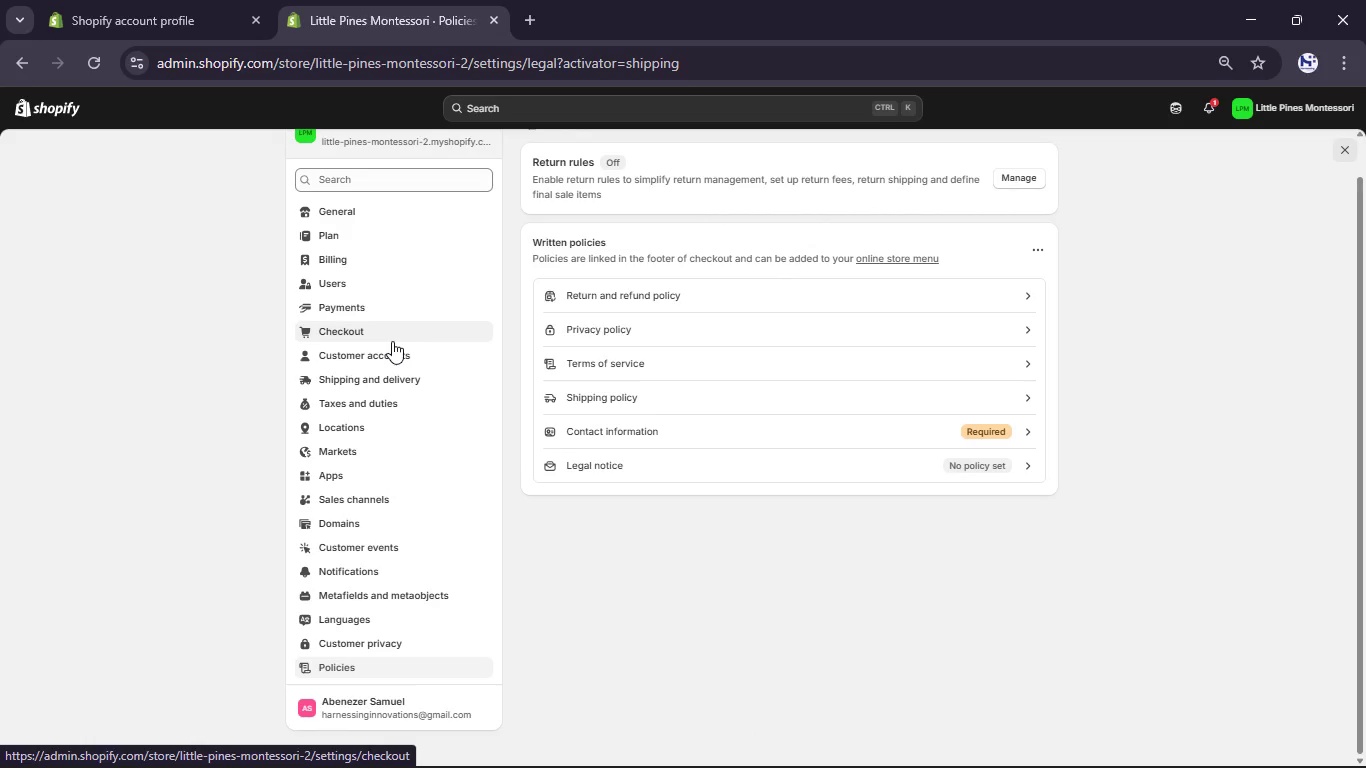 
wait(5.83)
 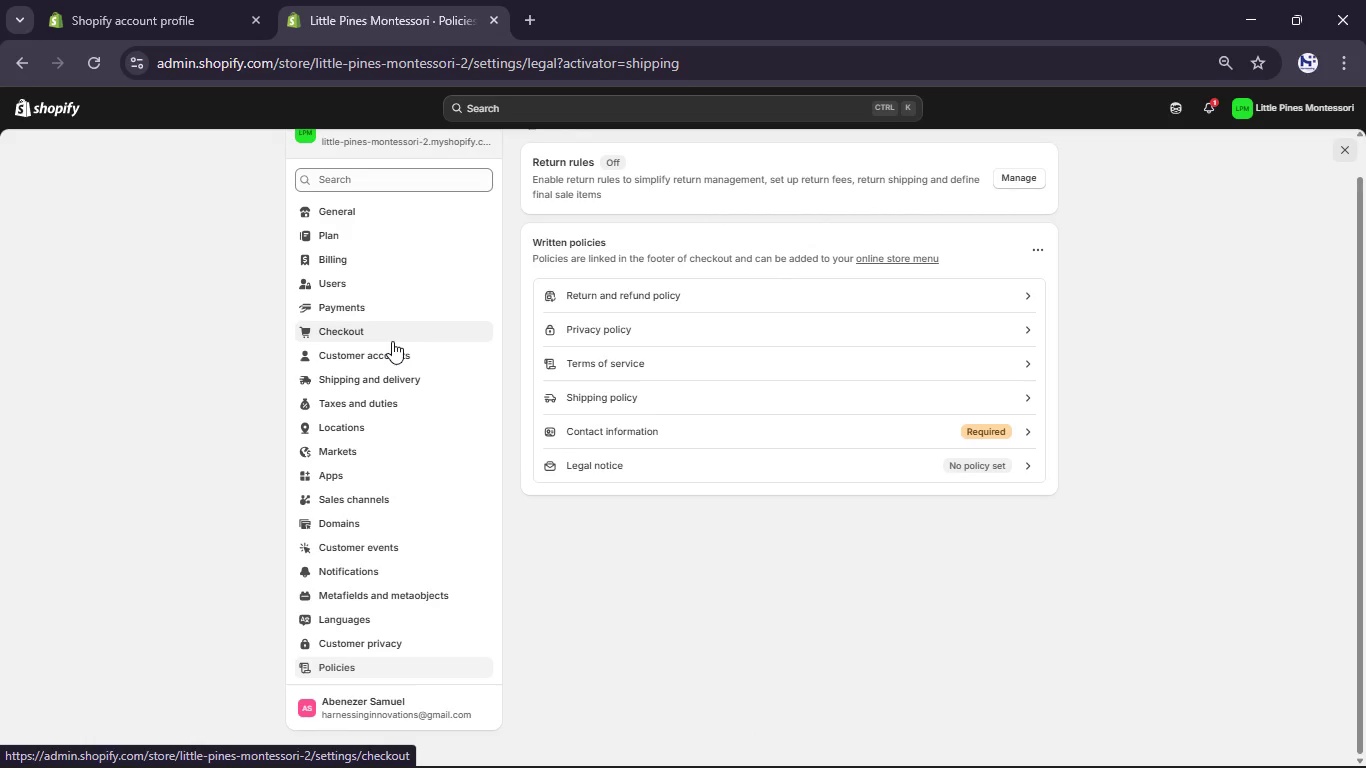 
left_click([365, 181])
 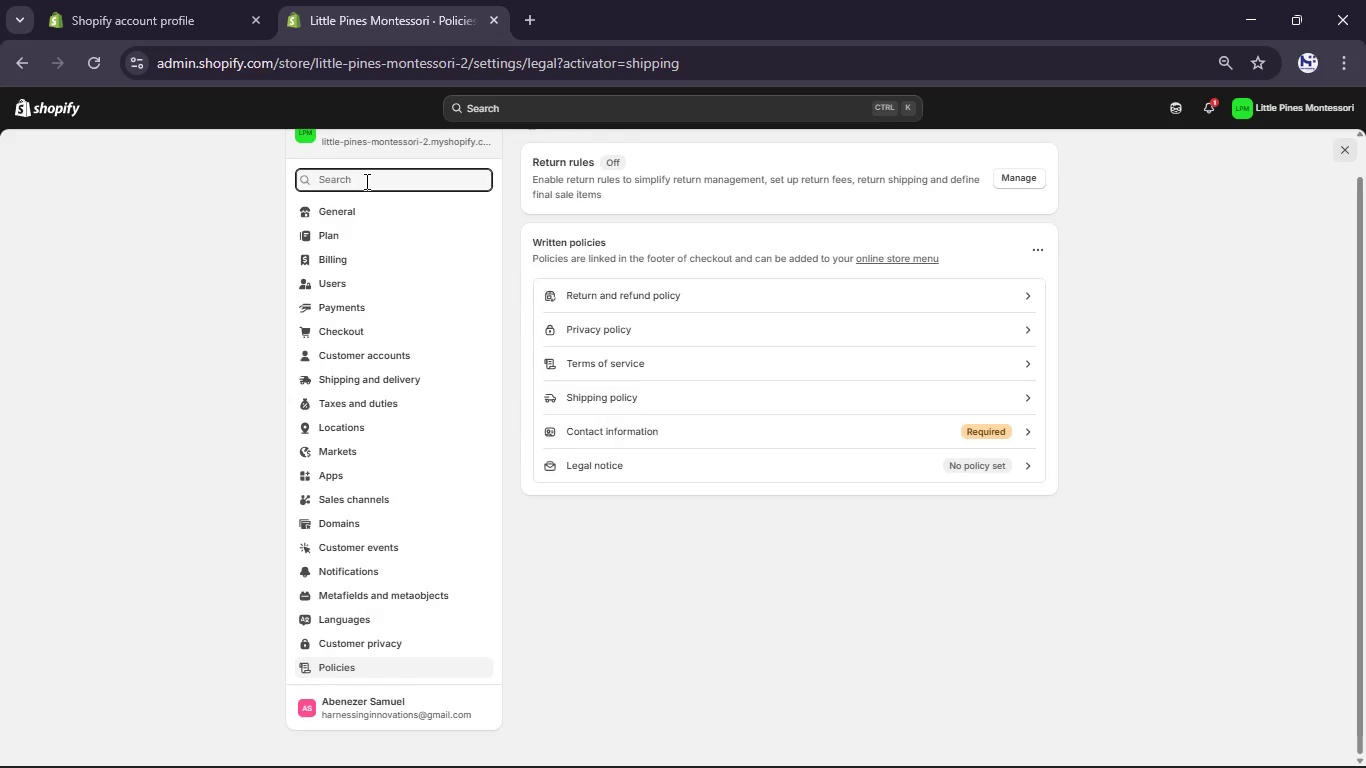 
type(store details)
 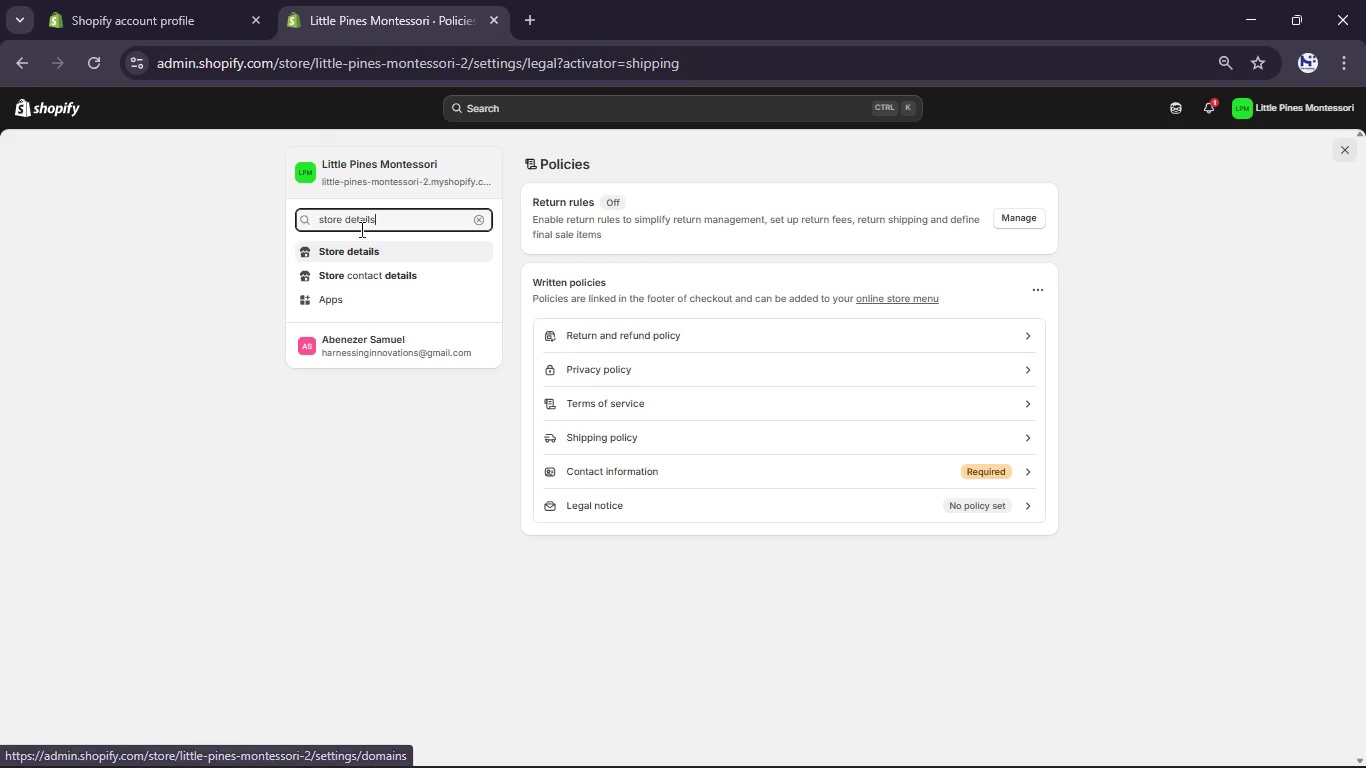 
left_click([360, 247])
 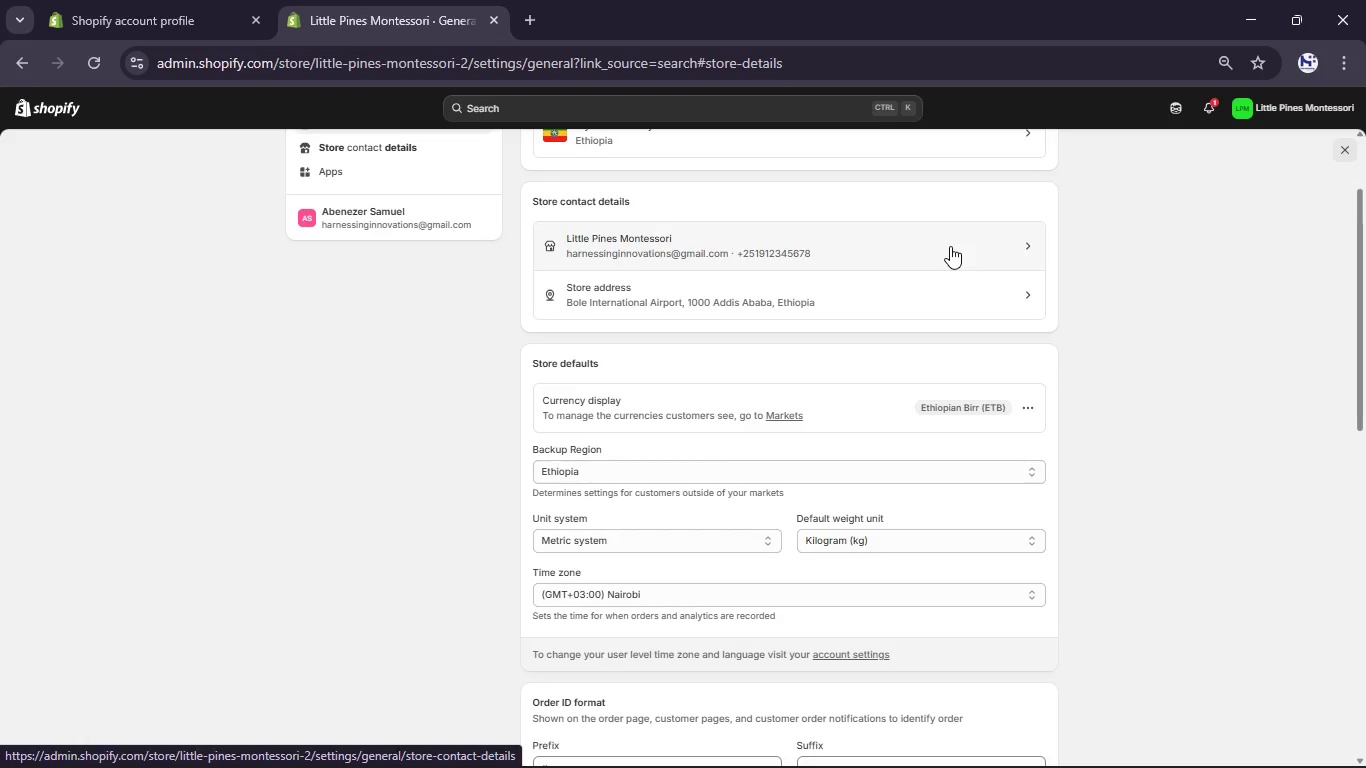 
wait(15.91)
 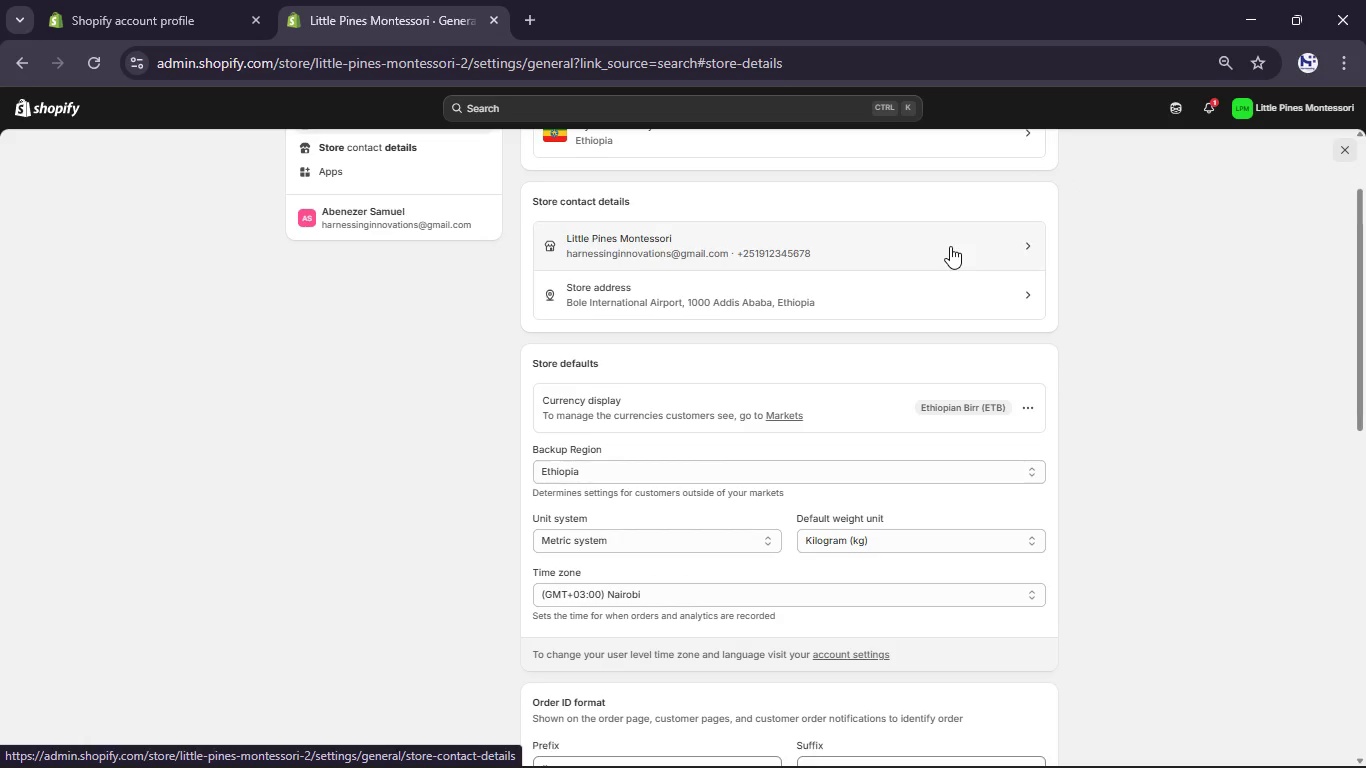 
scroll: coordinate [527, 187], scroll_direction: up, amount: 2.0
 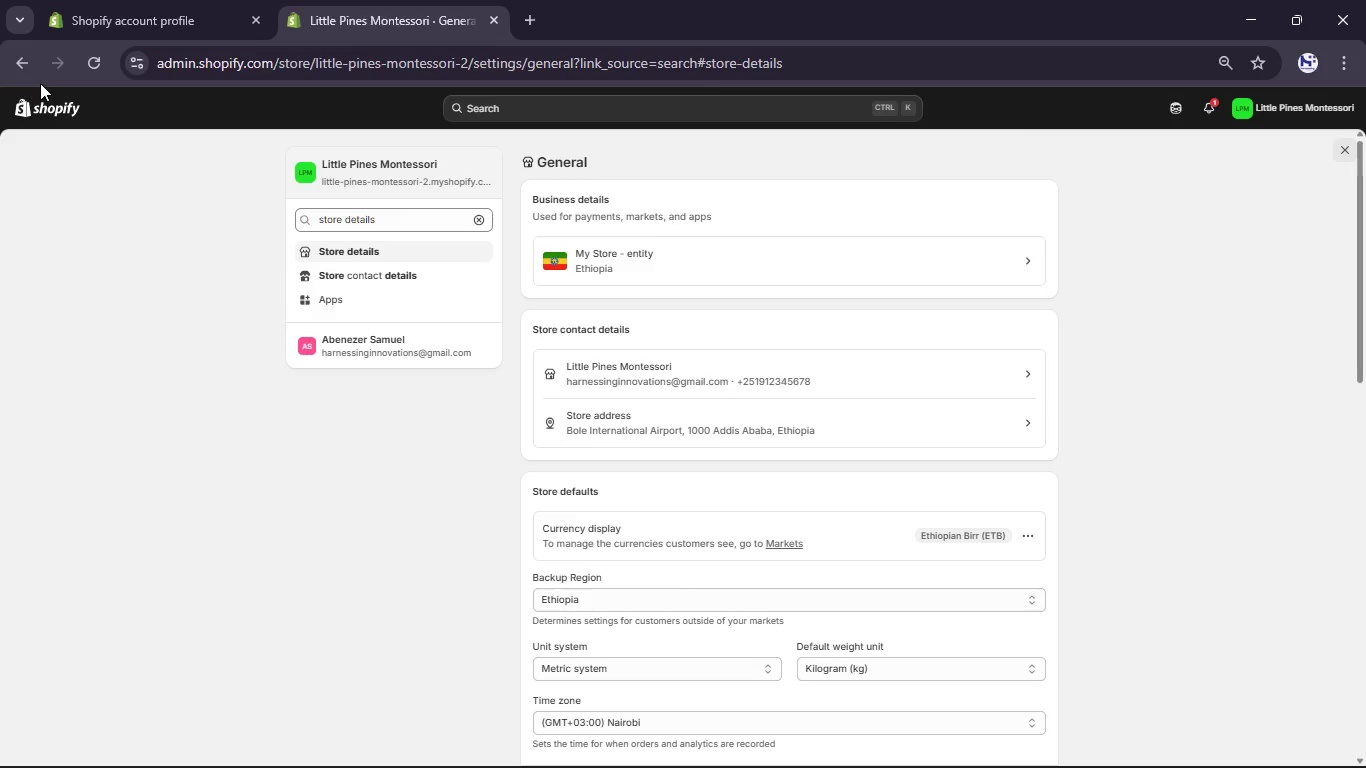 
left_click([49, 100])
 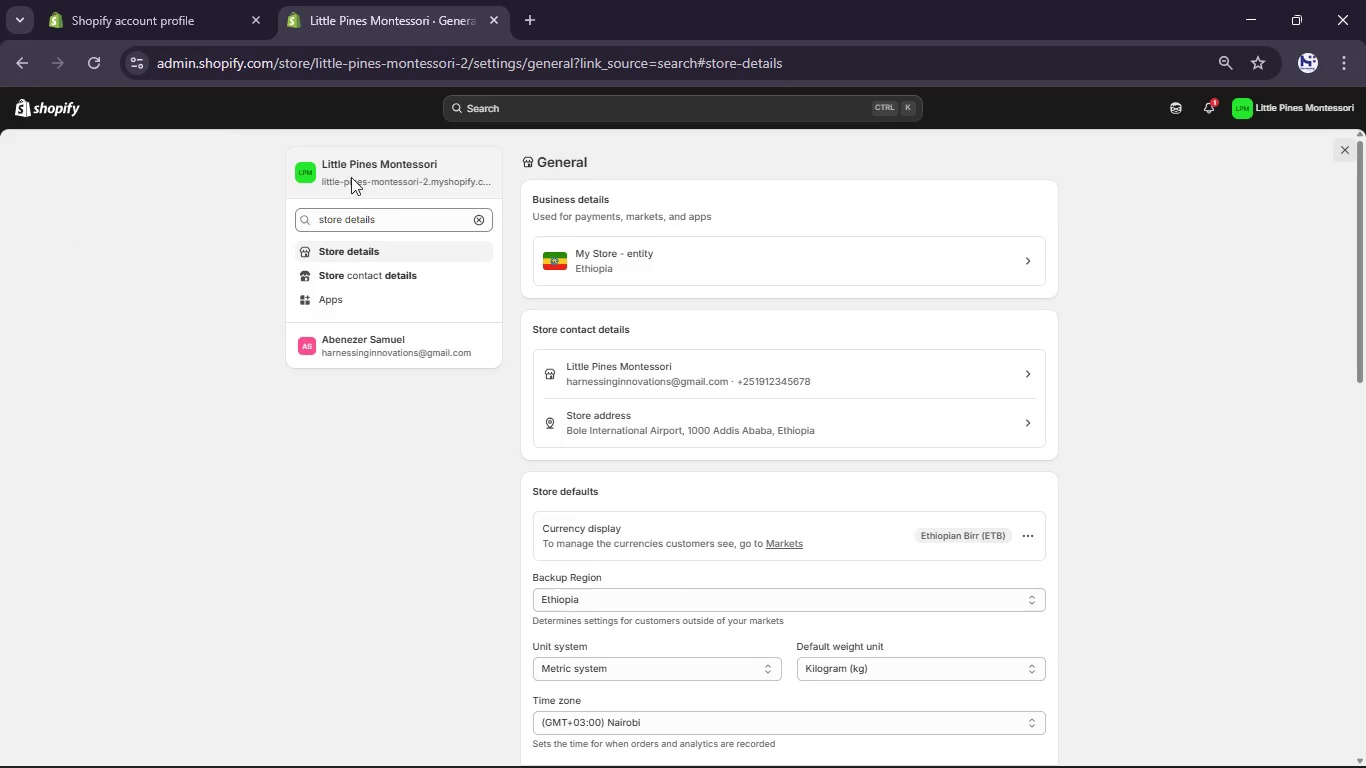 
left_click([480, 217])
 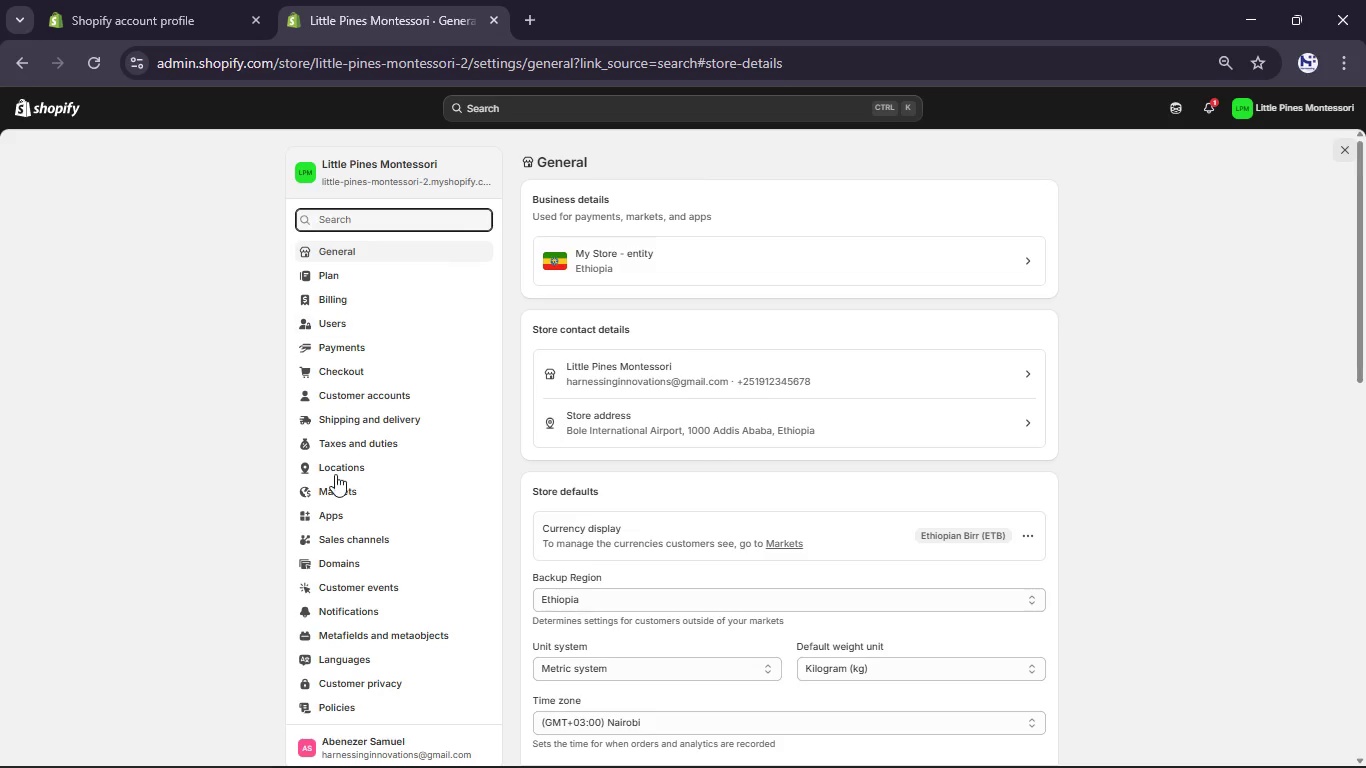 
scroll: coordinate [335, 474], scroll_direction: down, amount: 3.0
 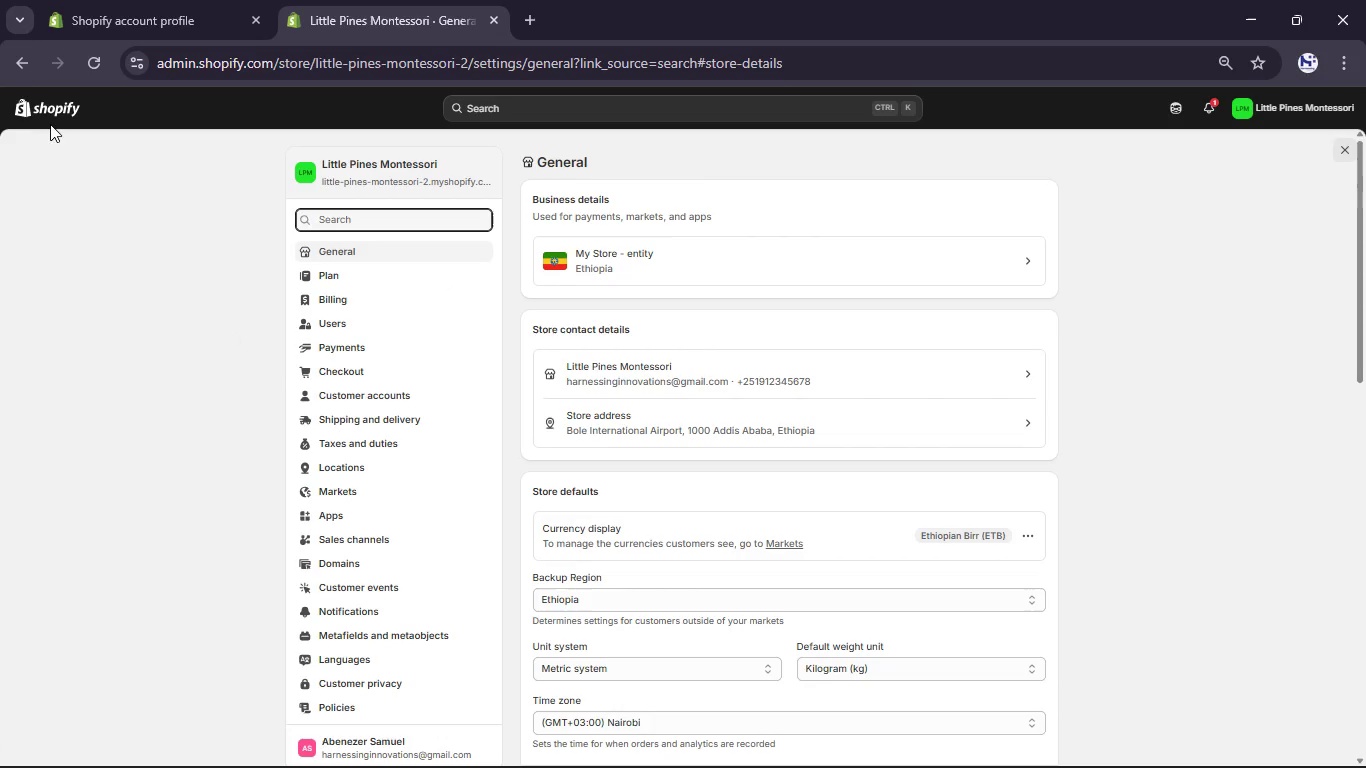 
left_click([56, 117])
 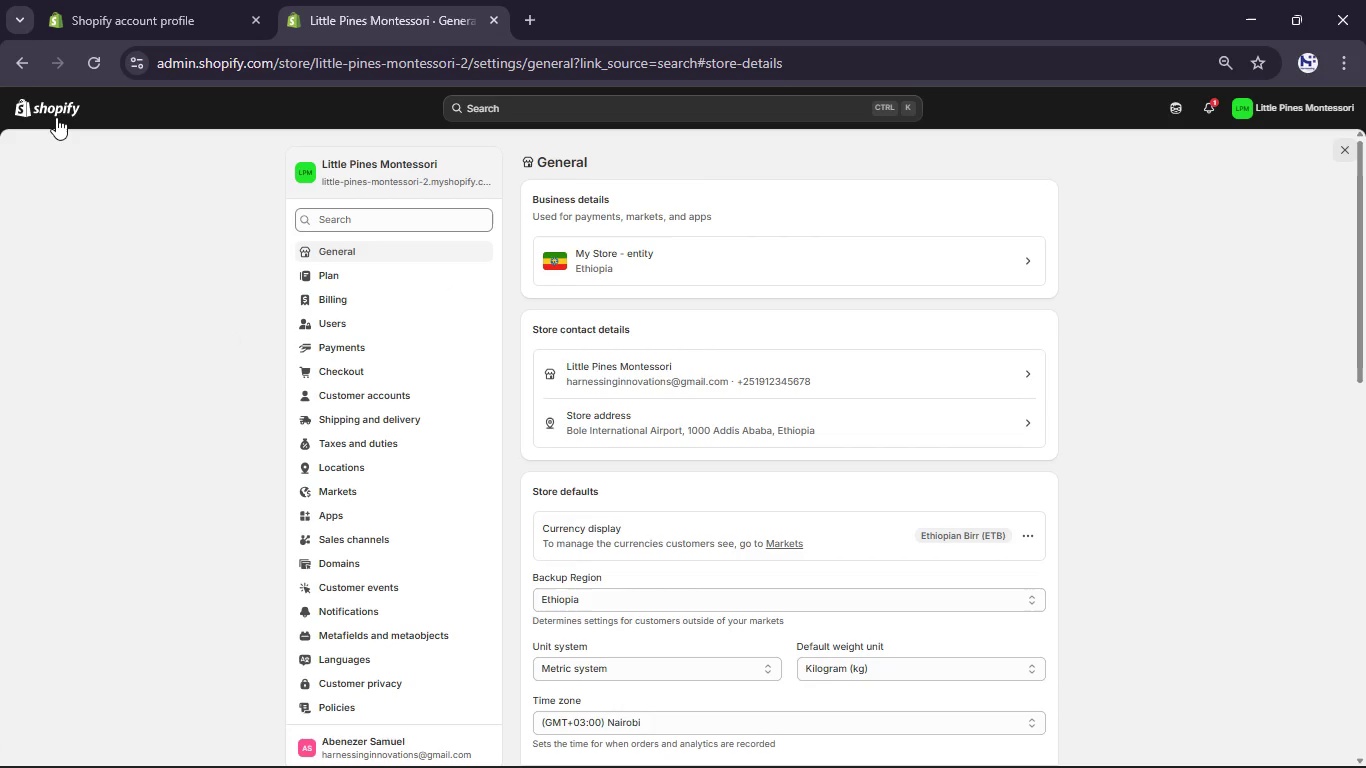 
left_click([56, 117])
 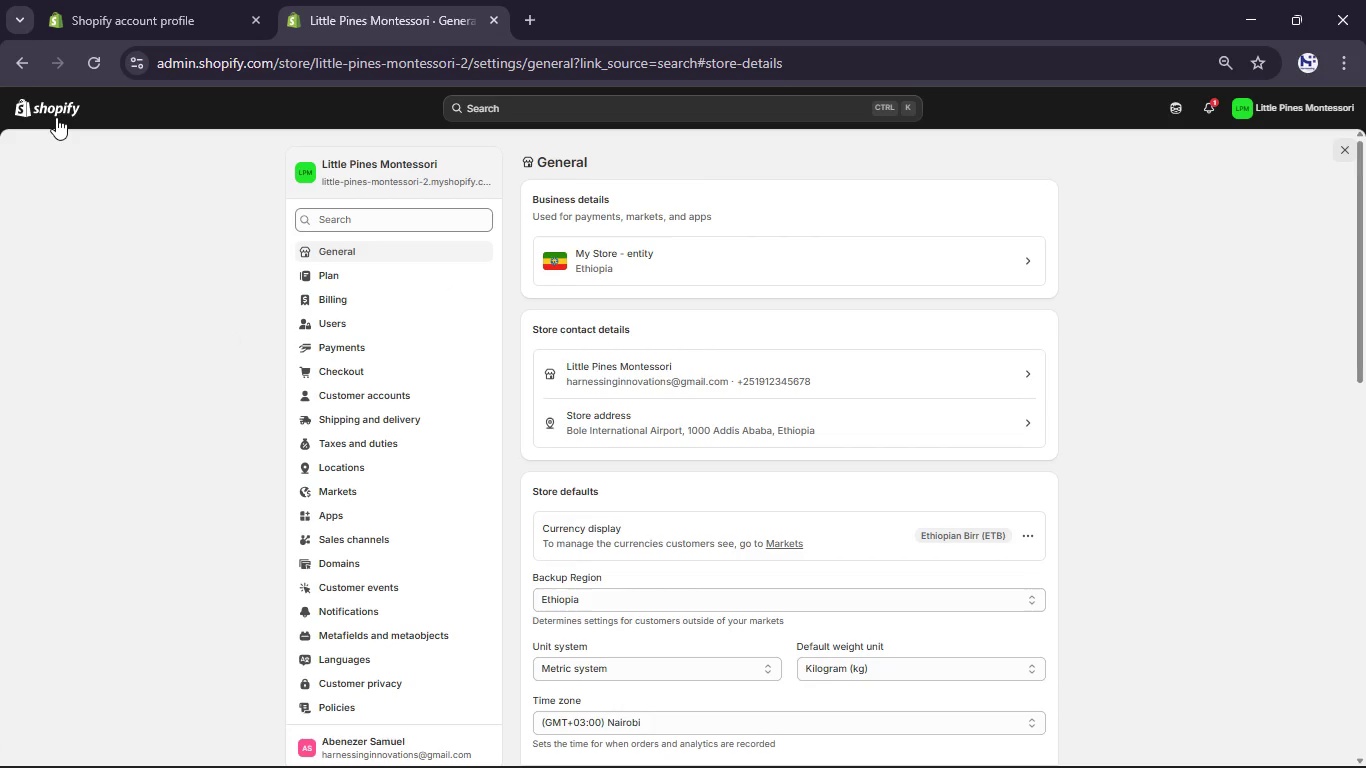 
left_click([56, 117])
 